 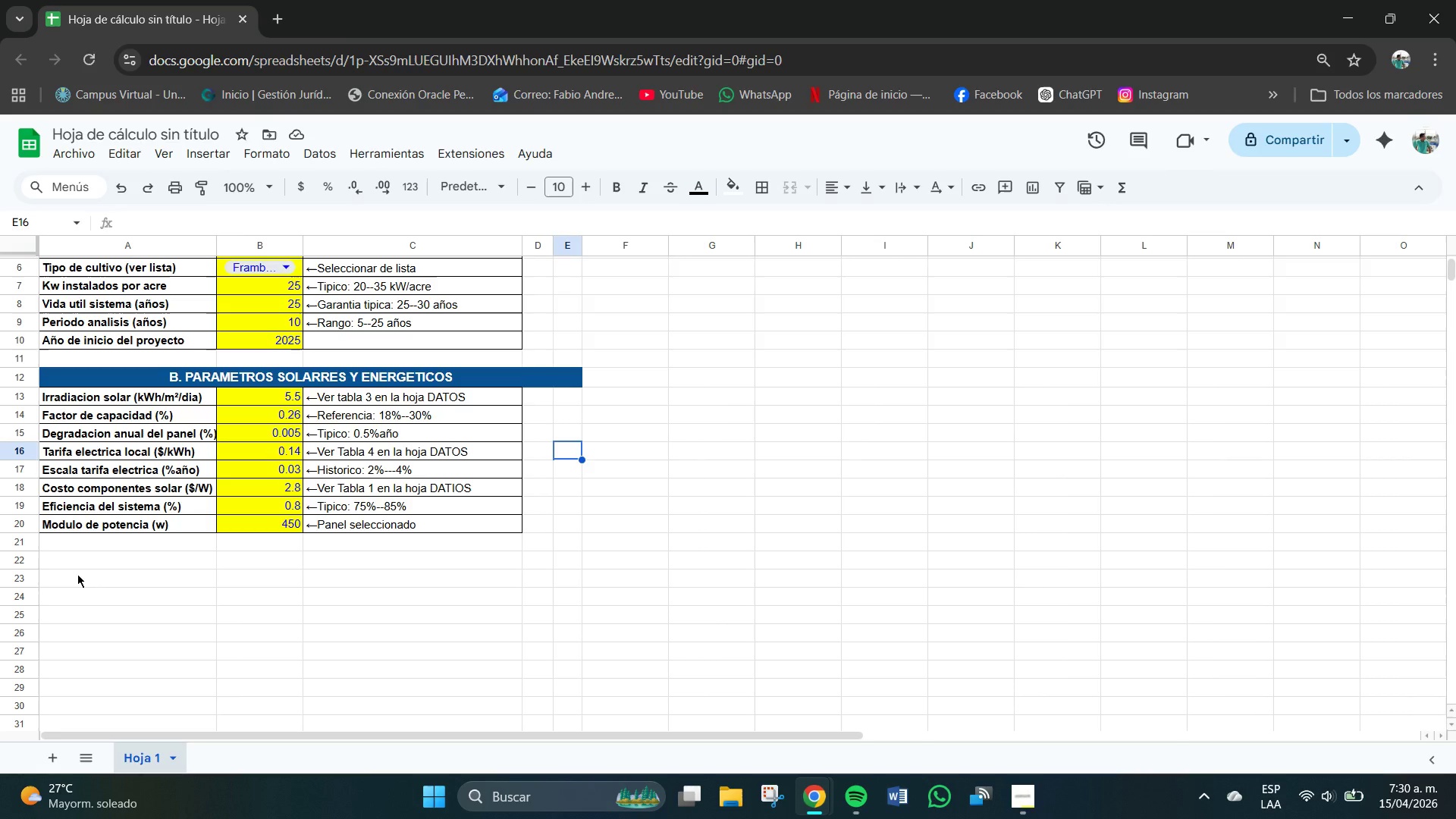 
left_click([47, 557])
 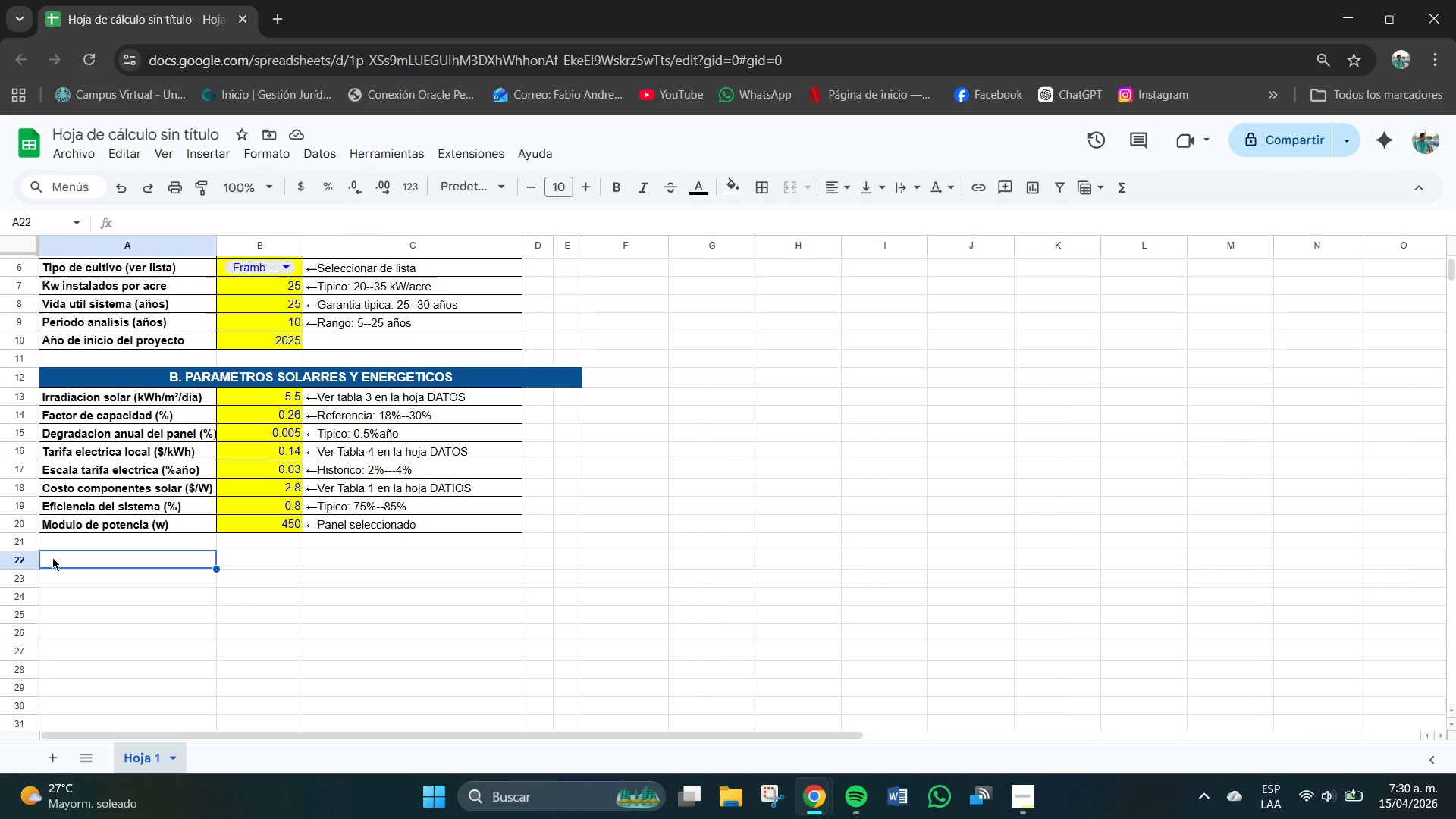 
left_click_drag(start_coordinate=[55, 557], to_coordinate=[573, 559])
 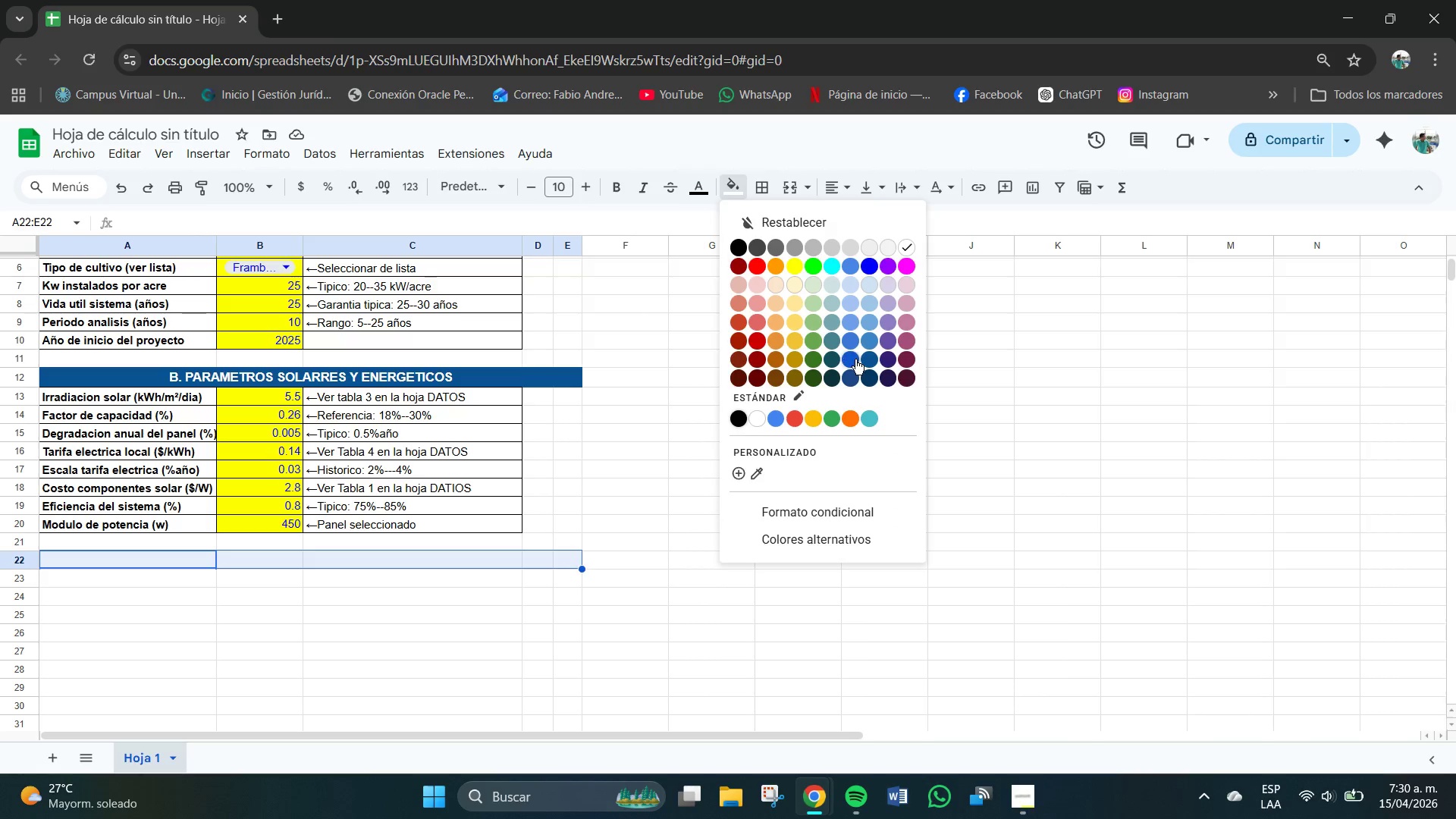 
left_click([870, 358])
 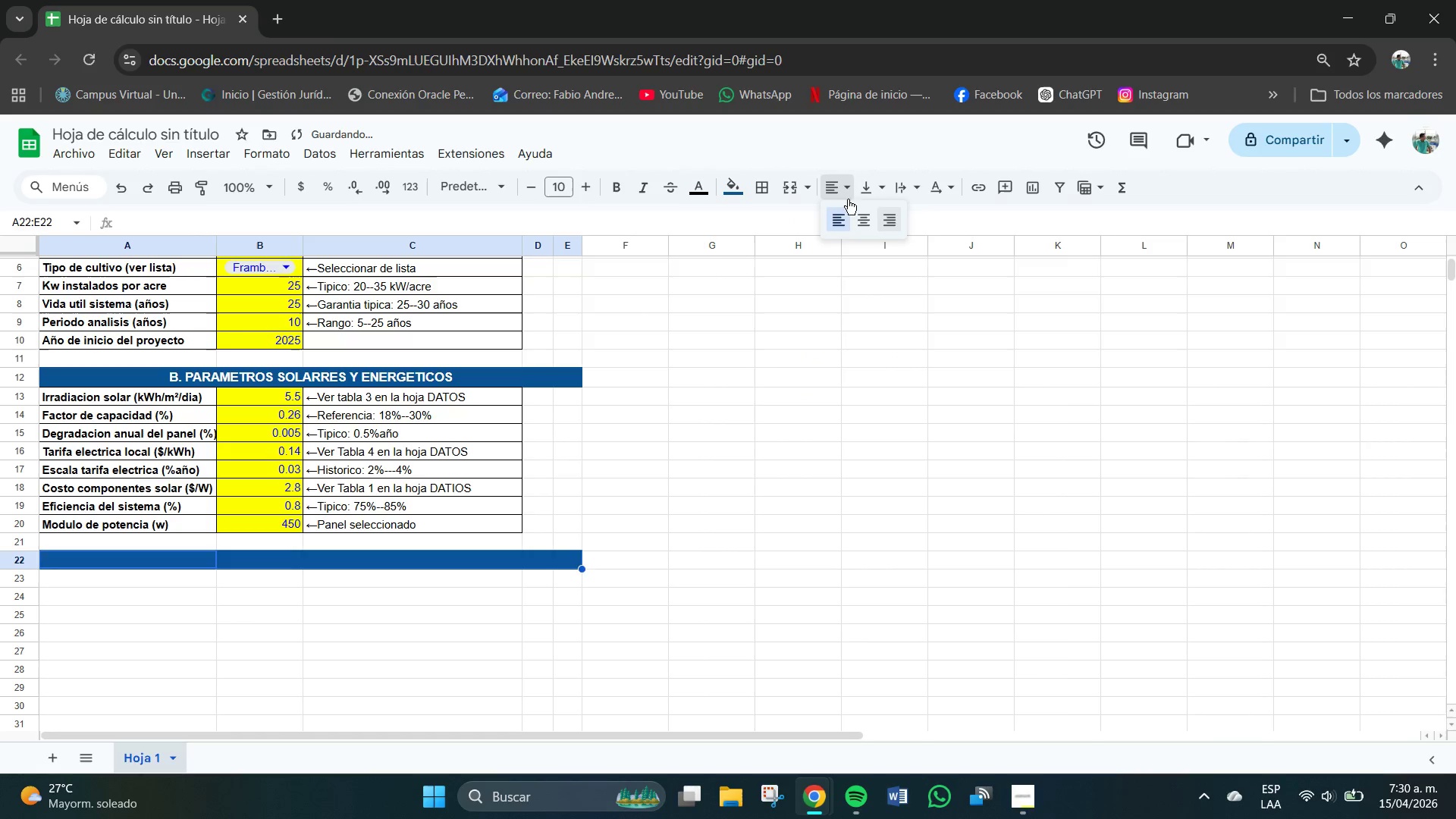 
double_click([866, 220])
 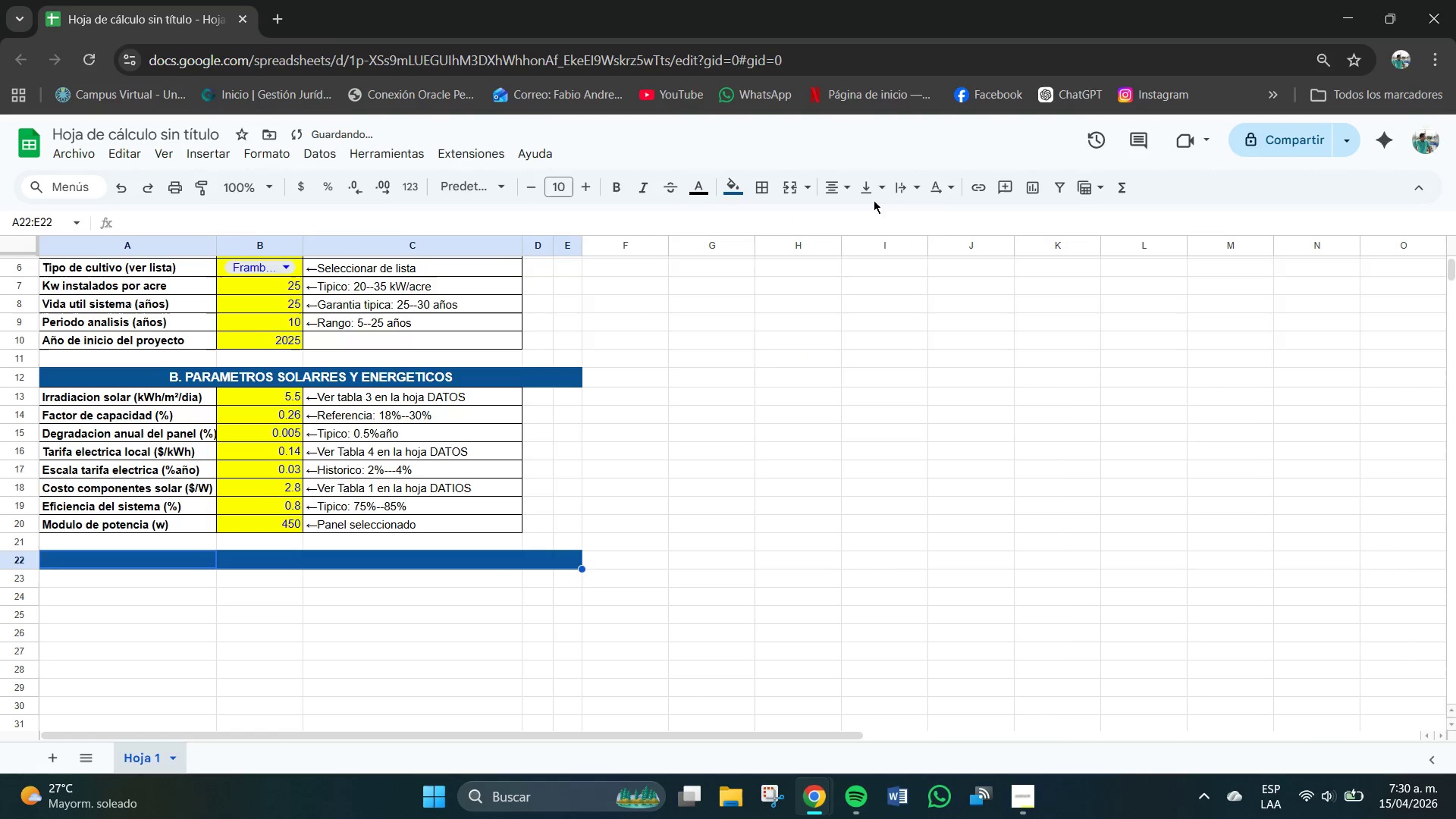 
triple_click([878, 192])
 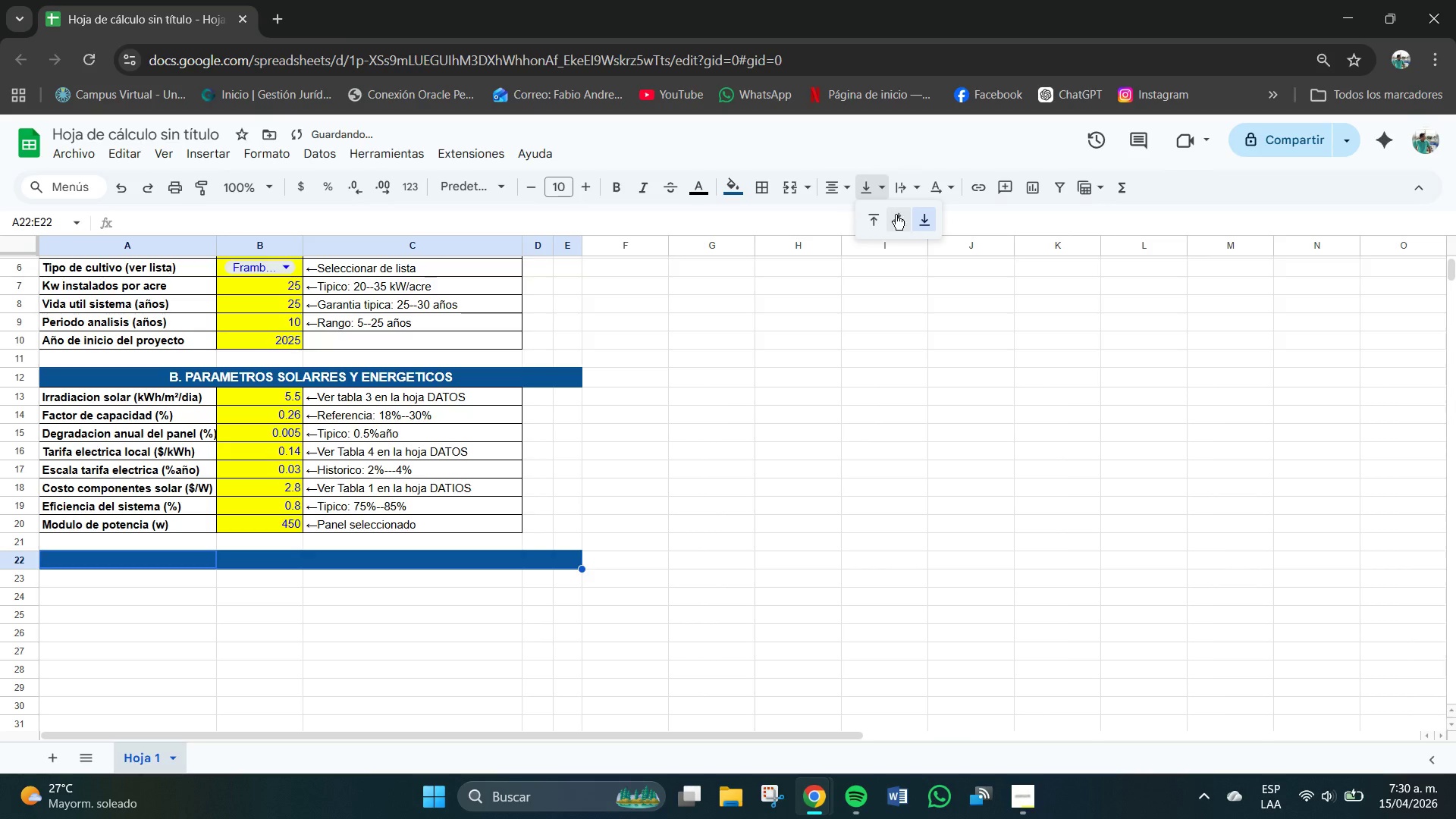 
left_click([897, 215])
 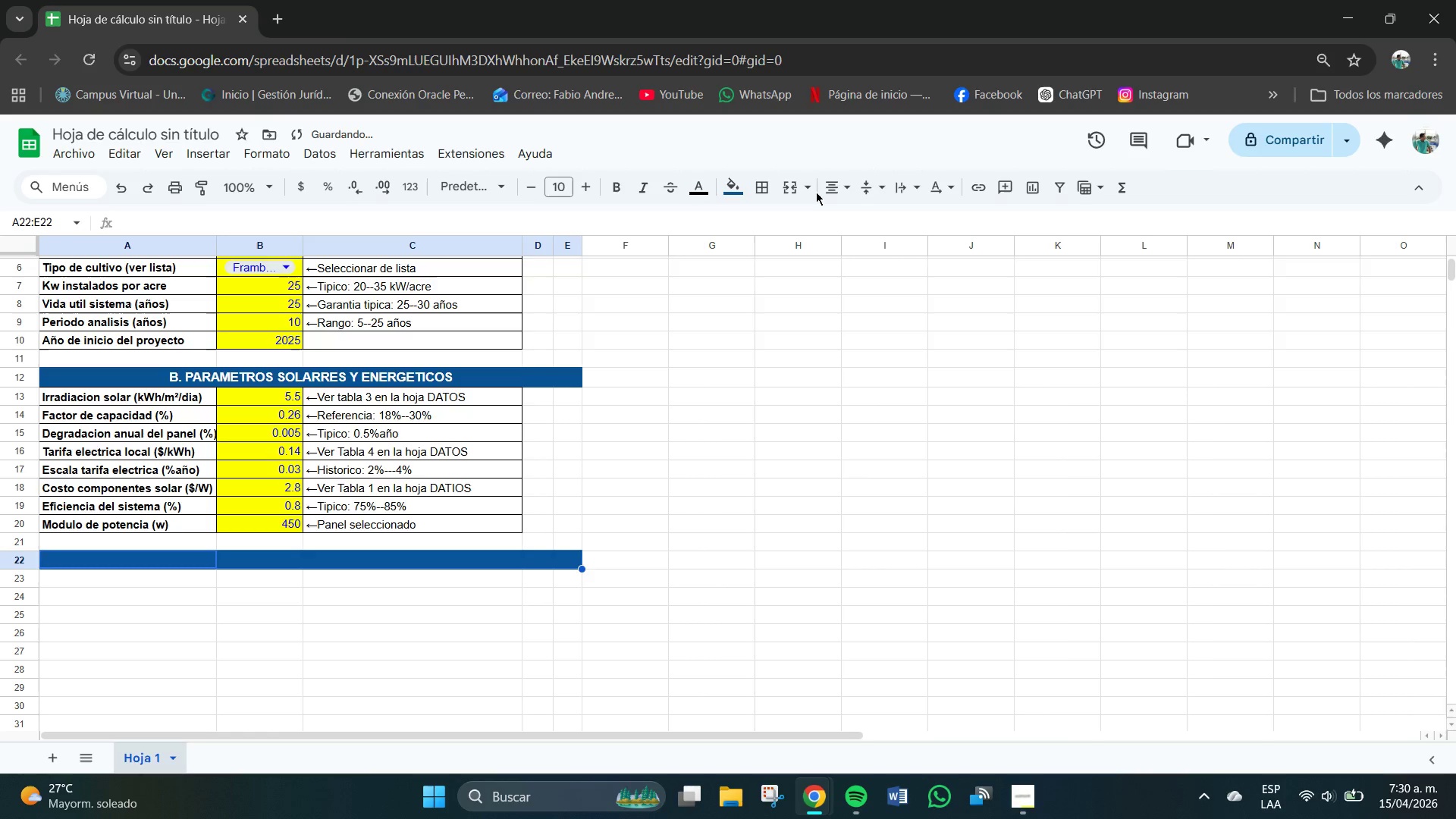 
left_click([813, 192])
 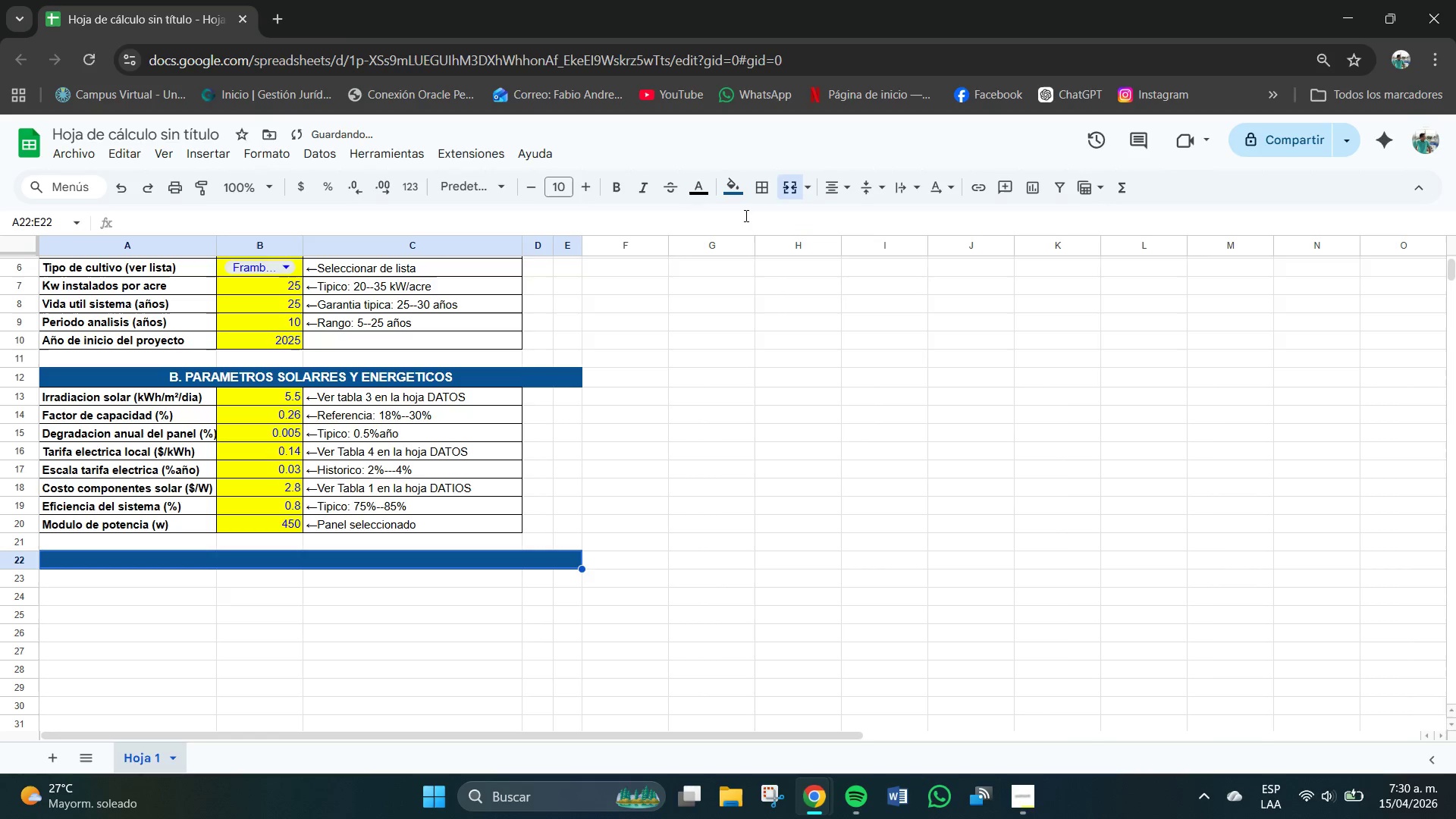 
left_click([711, 195])
 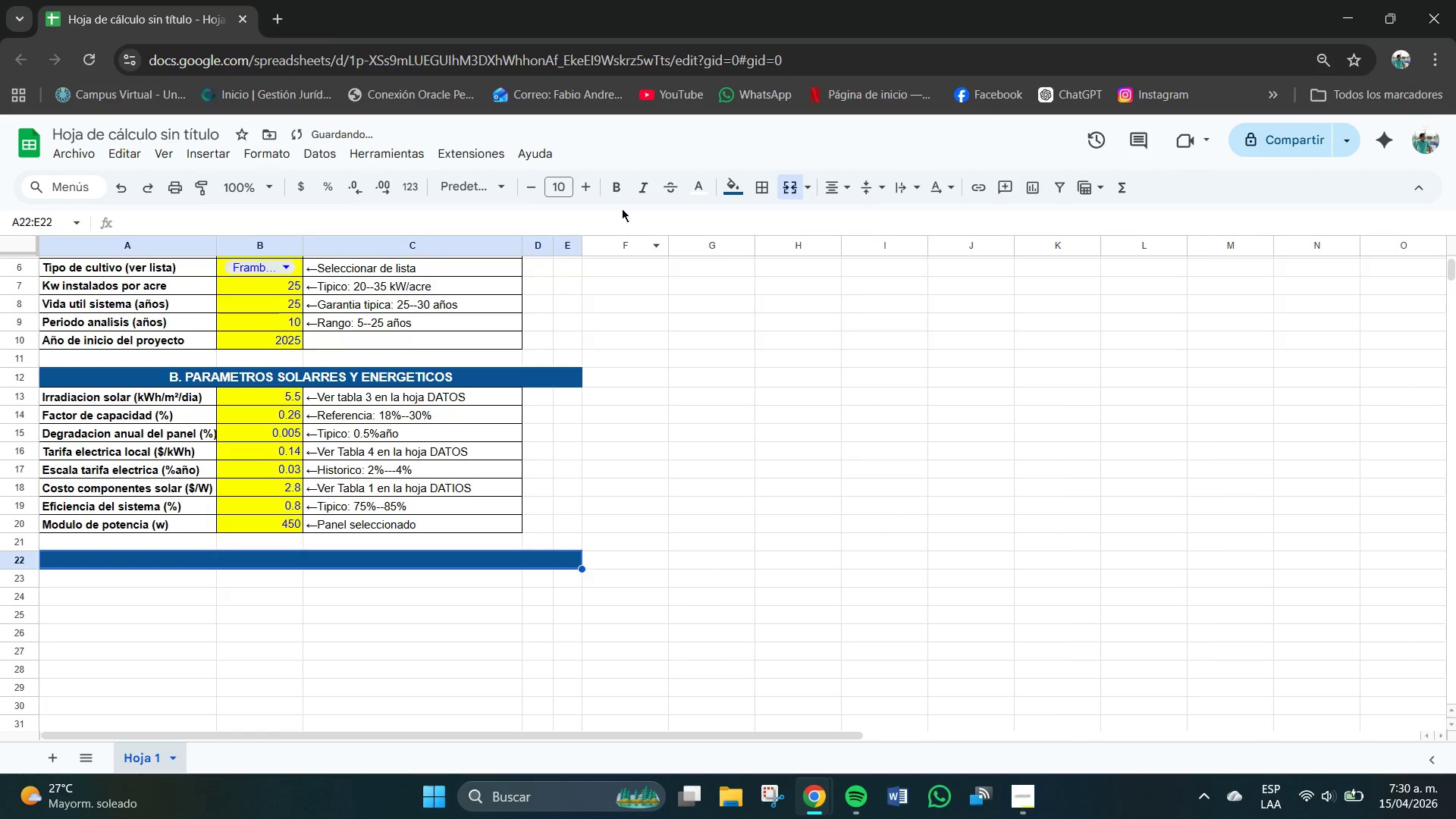 
left_click([573, 184])
 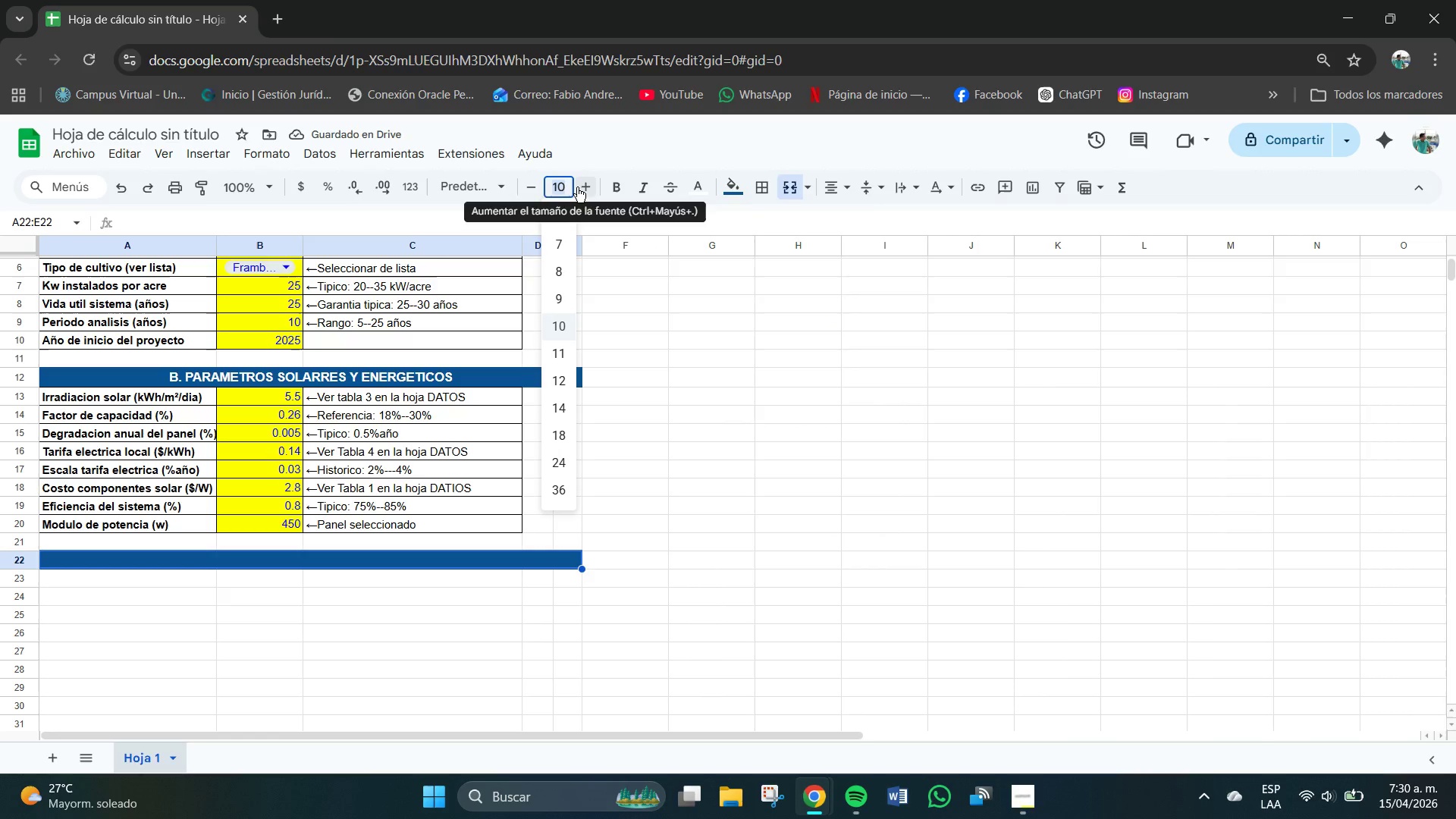 
key(Numpad1)
 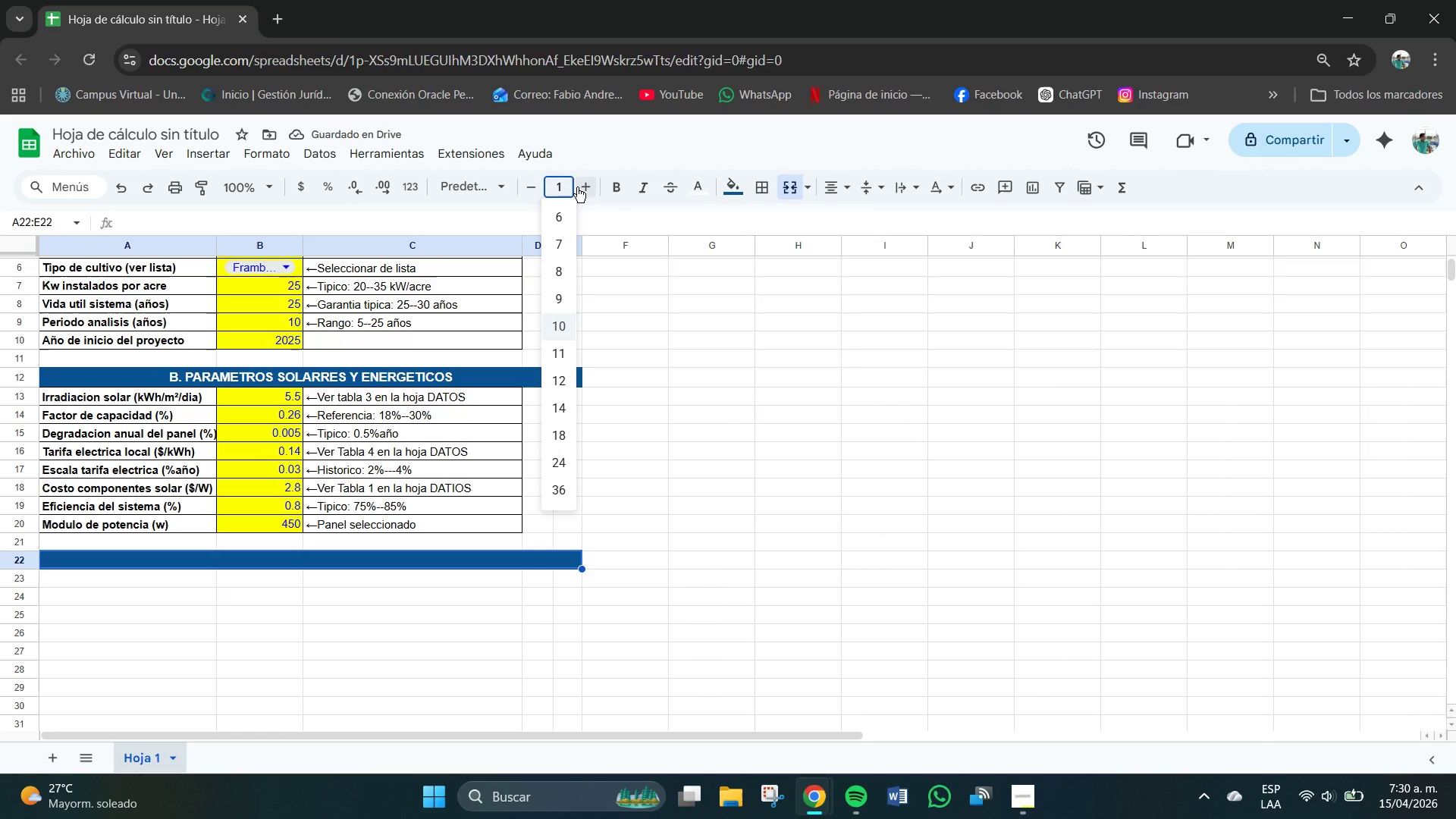 
key(Numpad1)
 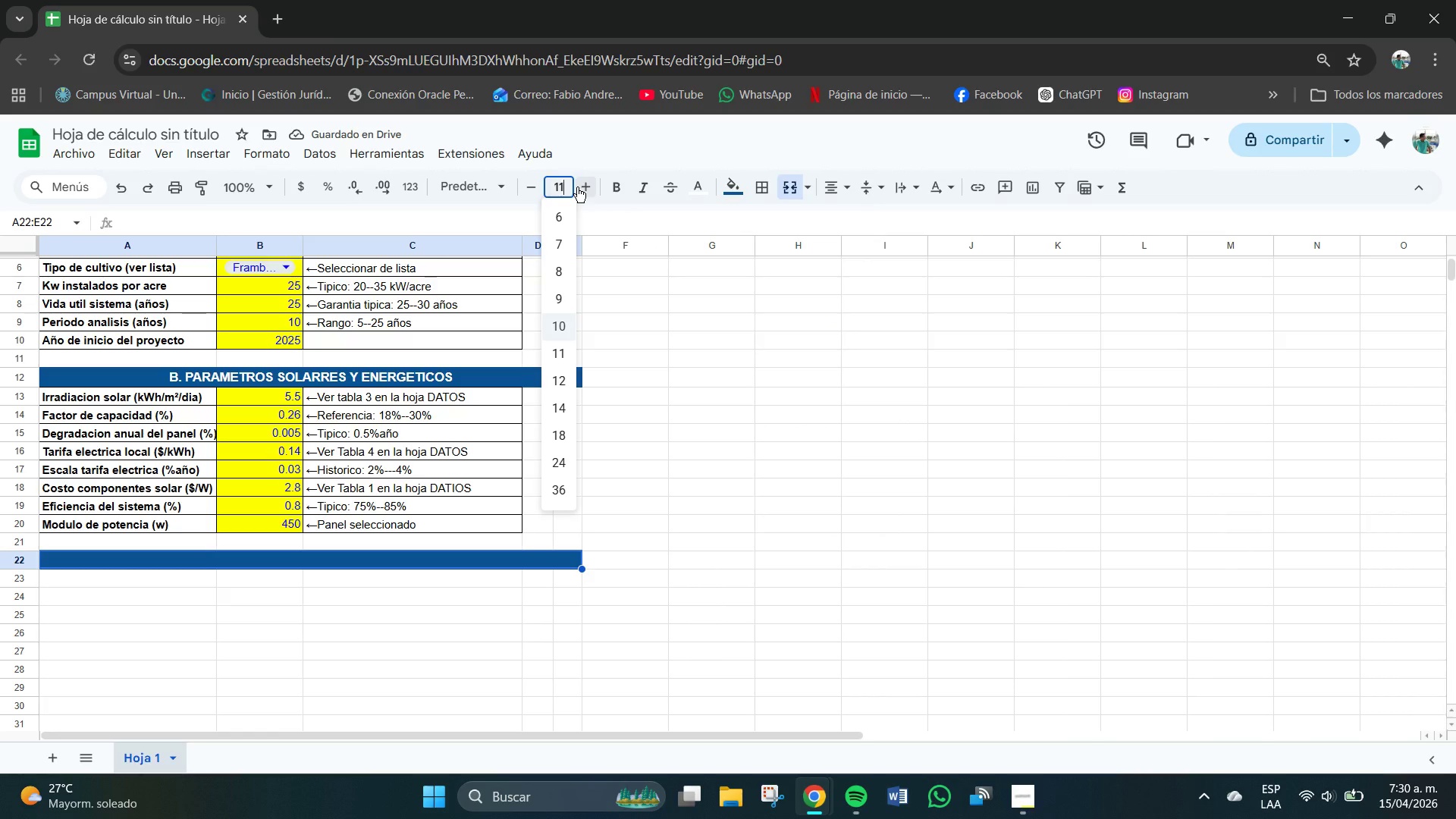 
key(NumpadEnter)
 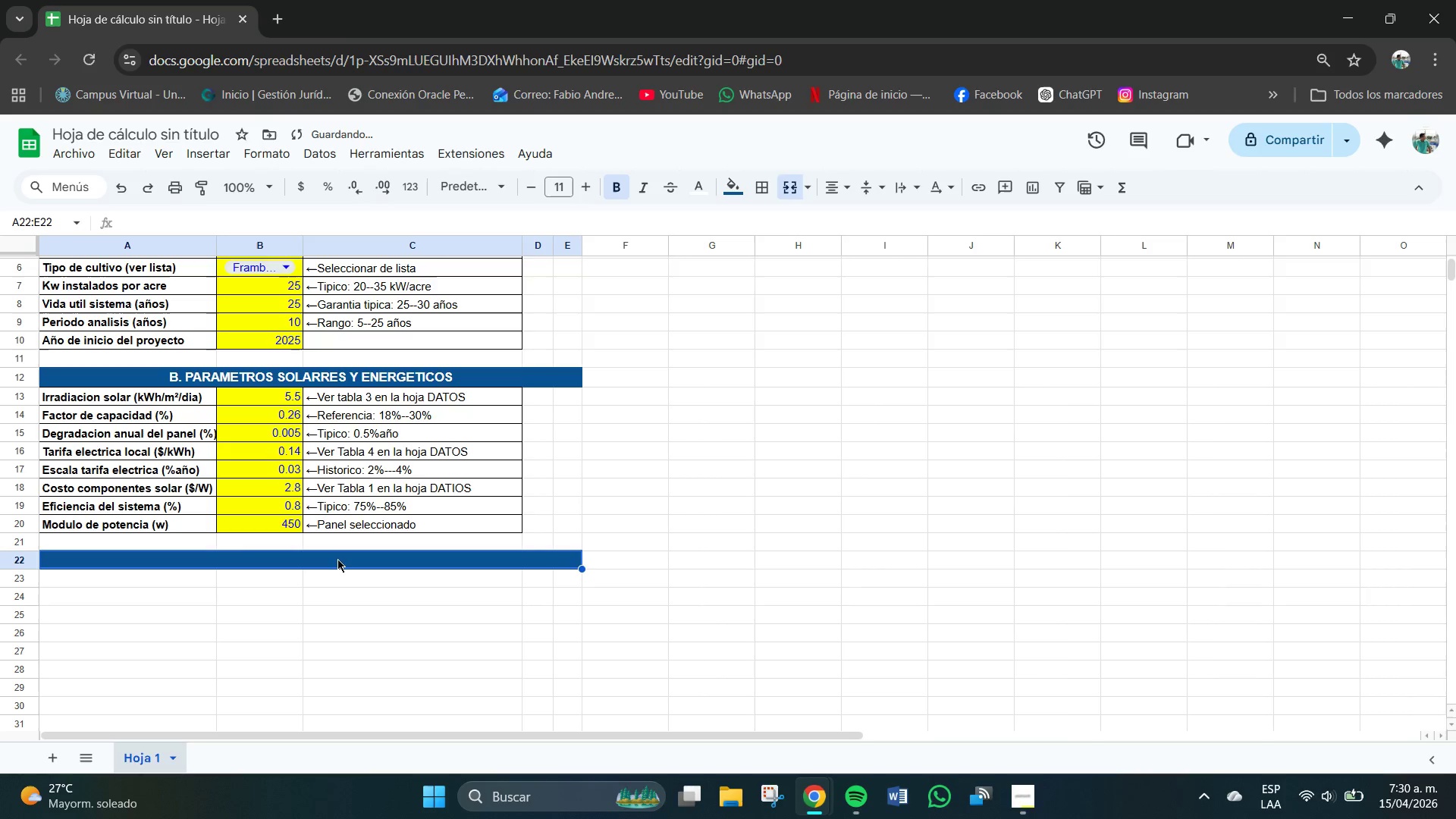 
double_click([331, 554])
 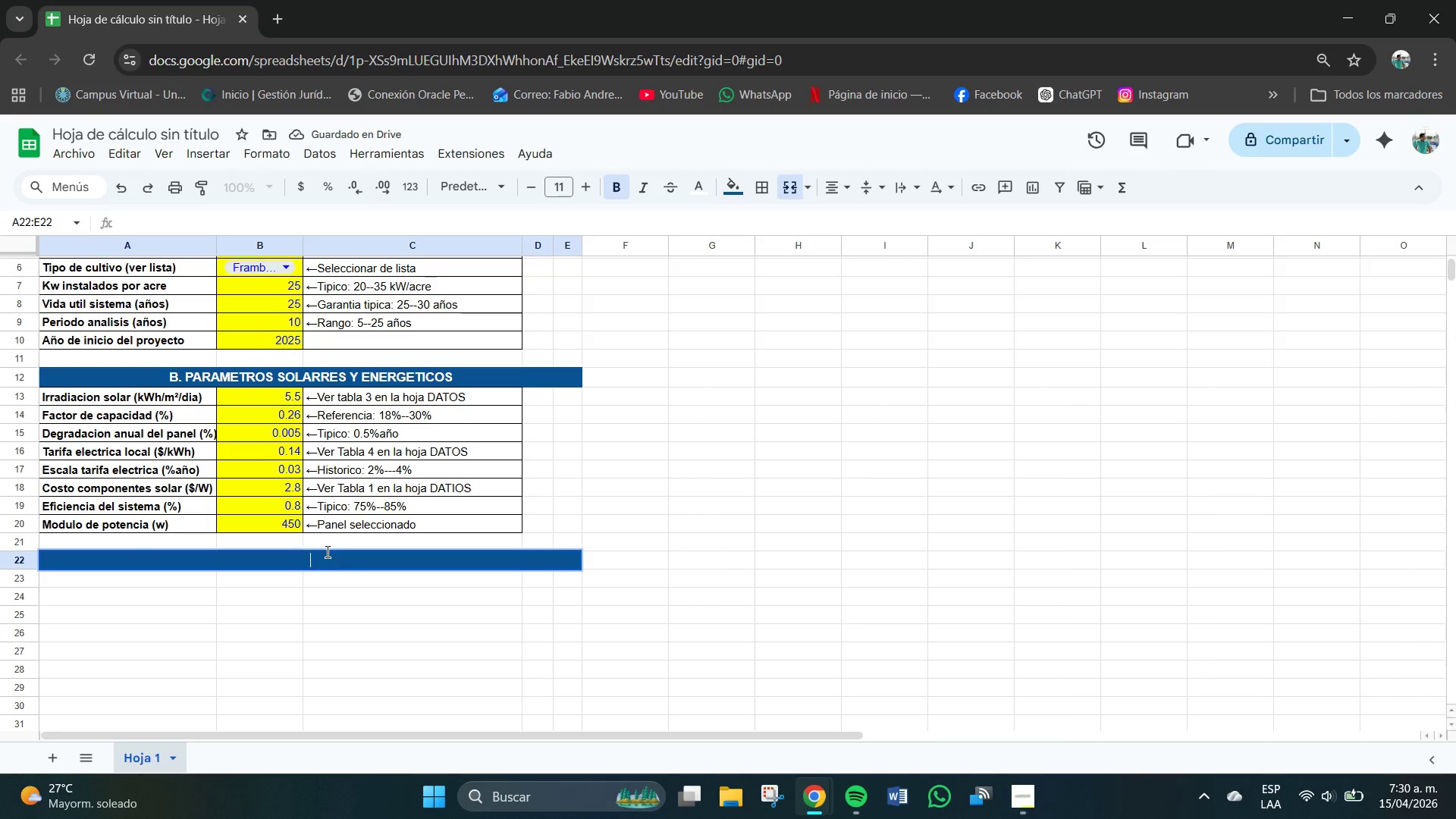 
type(c)
key(Backspace)
type(C. PARAMETTO)
key(Backspace)
key(Backspace)
type(ROS FINANCIEROA)
key(Backspace)
type(S)
 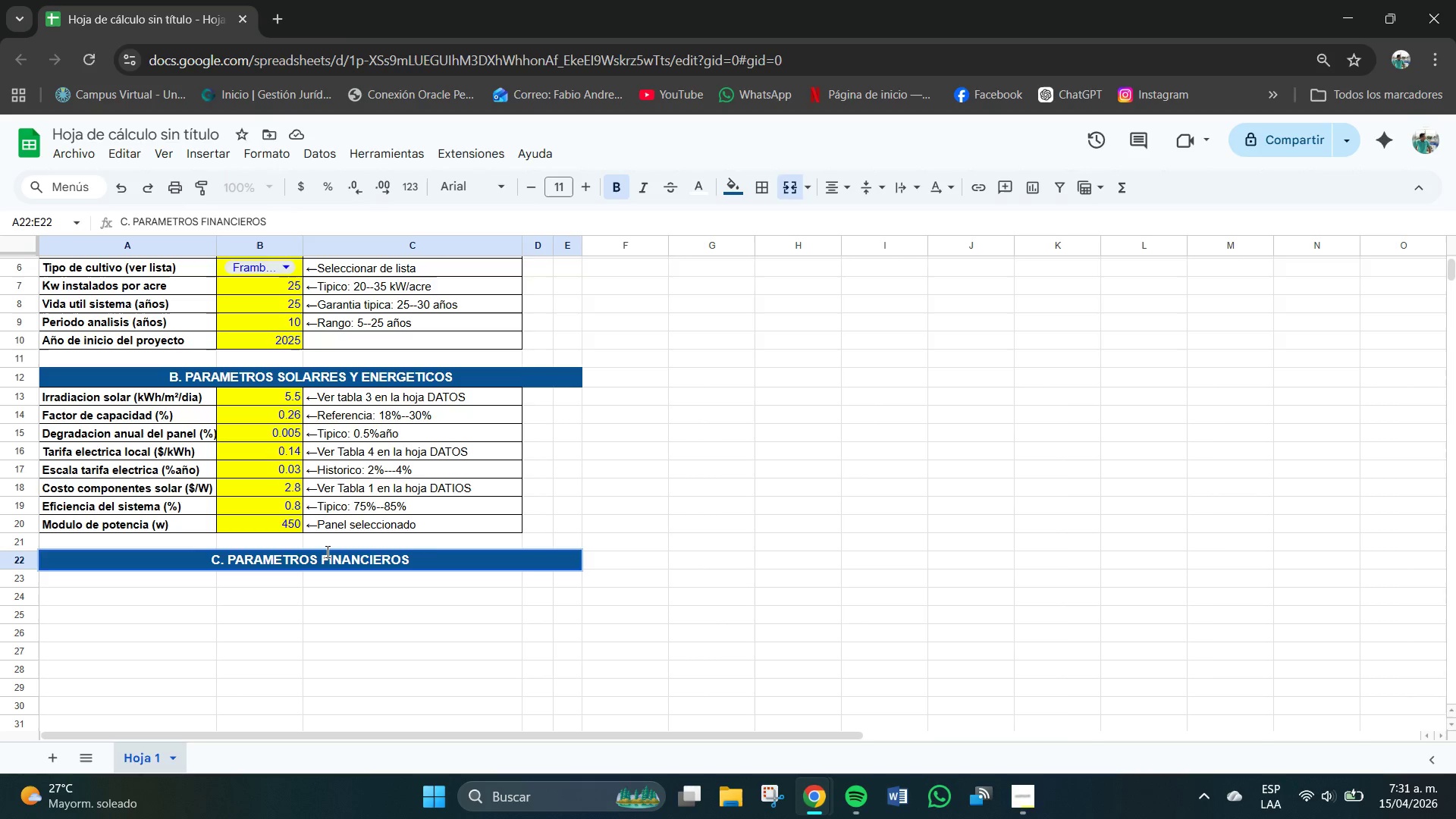 
key(Enter)
 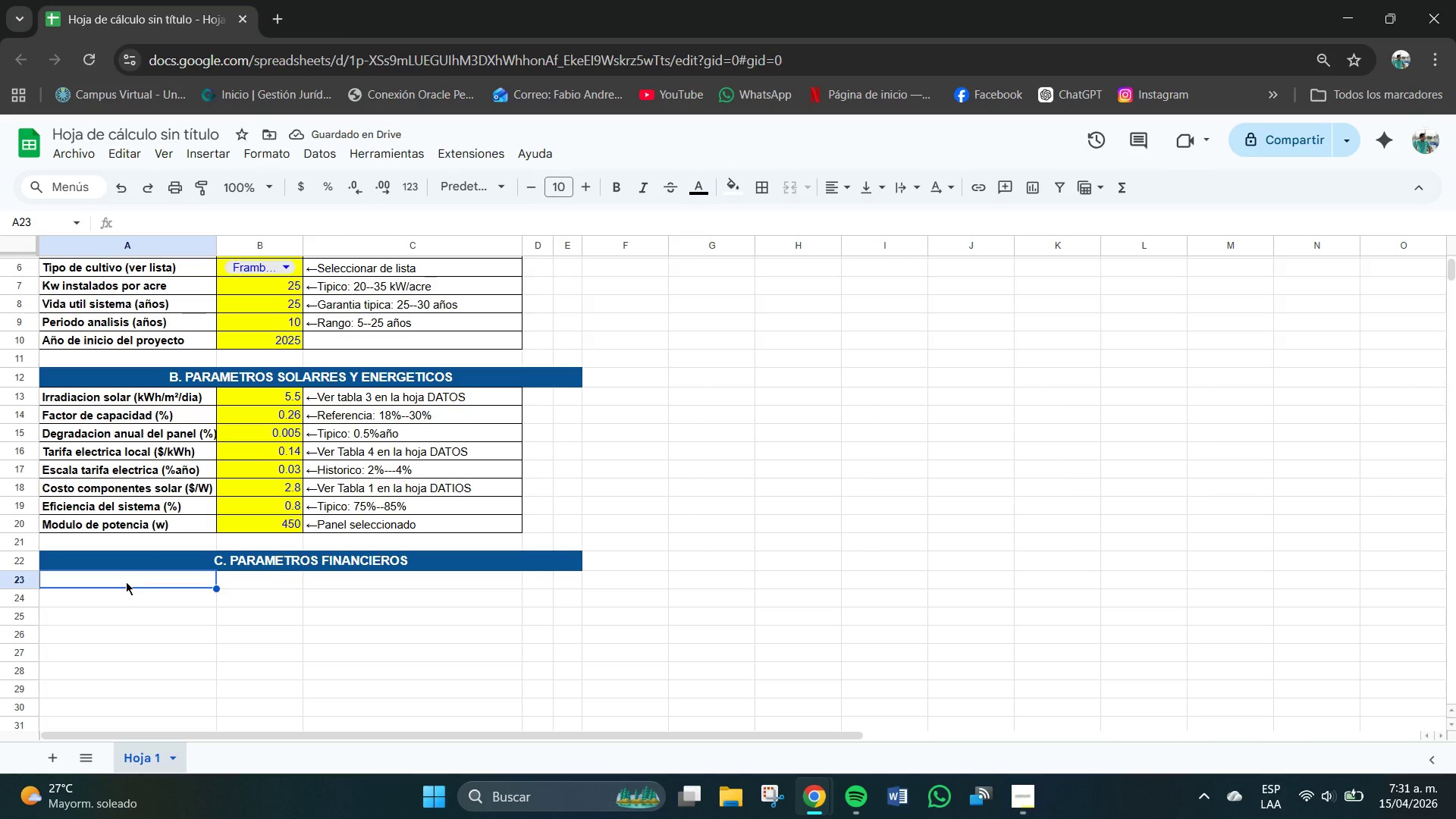 
wait(6.39)
 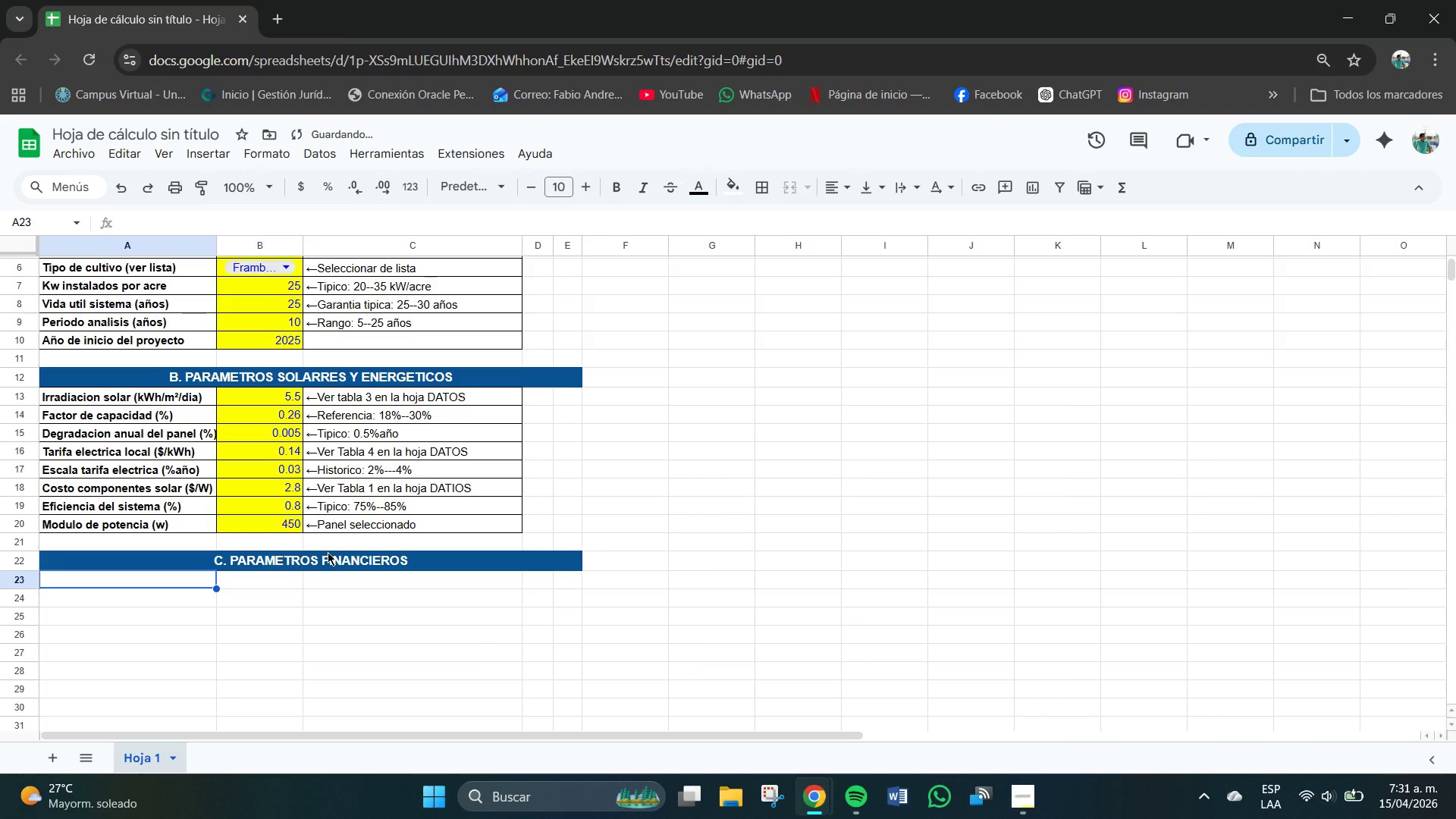 
left_click_drag(start_coordinate=[126, 582], to_coordinate=[147, 664])
 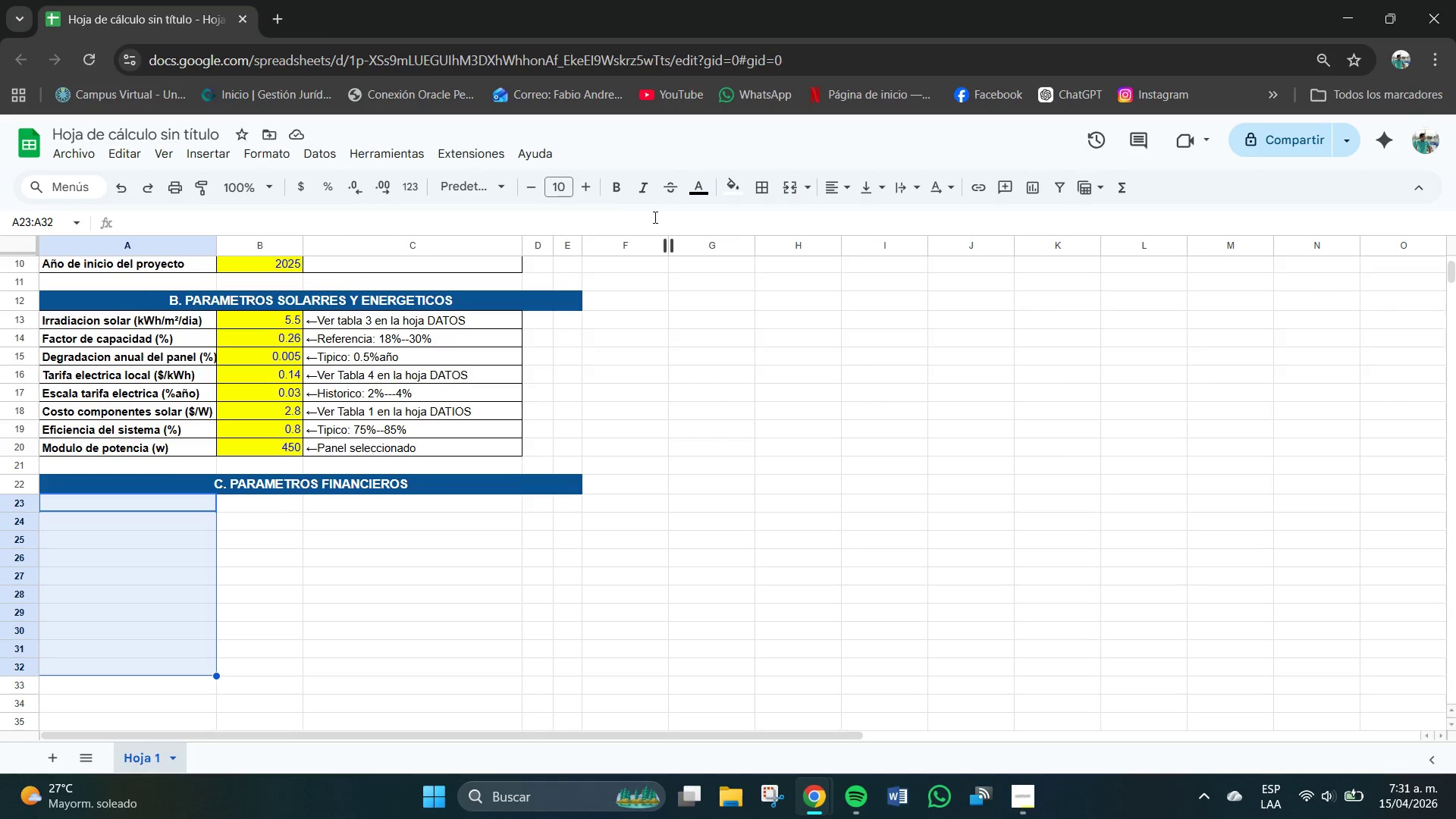 
left_click([620, 192])
 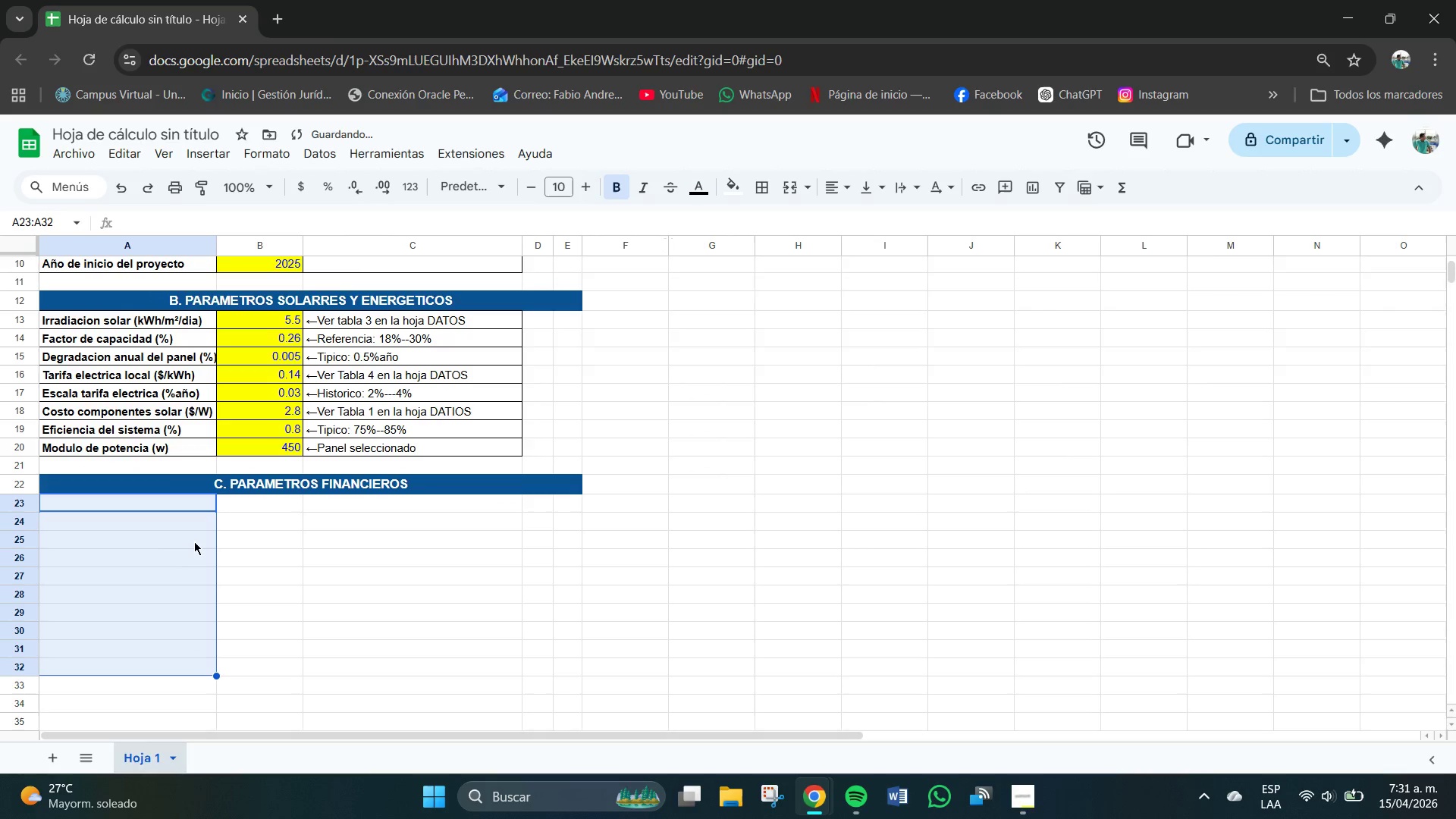 
left_click([168, 545])
 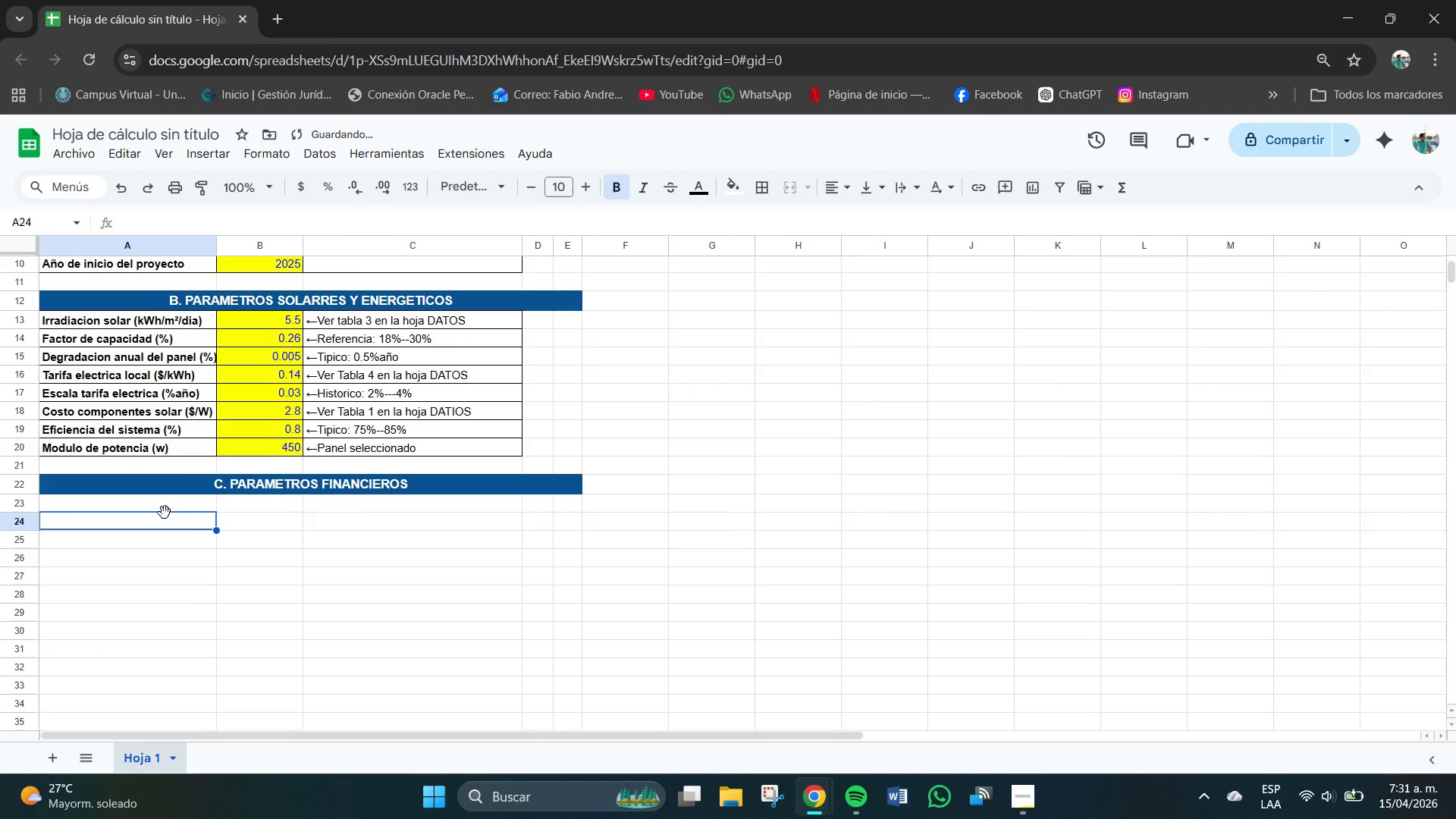 
double_click([164, 513])
 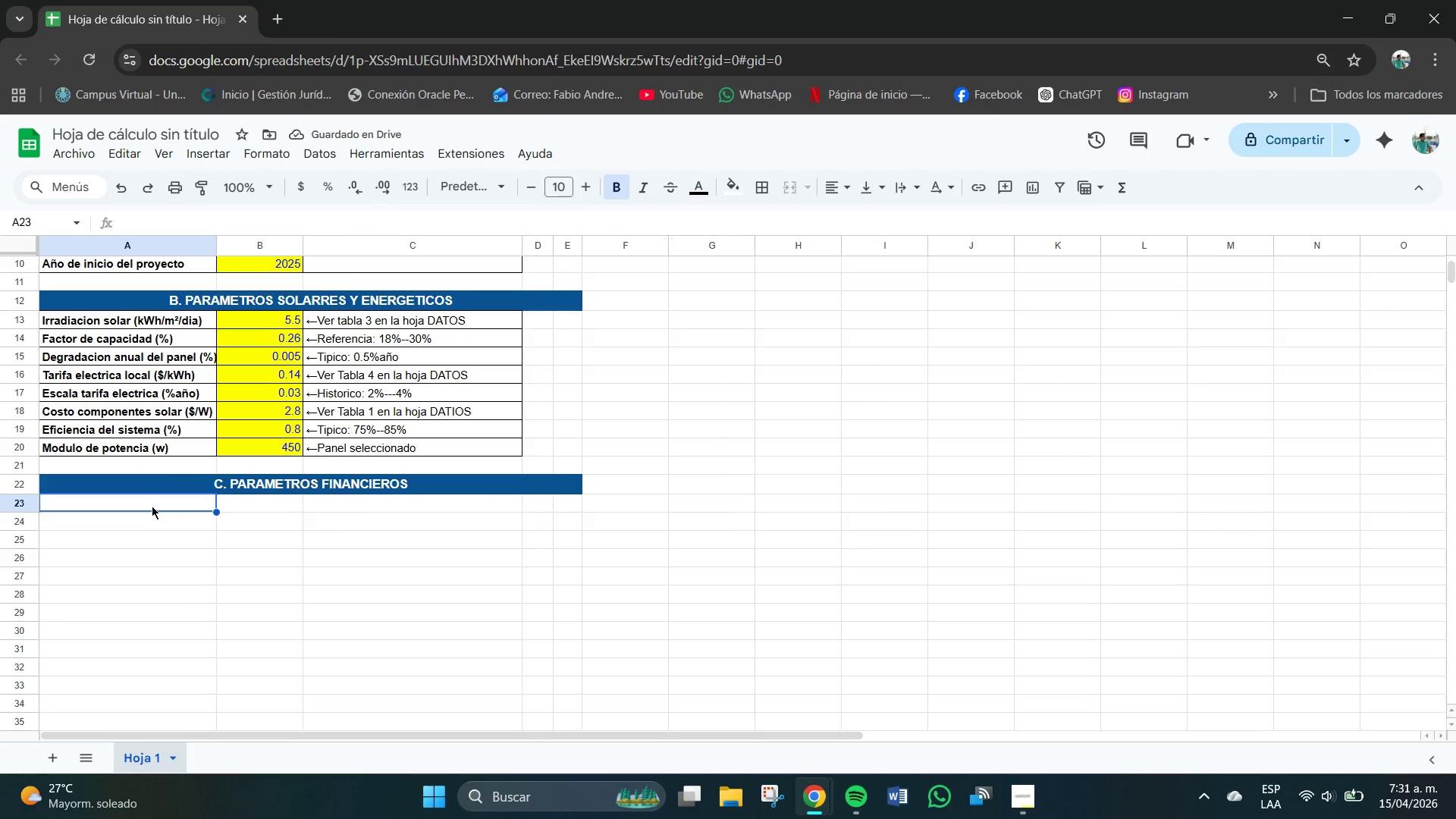 
double_click([152, 506])
 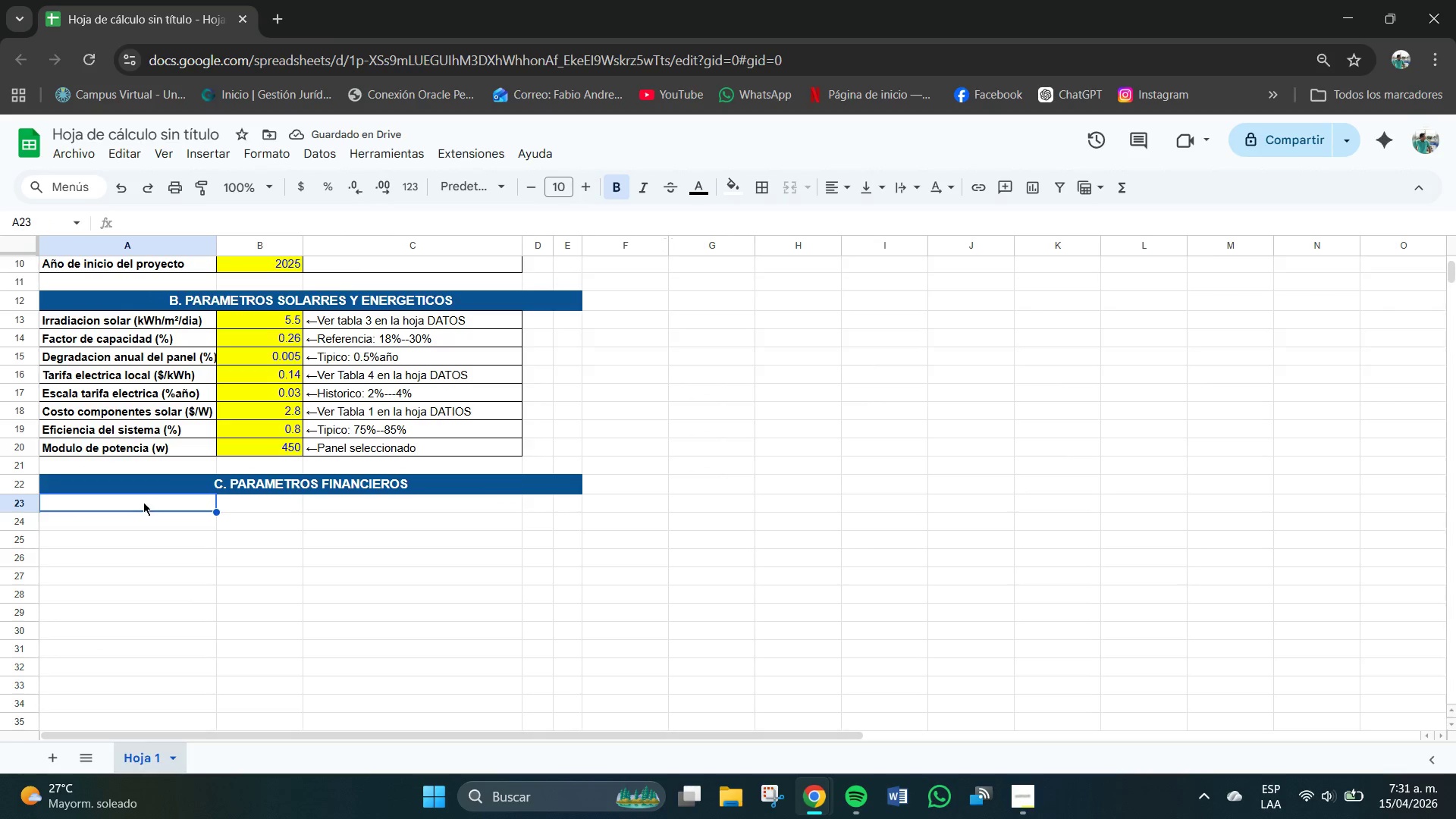 
triple_click([143, 502])
 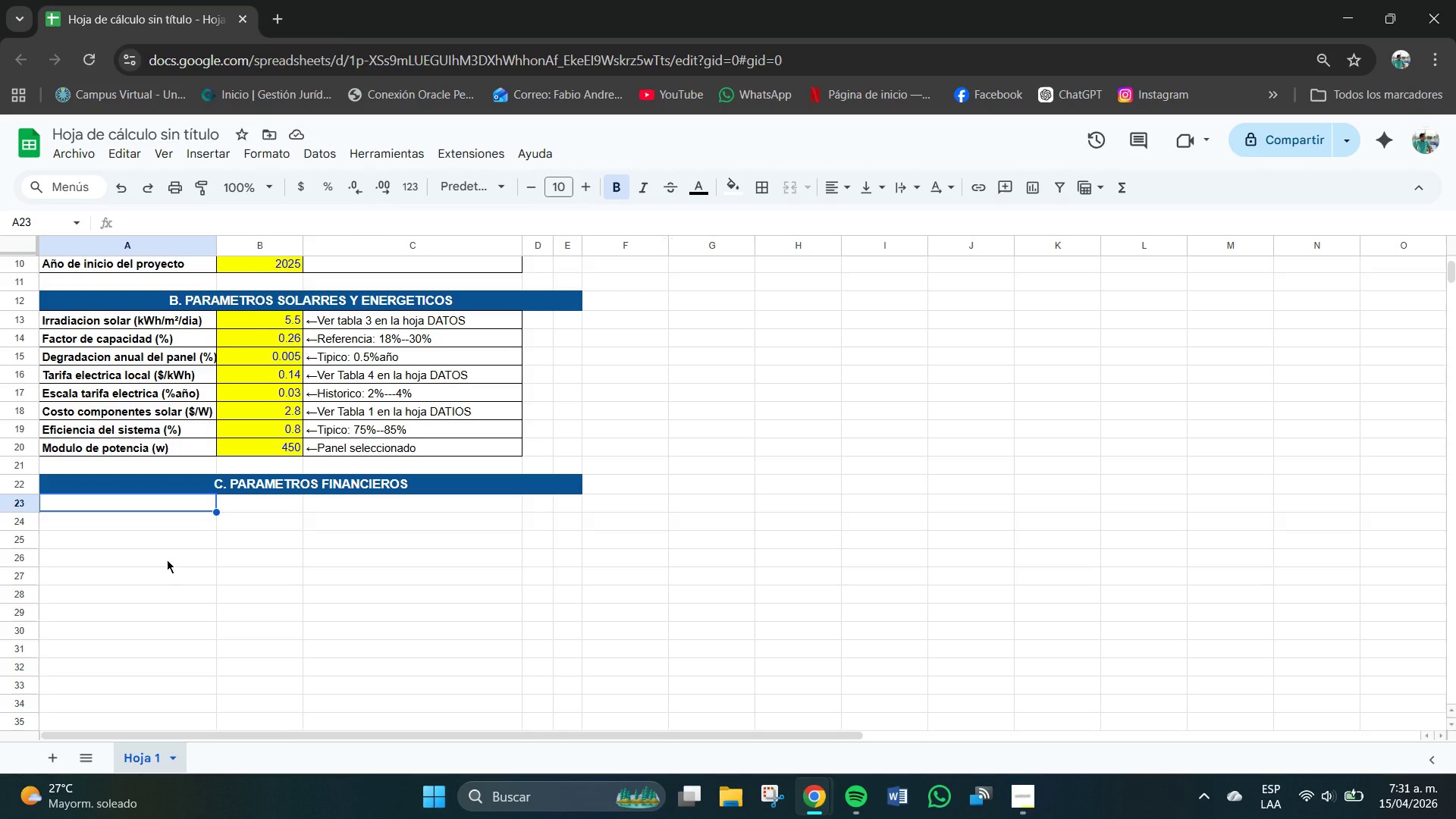 
wait(20.95)
 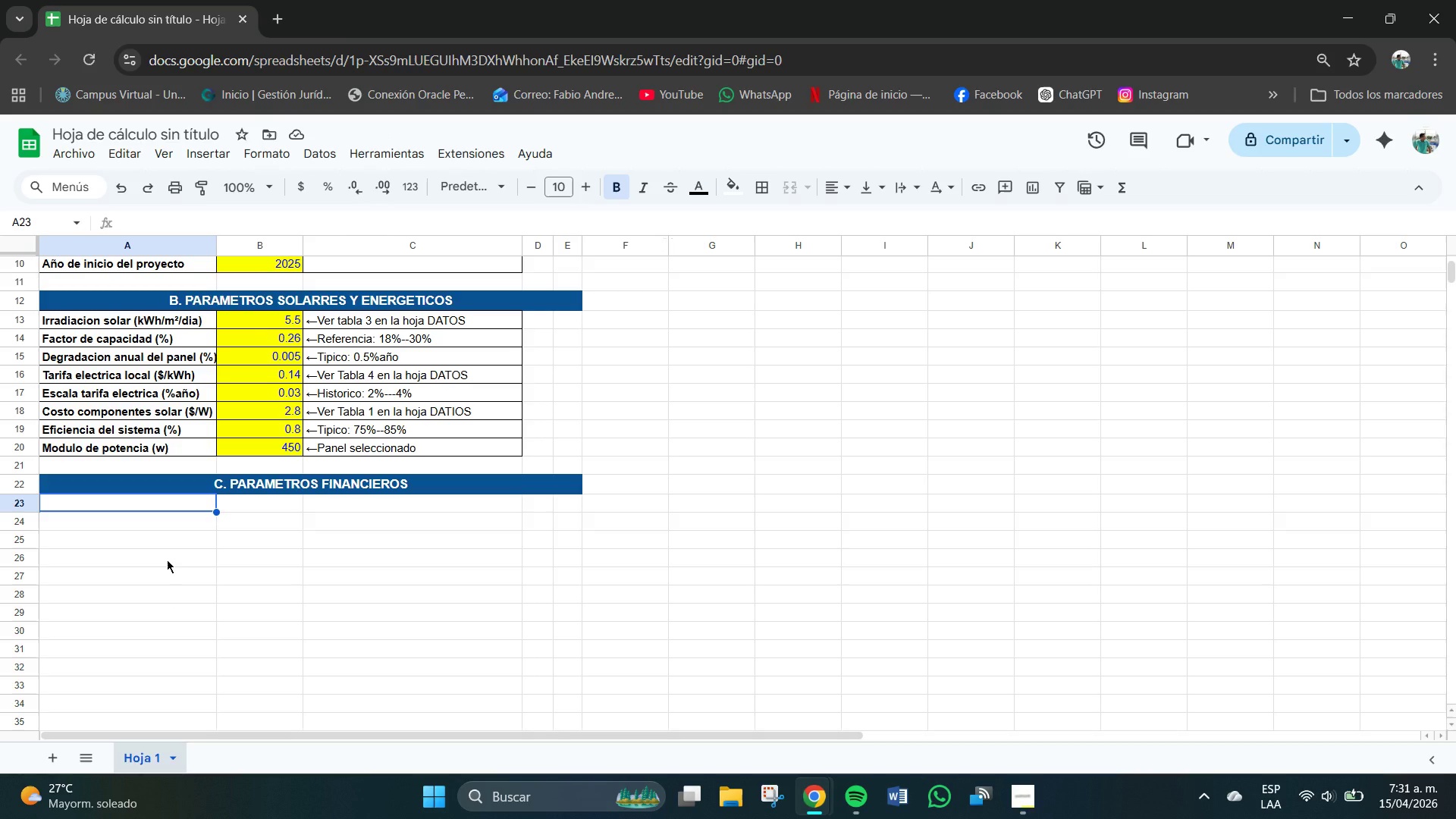 
left_click([162, 502])
 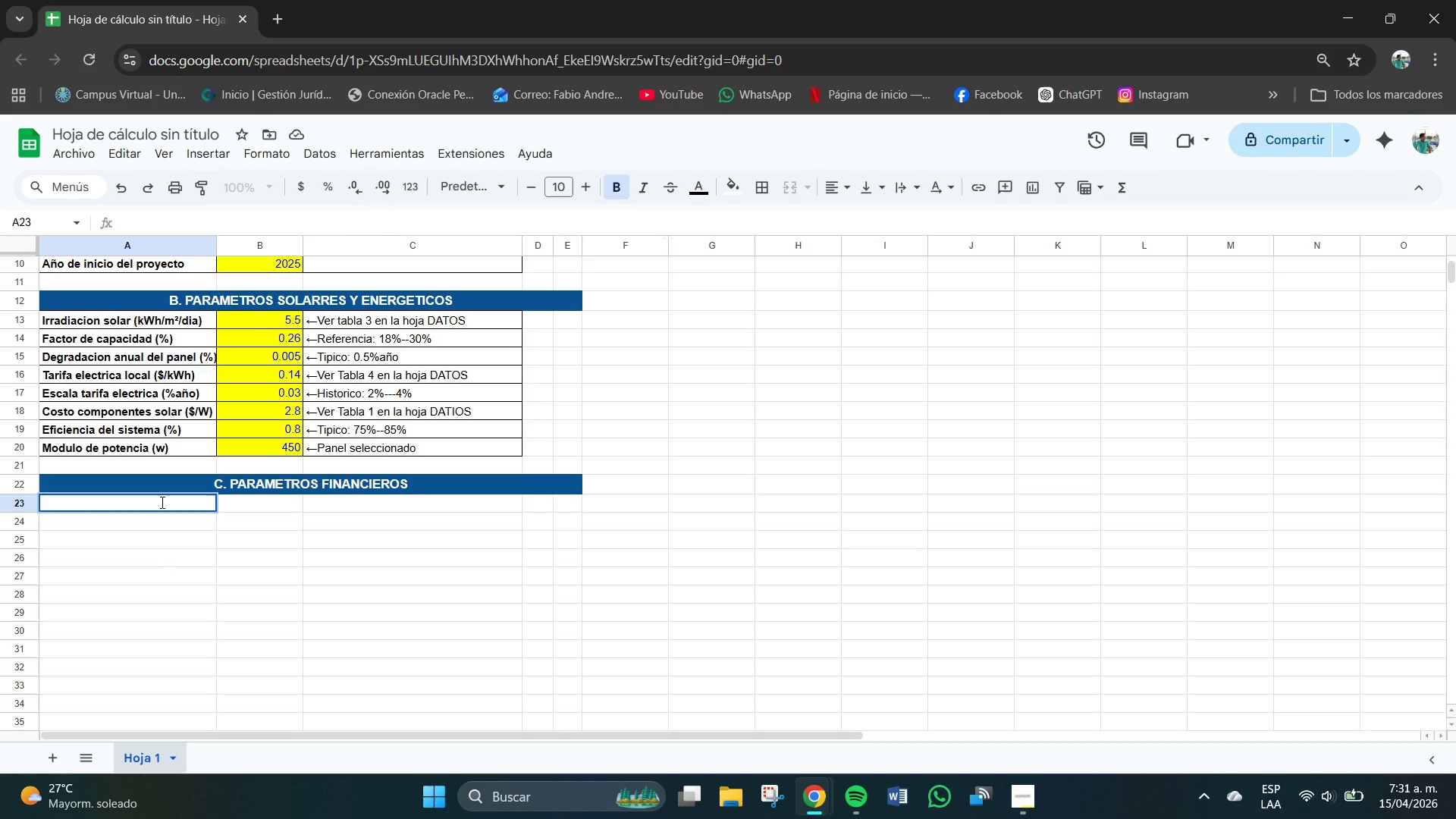 
type(CAP)
key(Backspace)
type(EX)
key(Backspace)
key(Backspace)
type(PEX estr)
 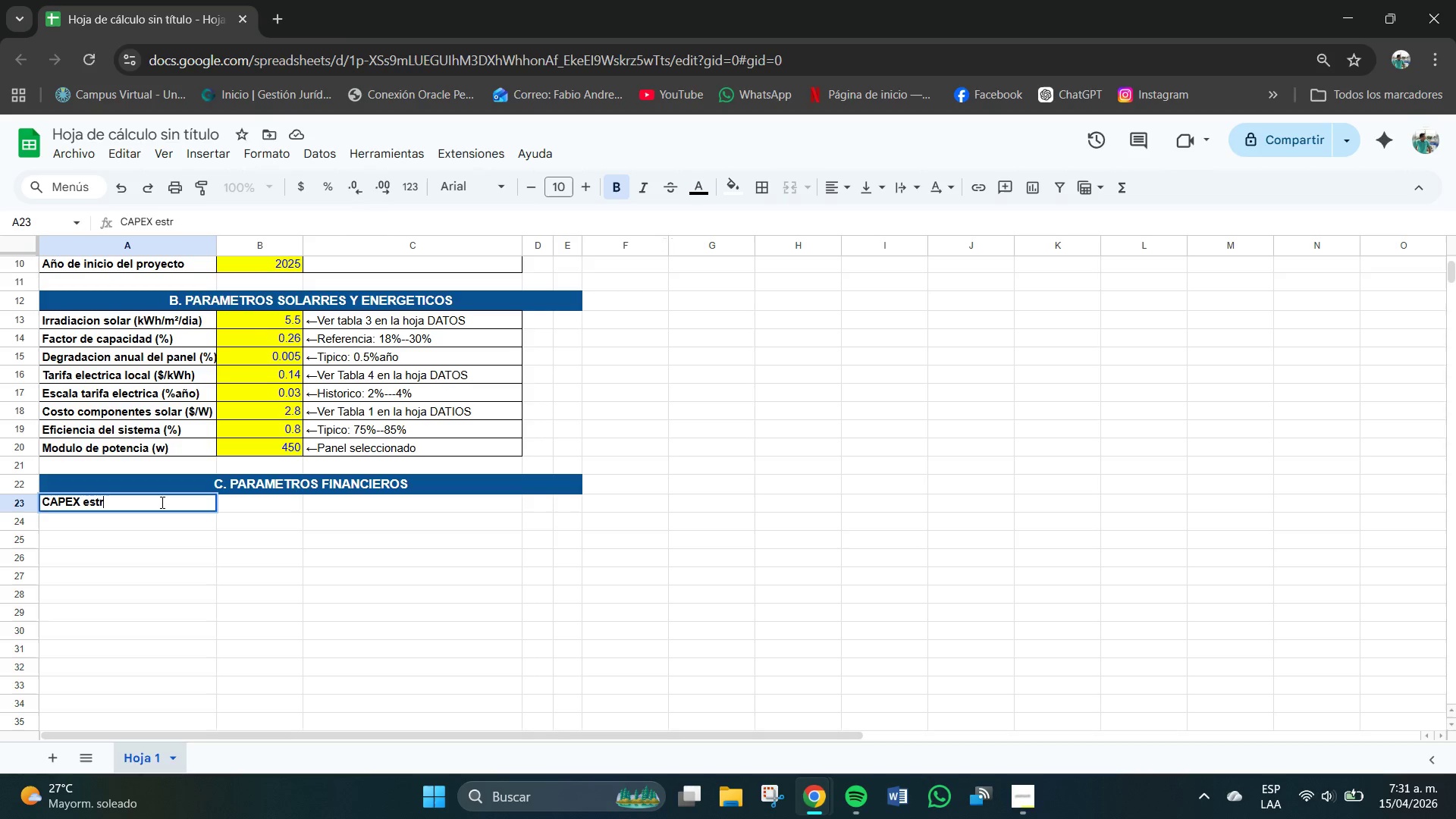 
type(uctura agrovol)
 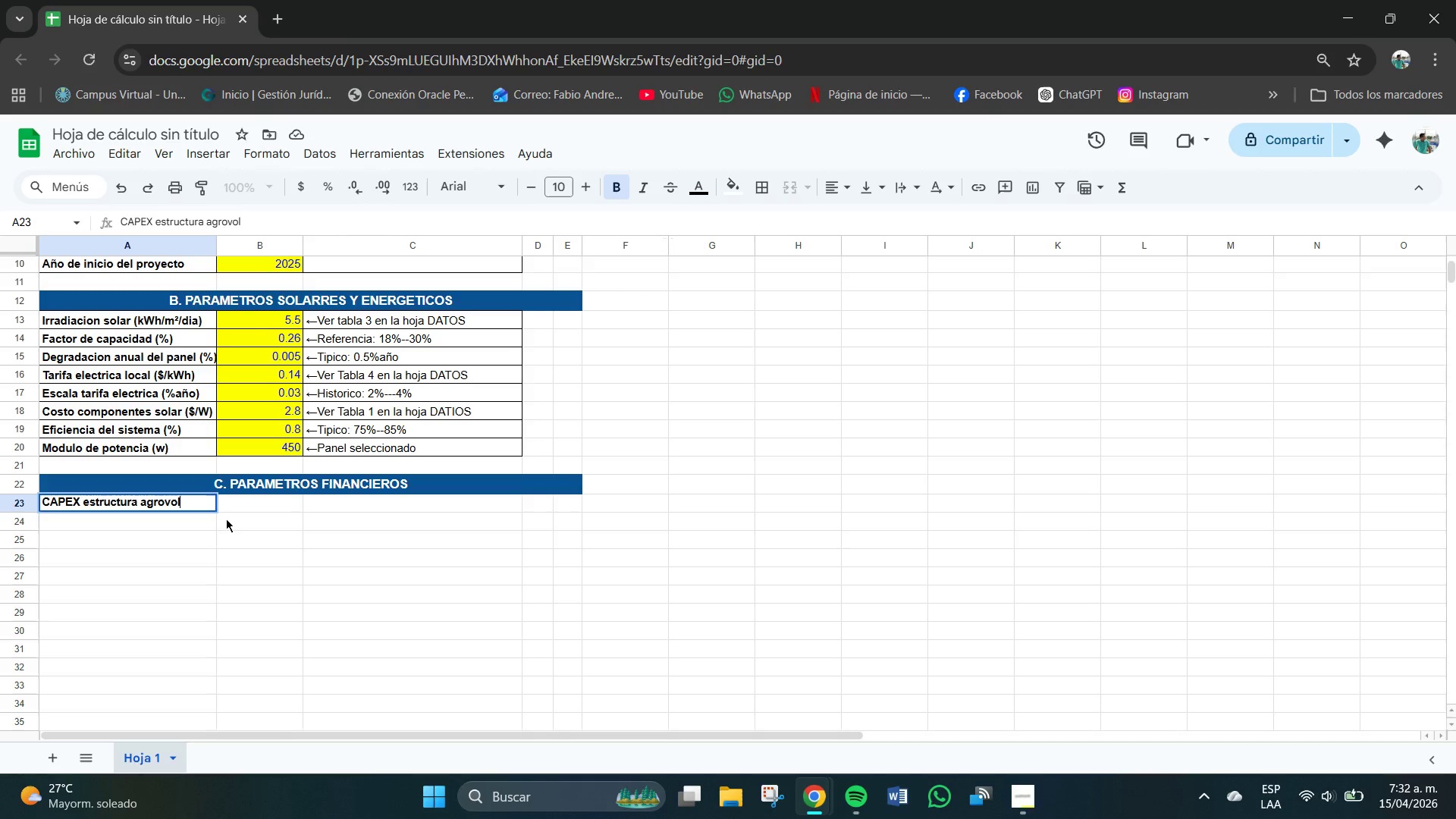 
type(taica *$&W()
 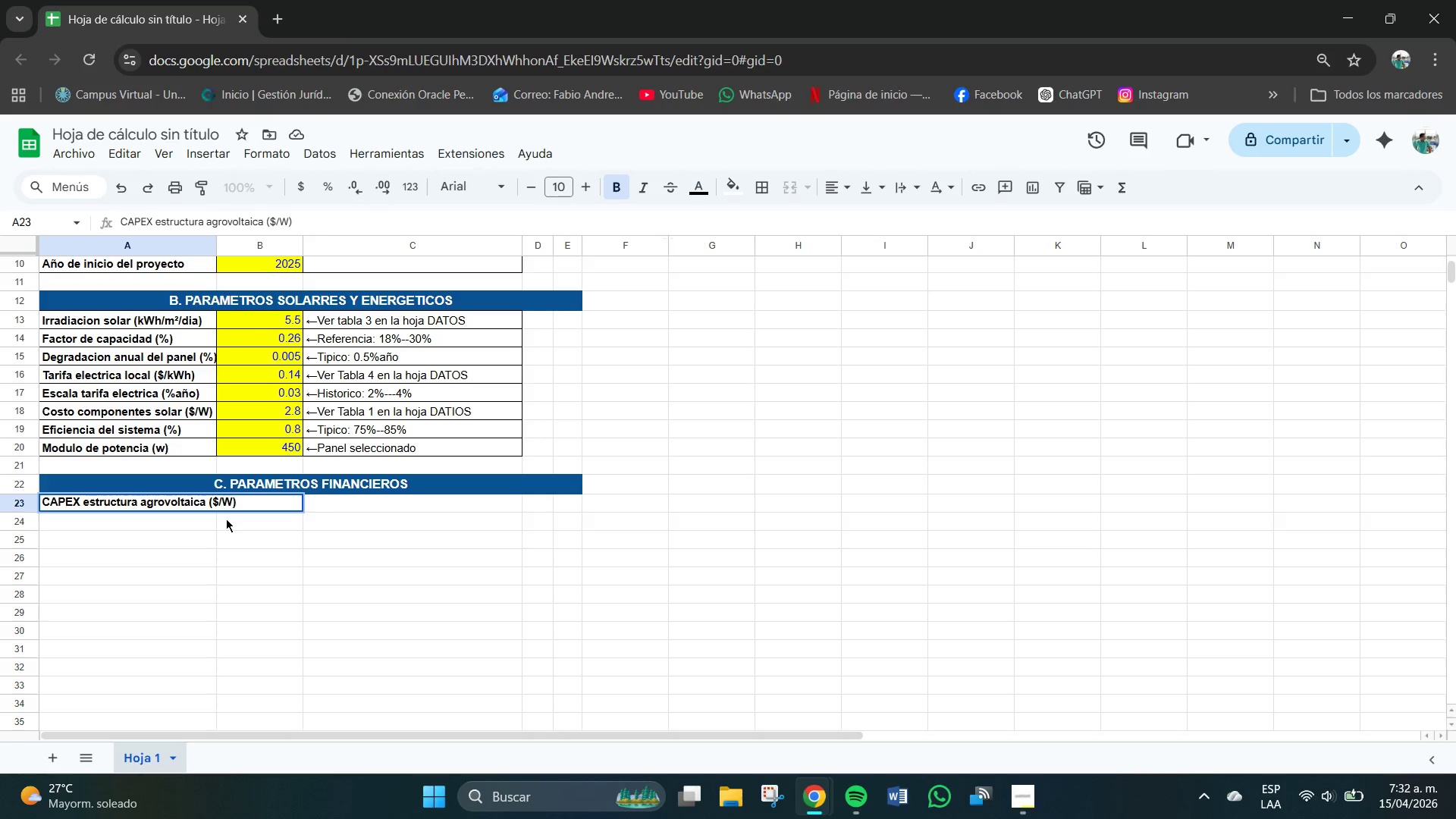 
key(Enter)
 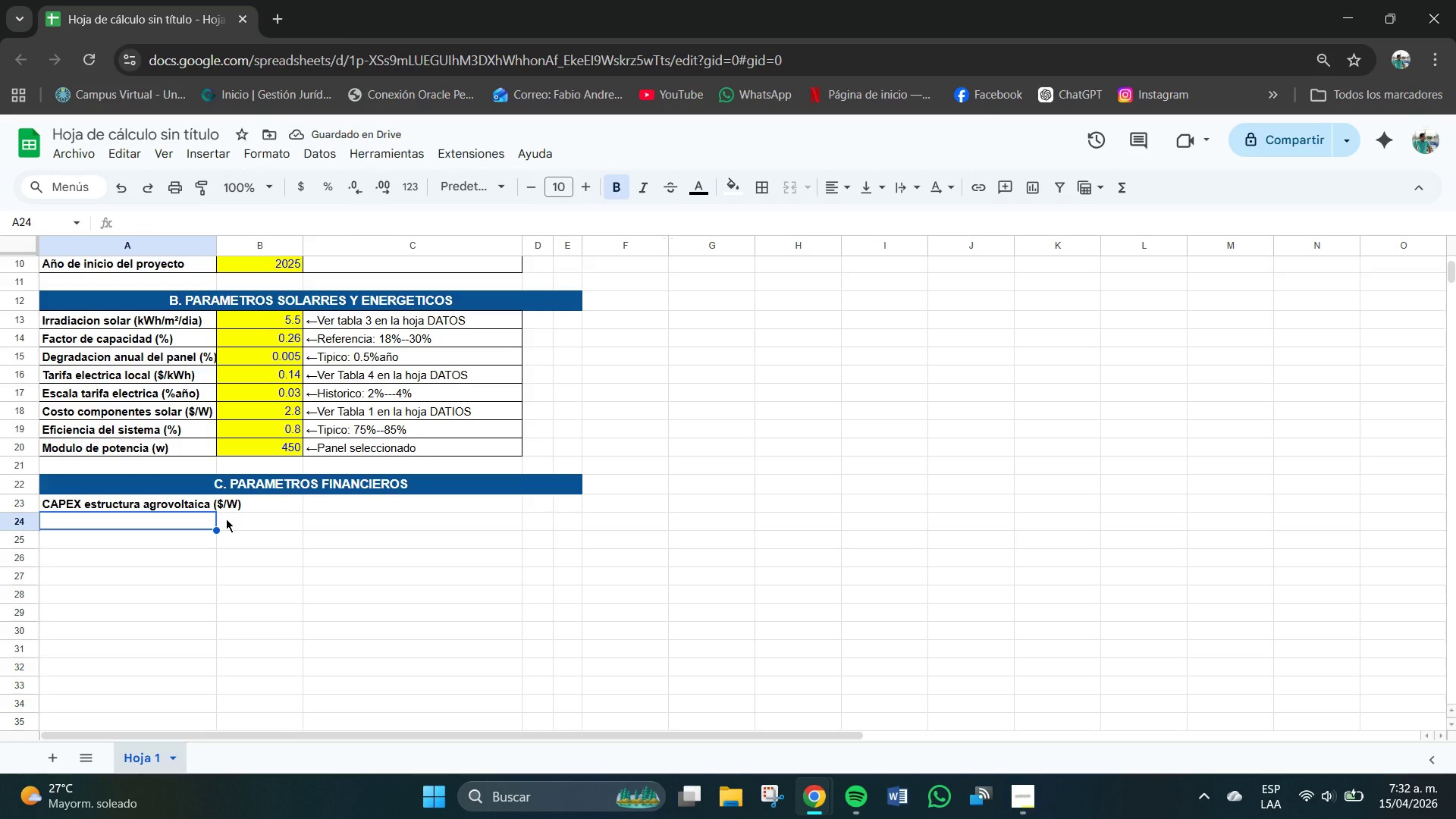 
type(CAPEX insra)
key(Backspace)
key(Backspace)
type(talacion adicioa)
key(Backspace)
type(nal *$&)
 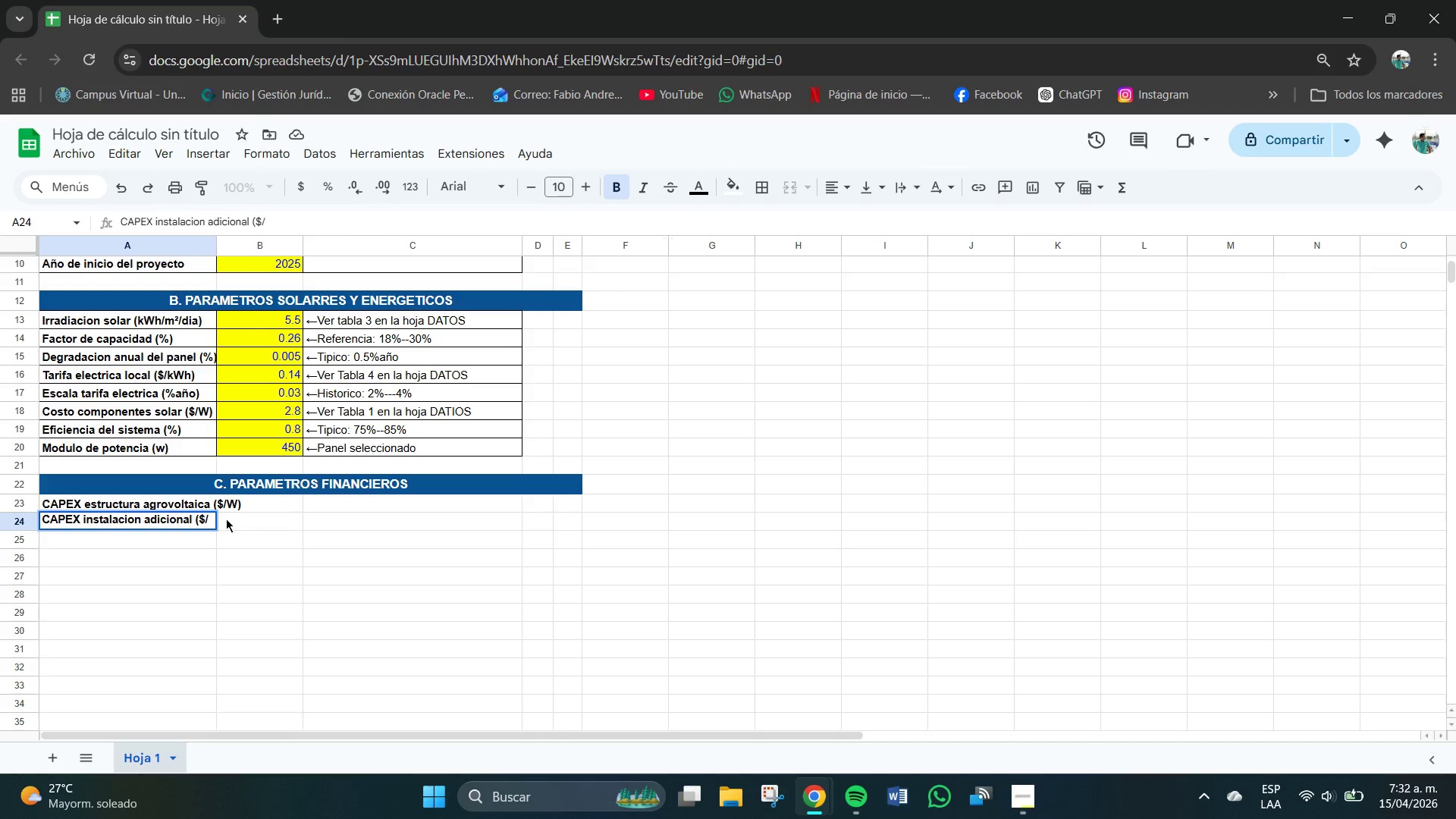 
key(CapsLock)
 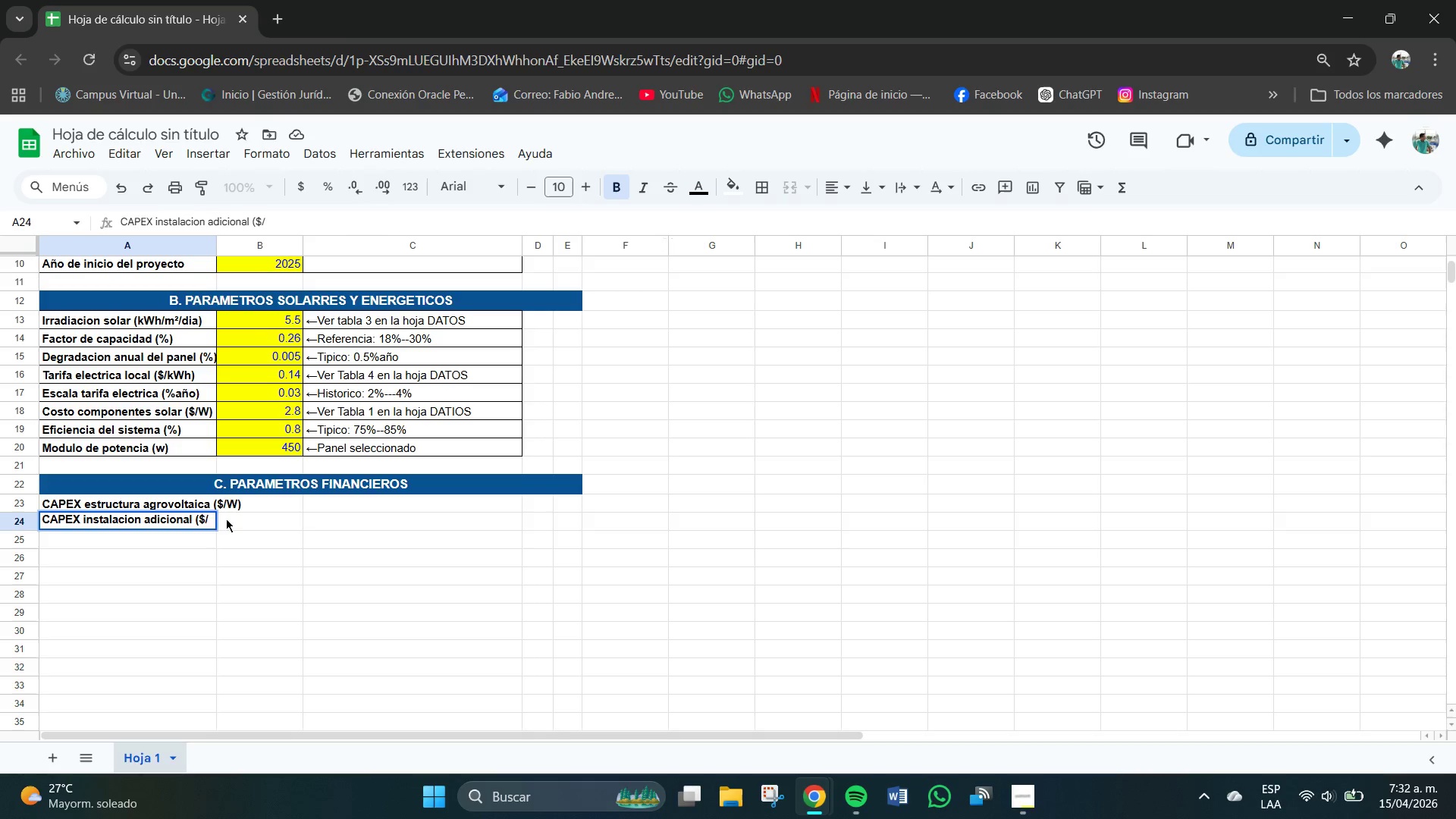 
key(W)
 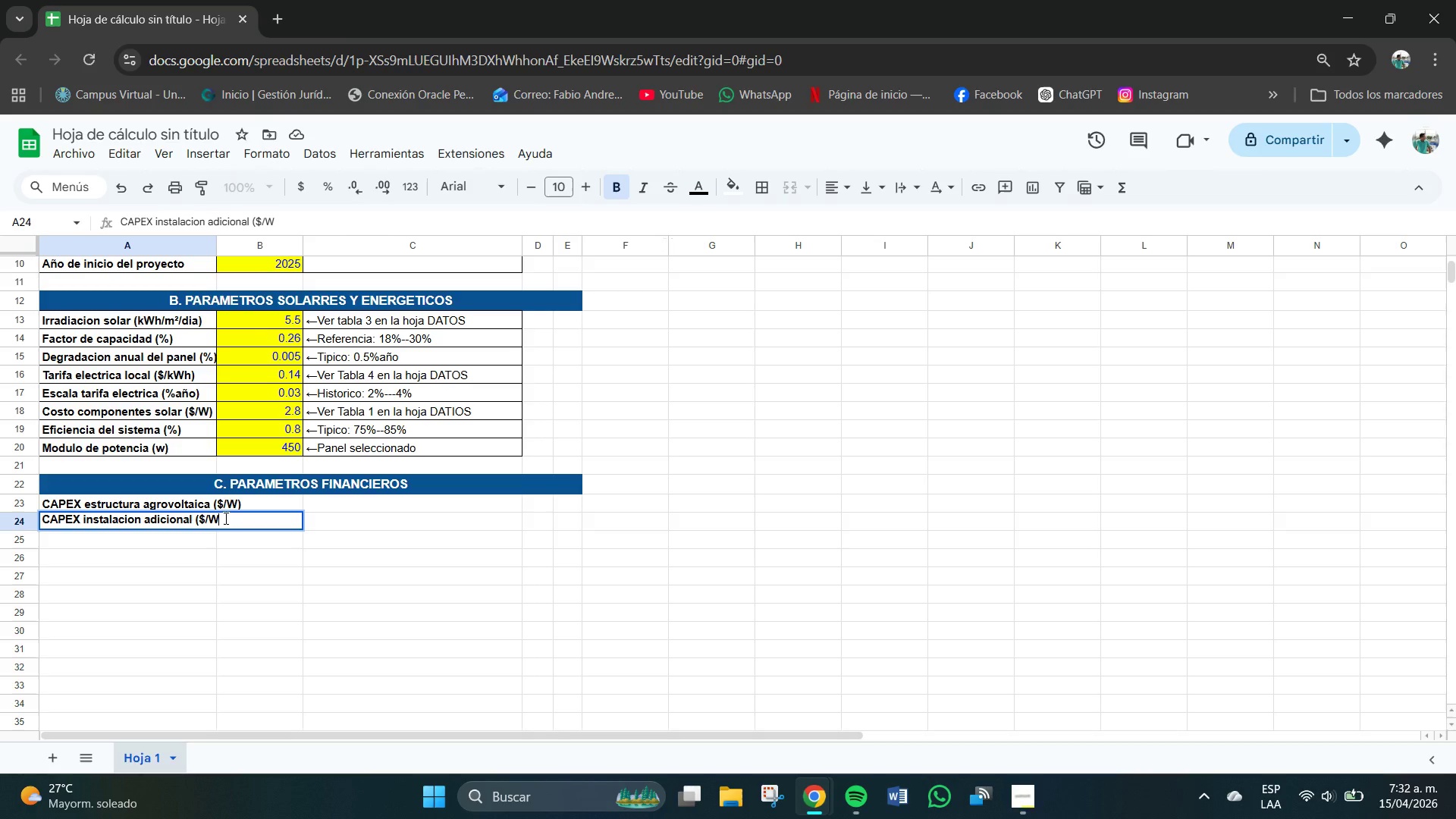 
key(CapsLock)
 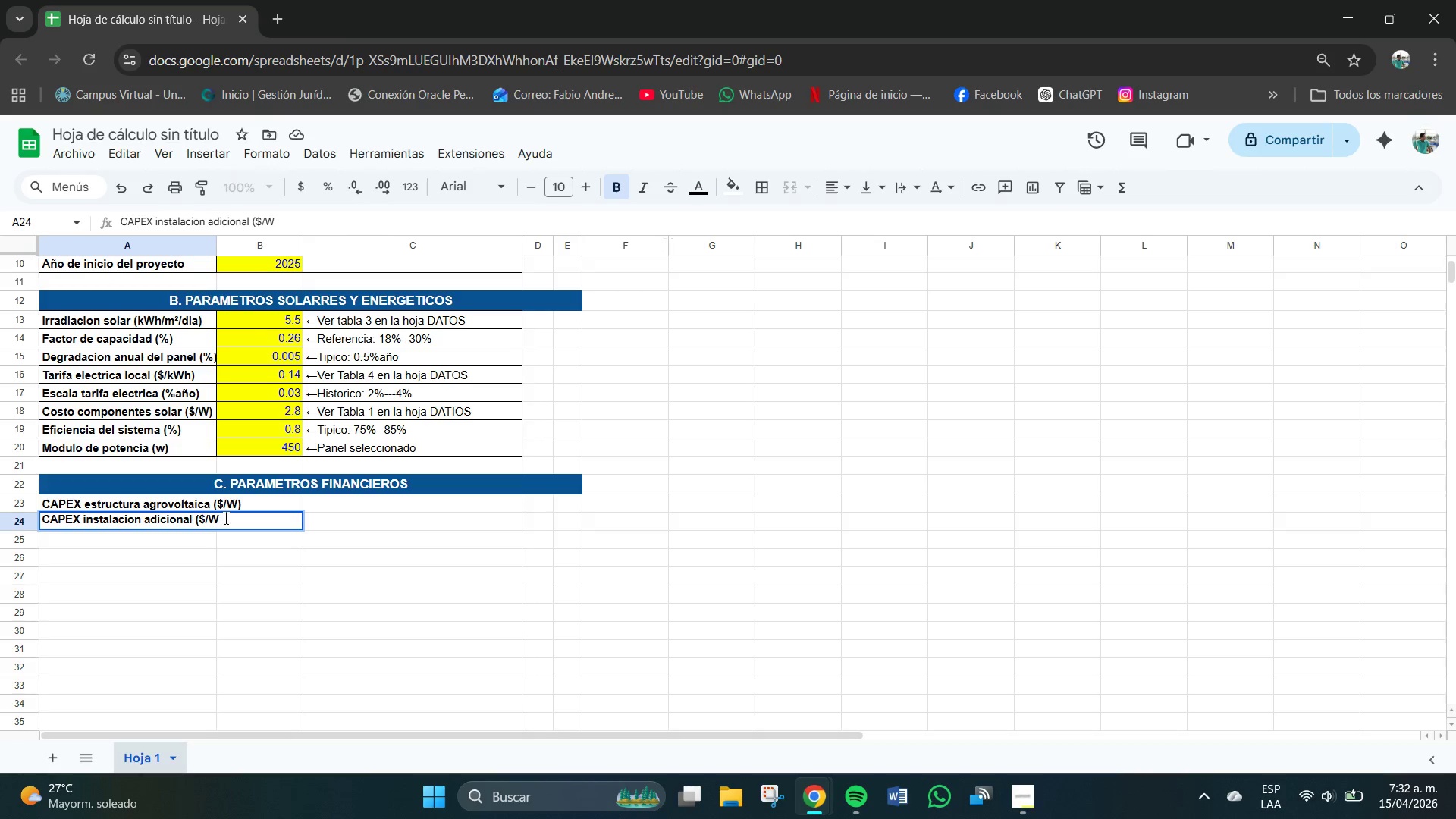 
key(Shift+8)
 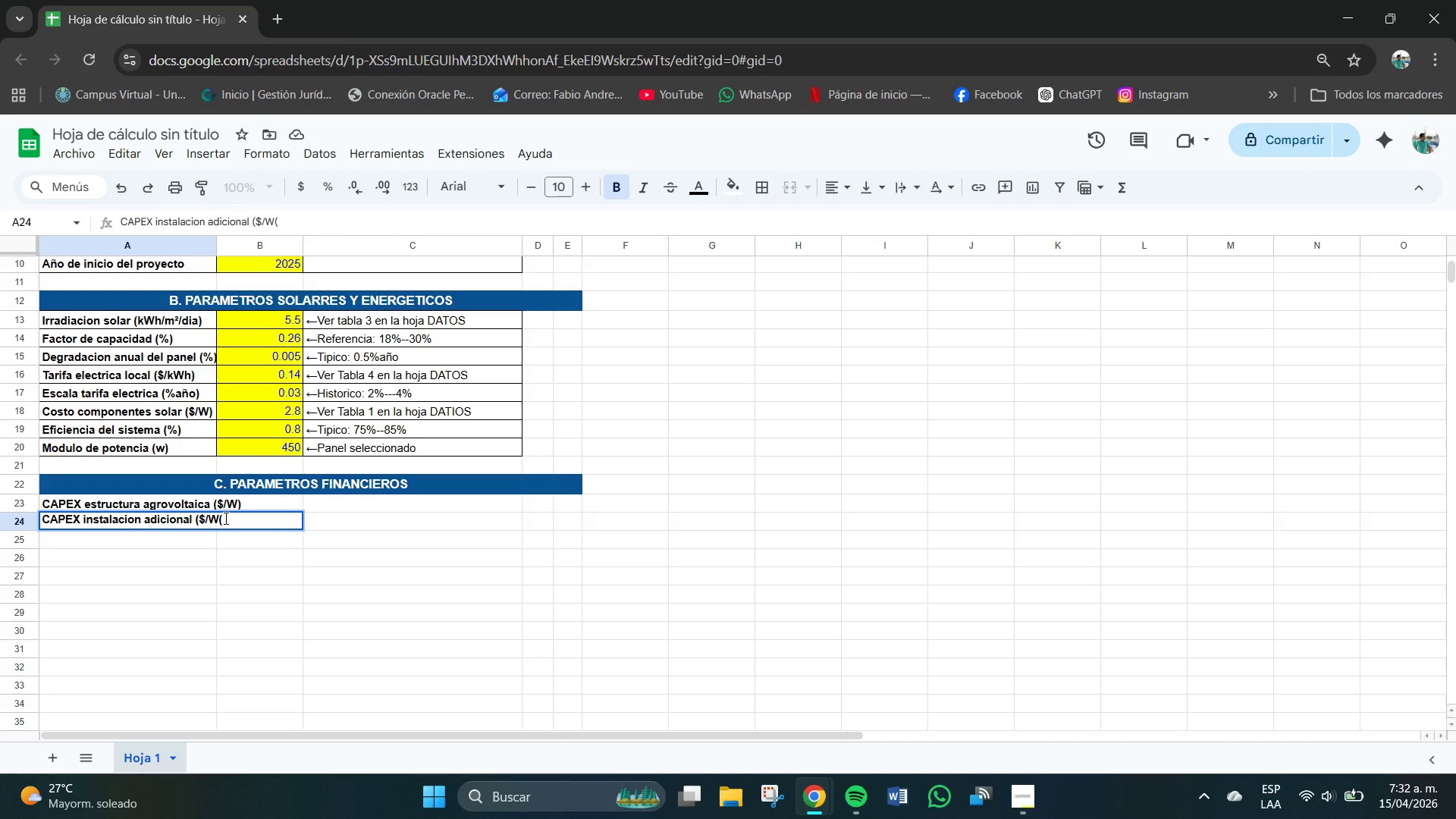 
key(Backspace)
 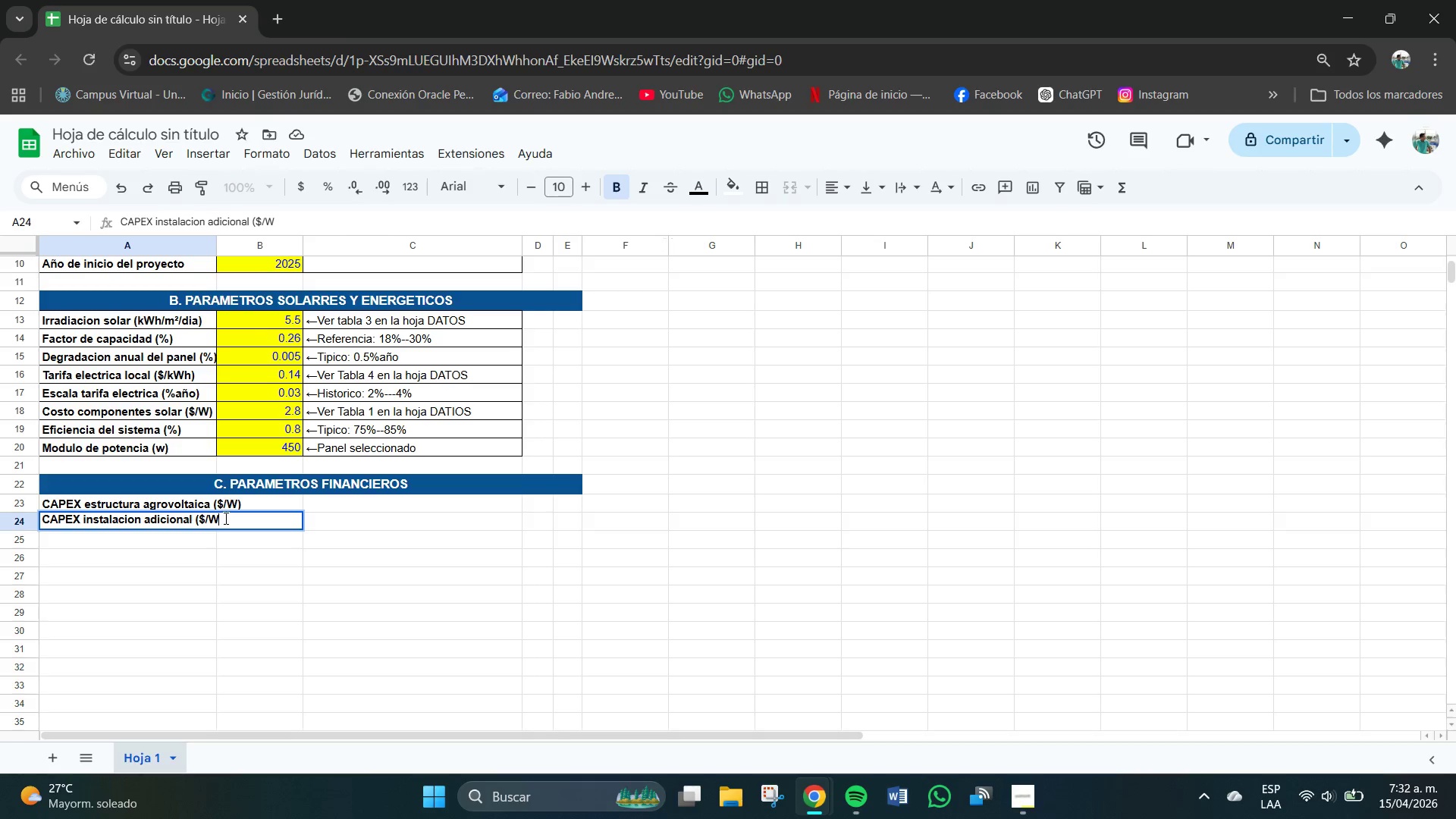 
key(Shift+9)
 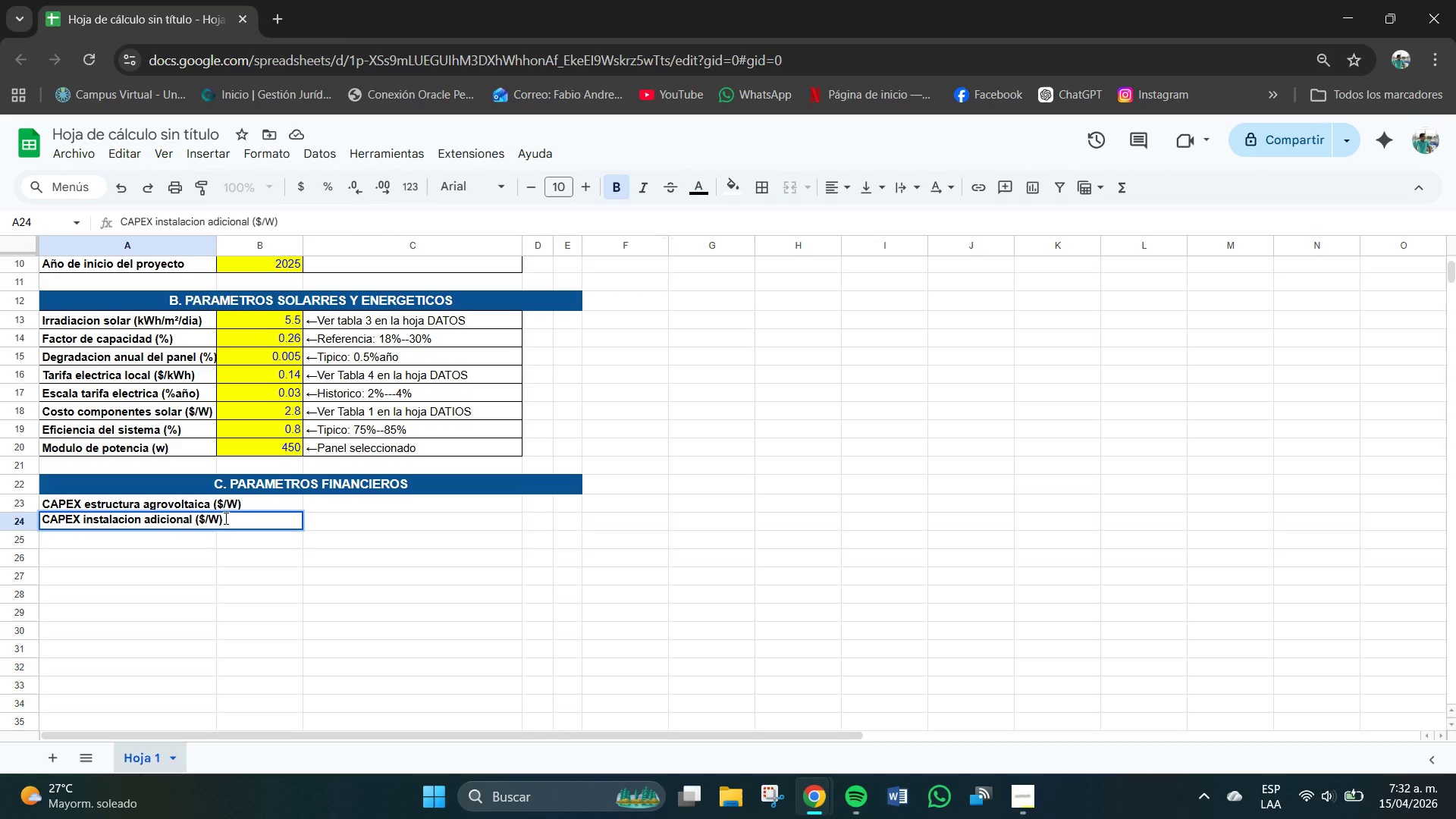 
key(Enter)
 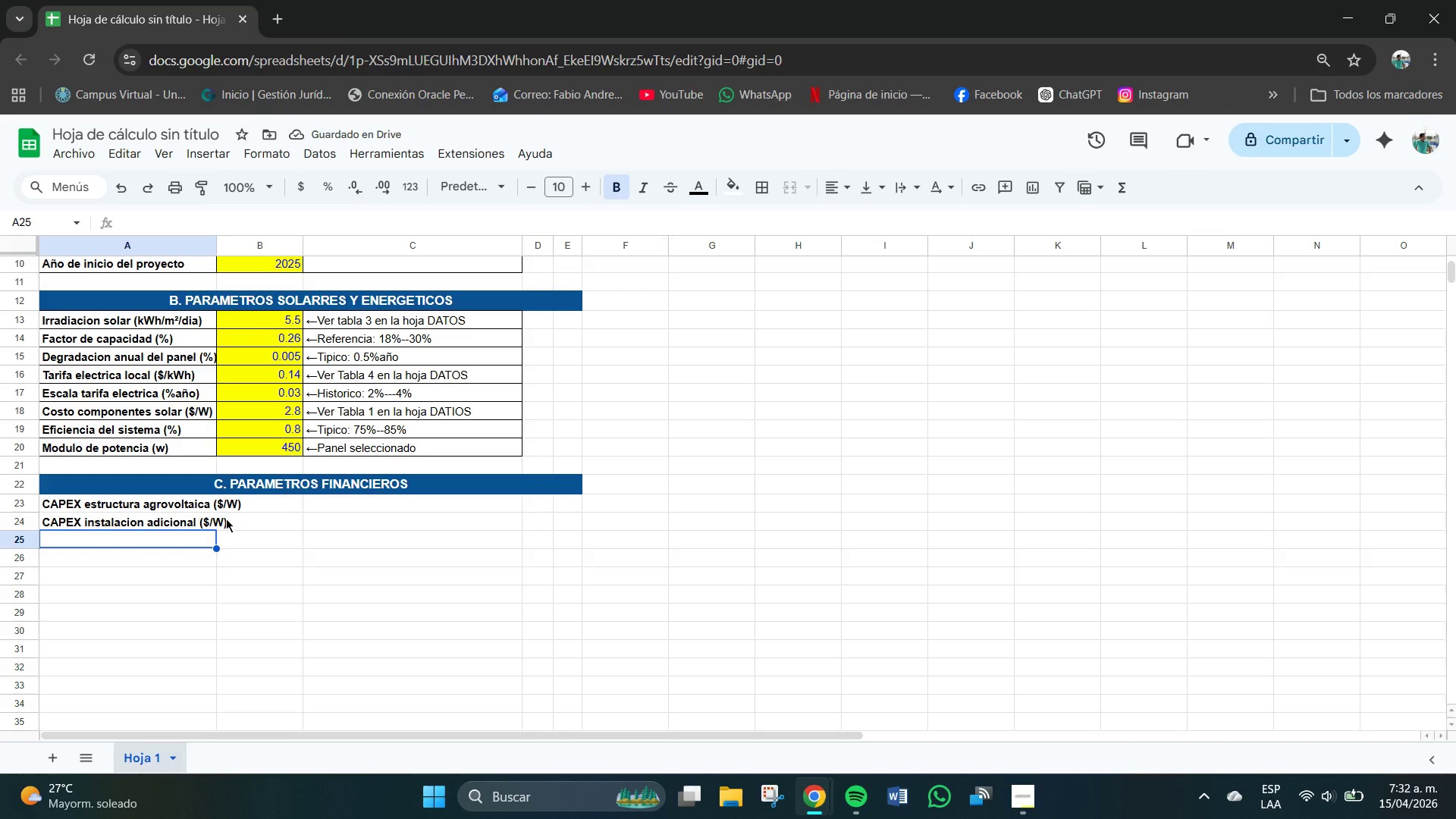 
type(Tasa de descuento & WAA)
key(Backspace)
type(CC (5)
key(Backspace)
key(Backspace)
type(*%()
 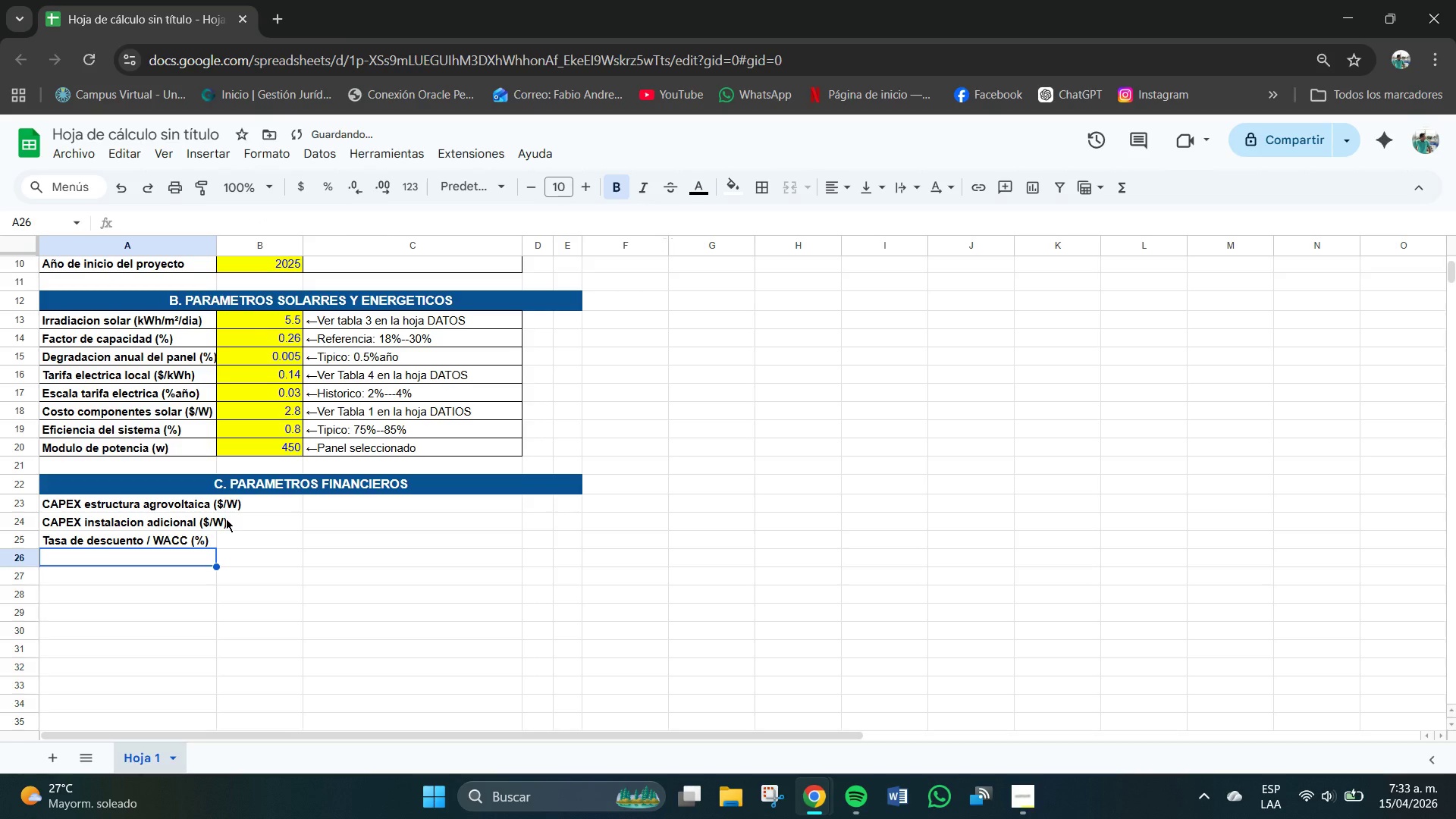 
 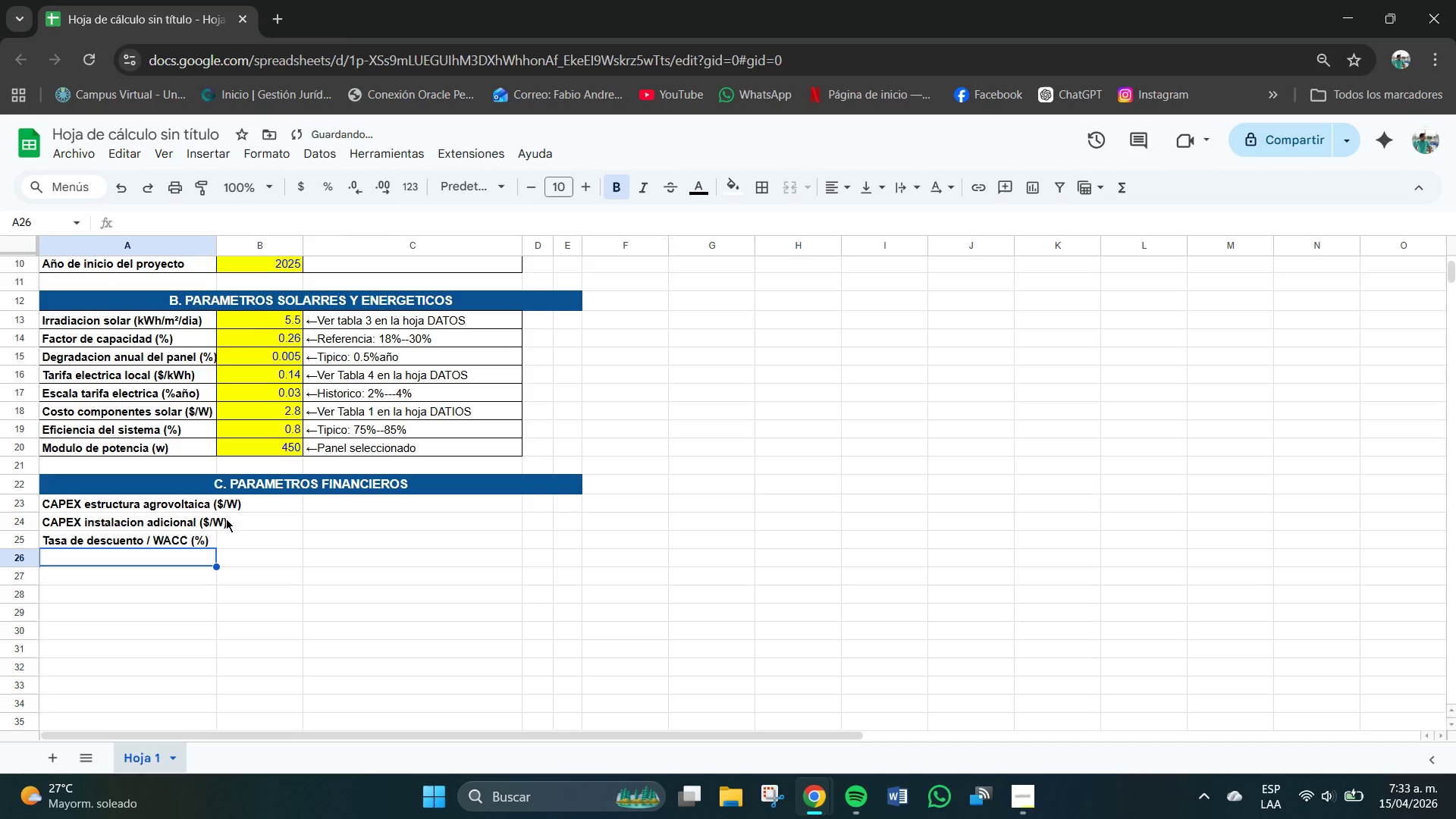 
key(Enter)
 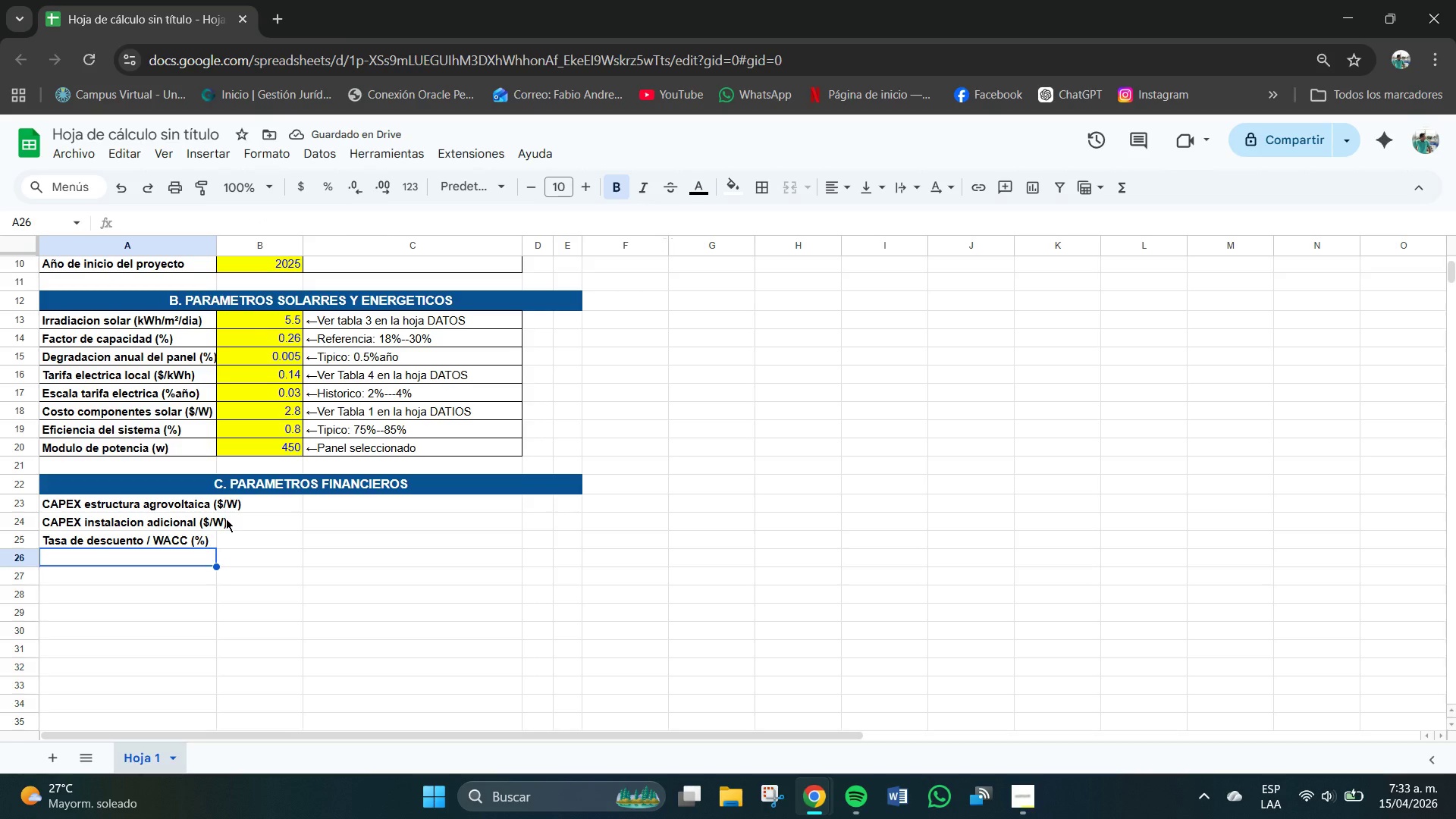 
type(Costo O^M)
 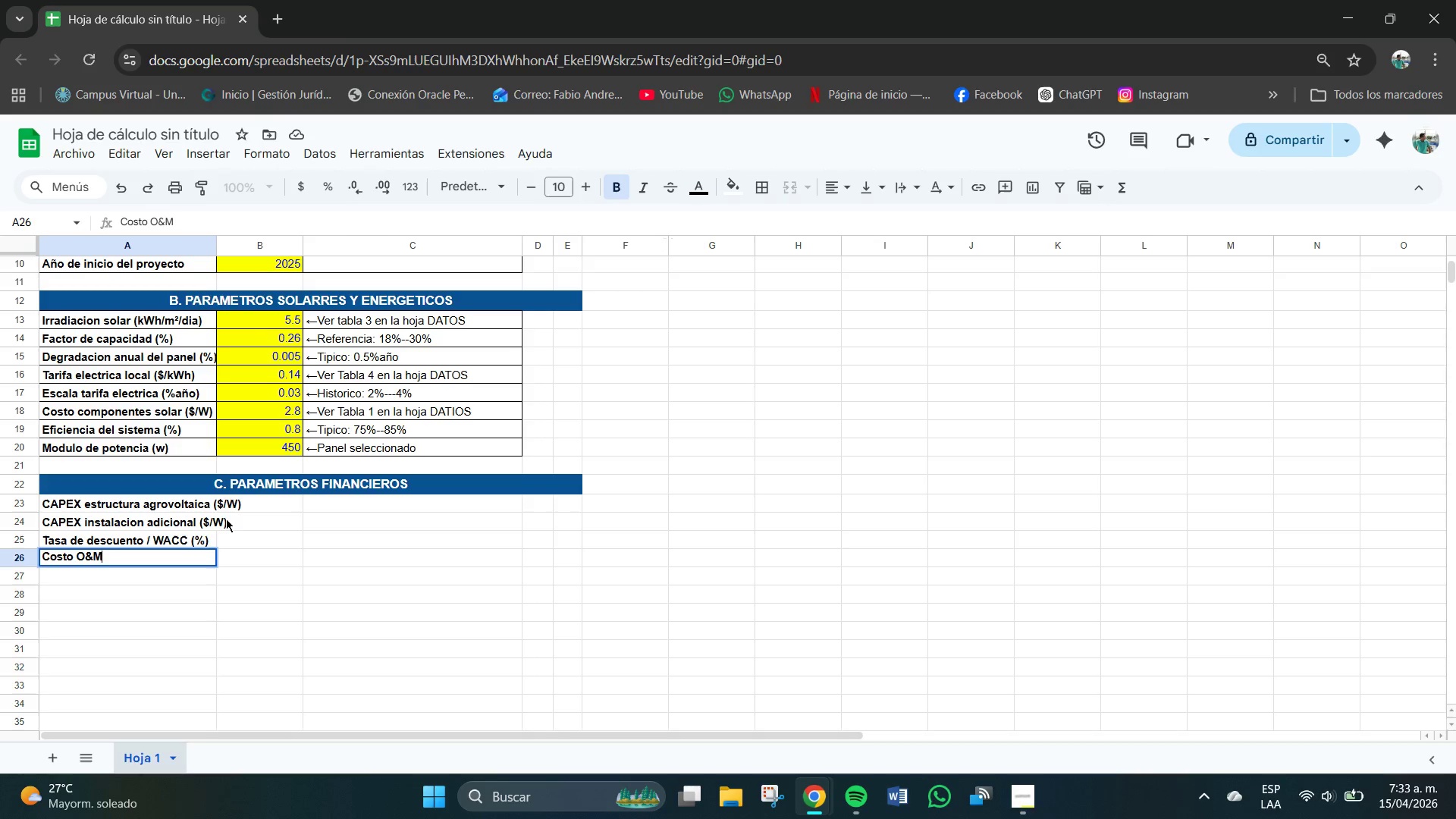 
wait(5.17)
 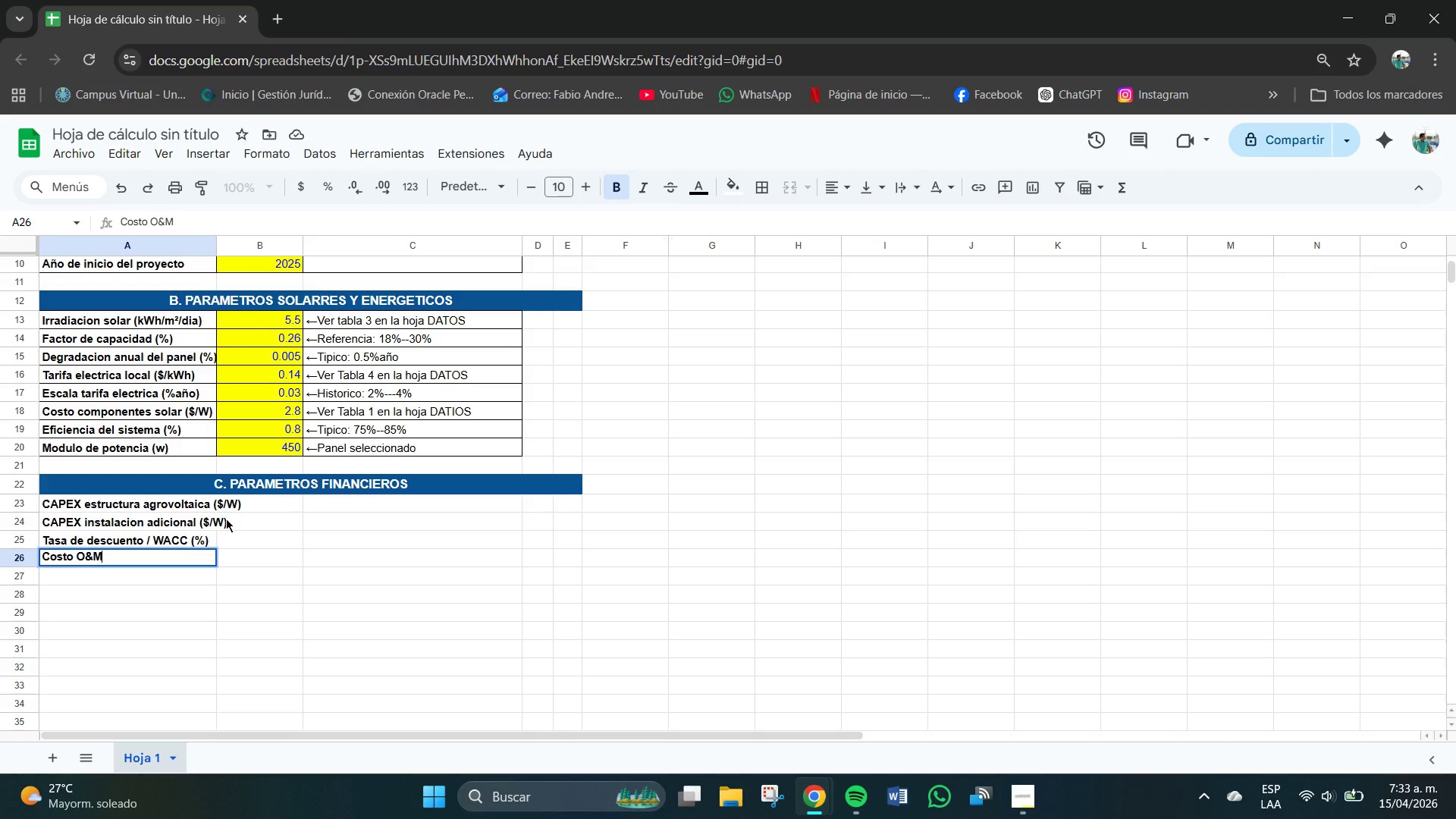 
type( anueal)
key(Backspace)
key(Backspace)
key(Backspace)
type(al *4)
key(Backspace)
type($&k)
 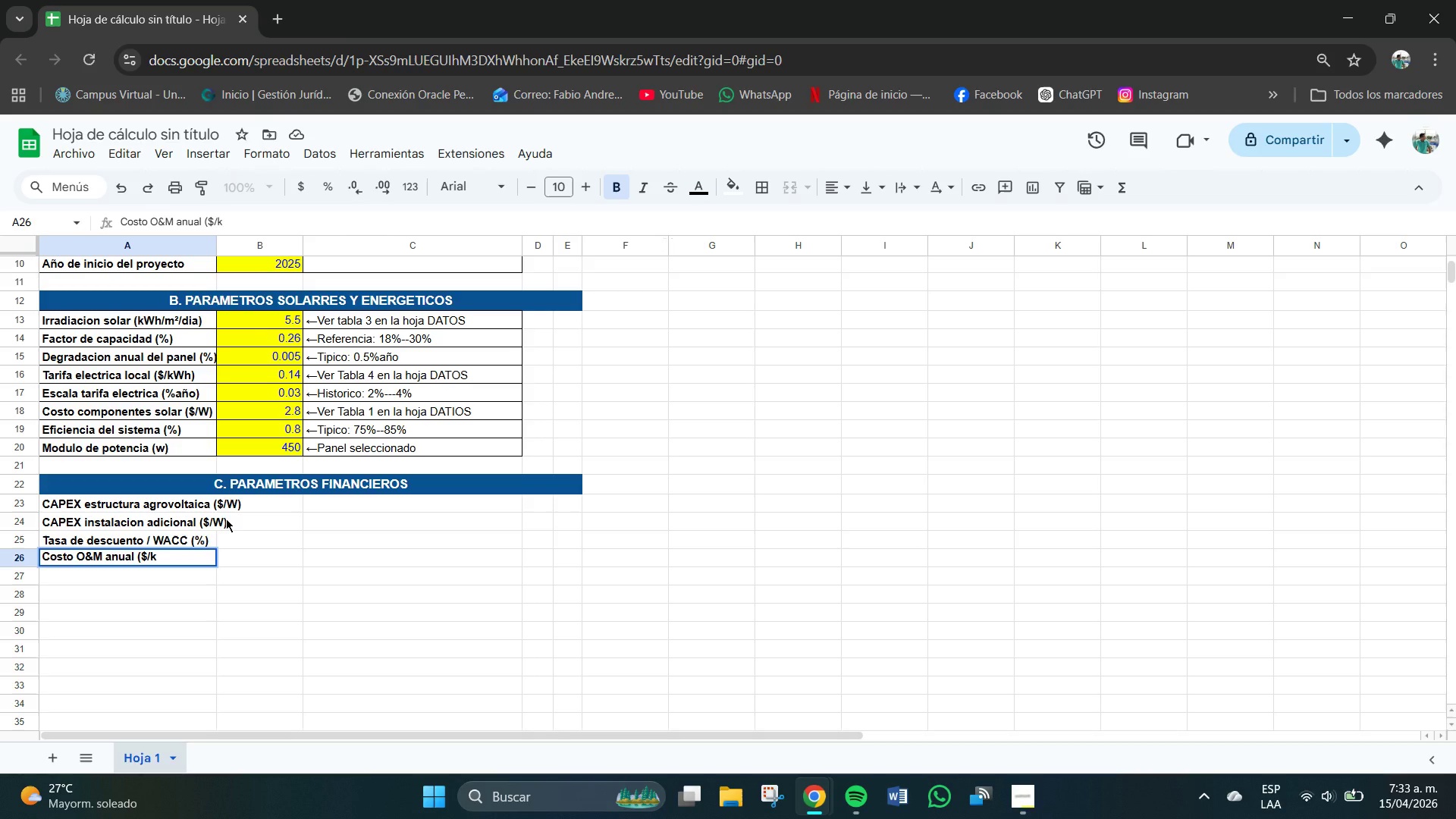 
wait(6.83)
 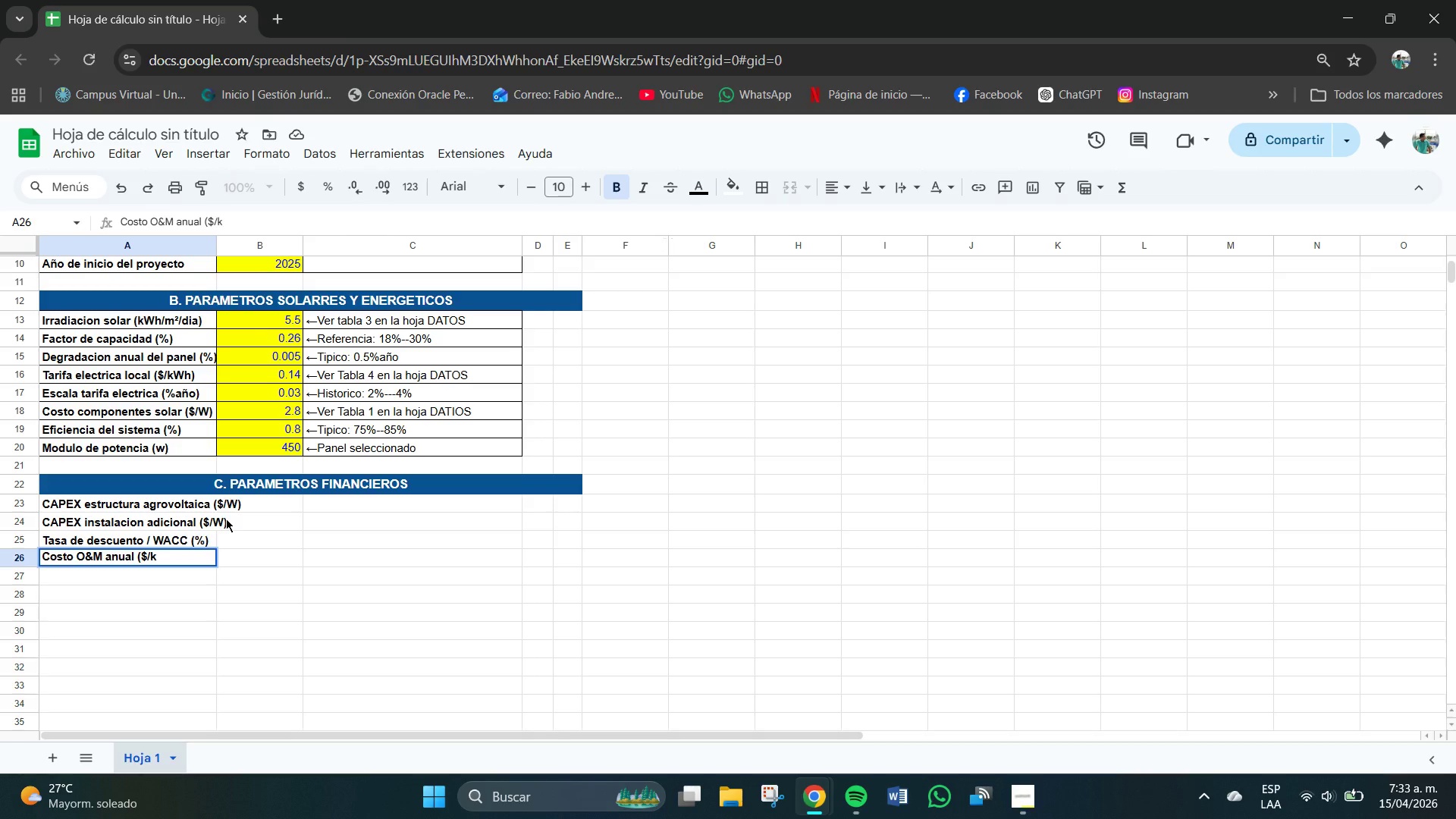 
type(W&a`o()
 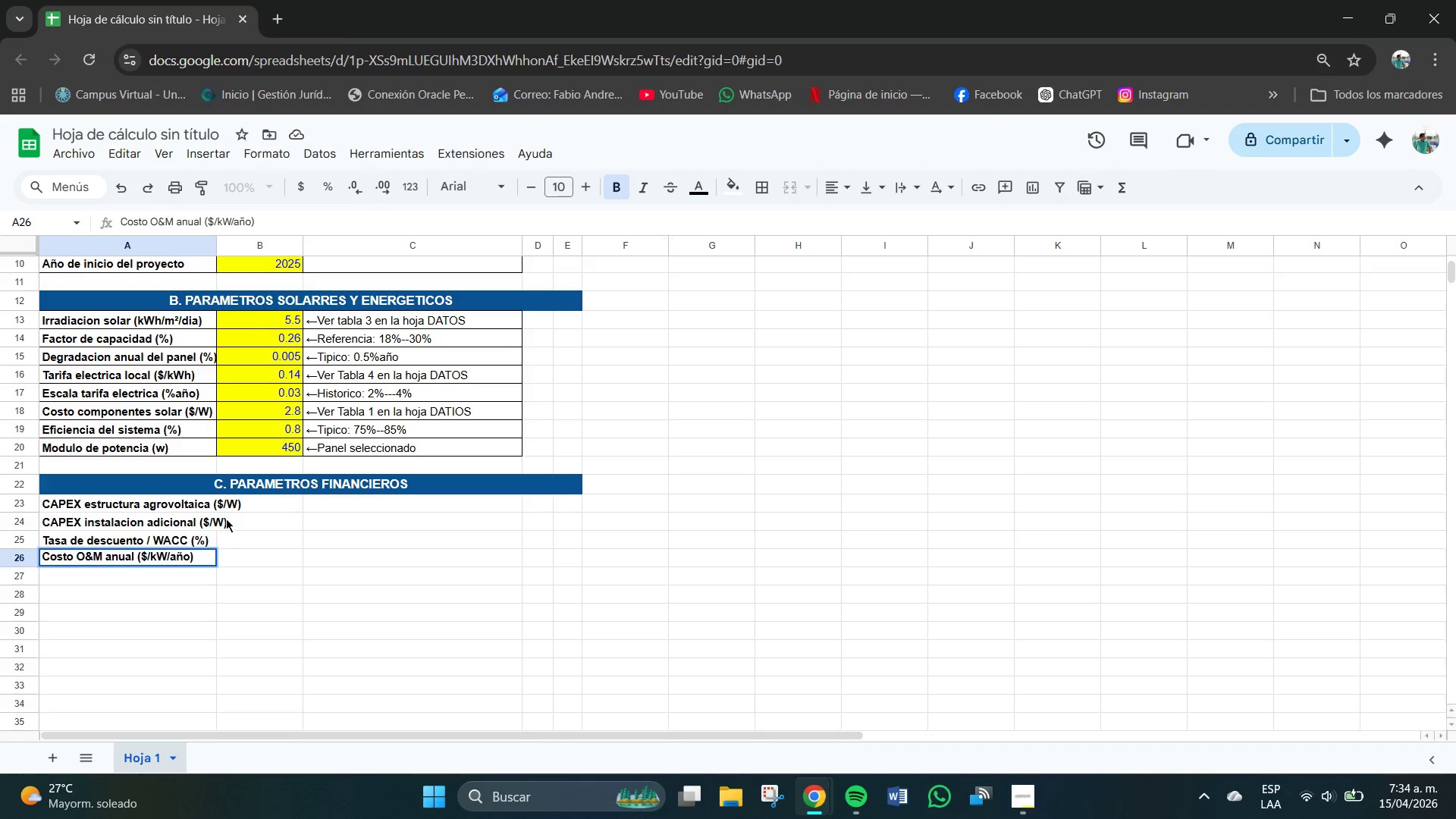 
key(Enter)
 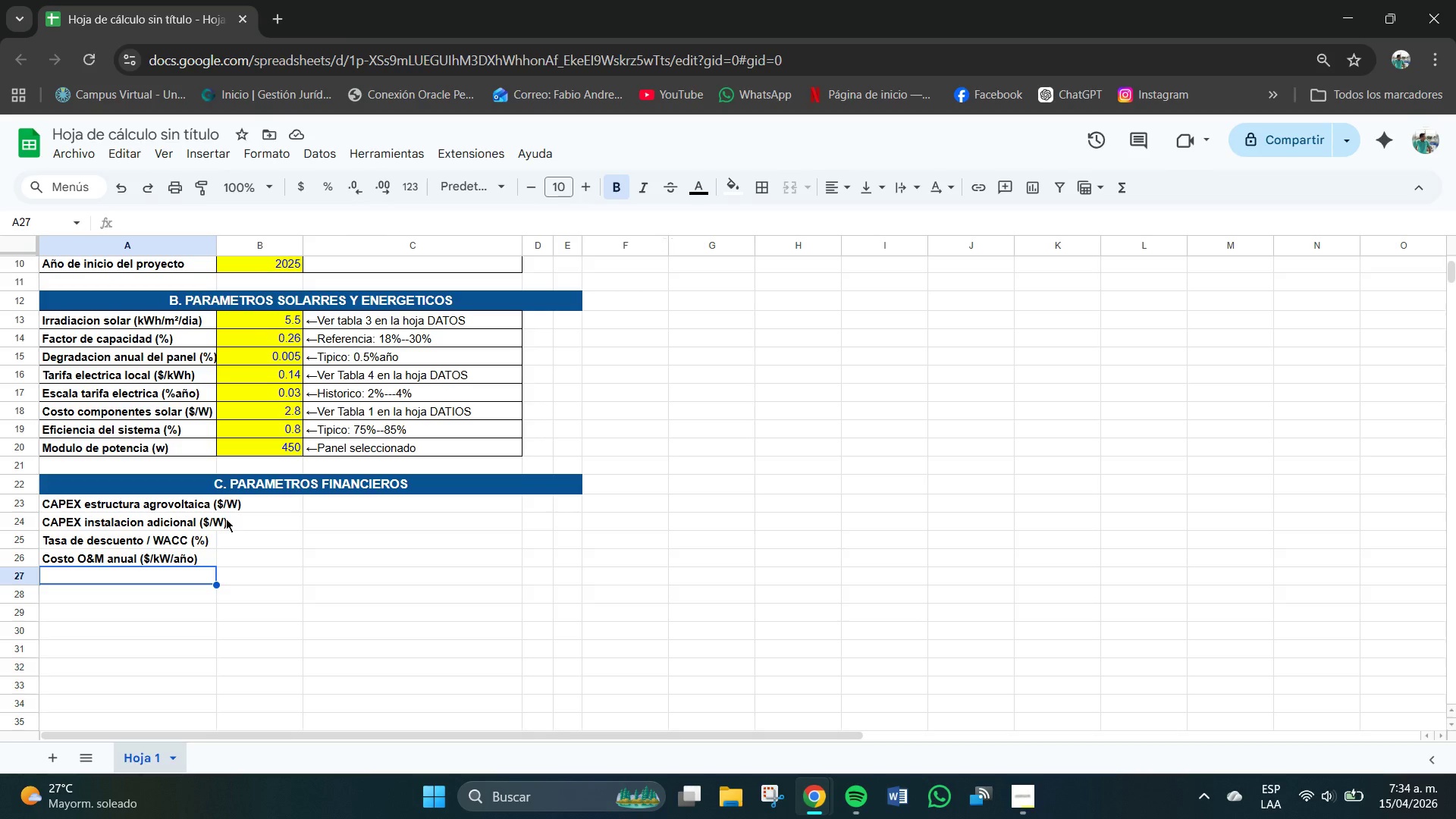 
wait(10.97)
 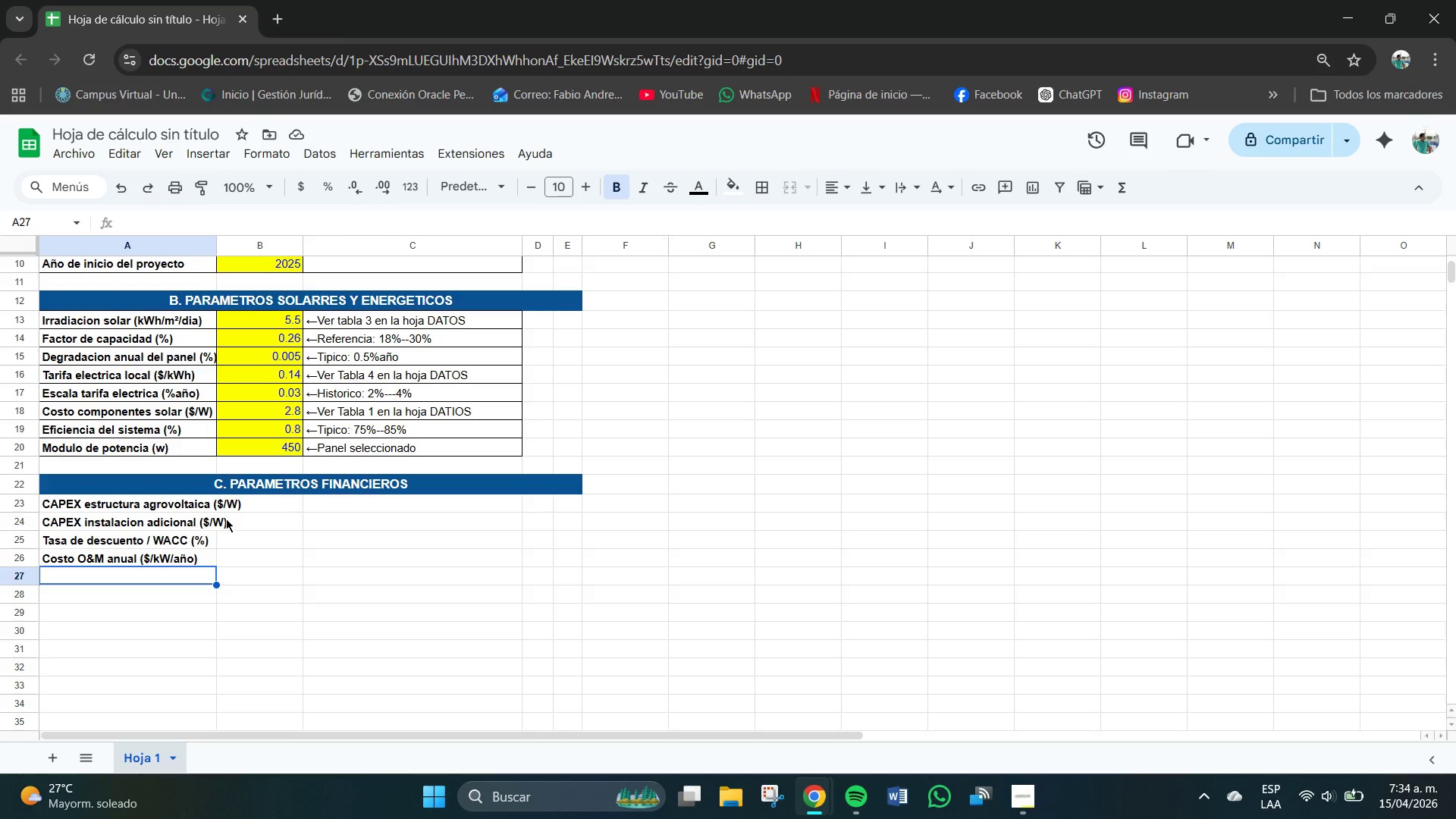 
type(Inflacion general *%&a`o()
 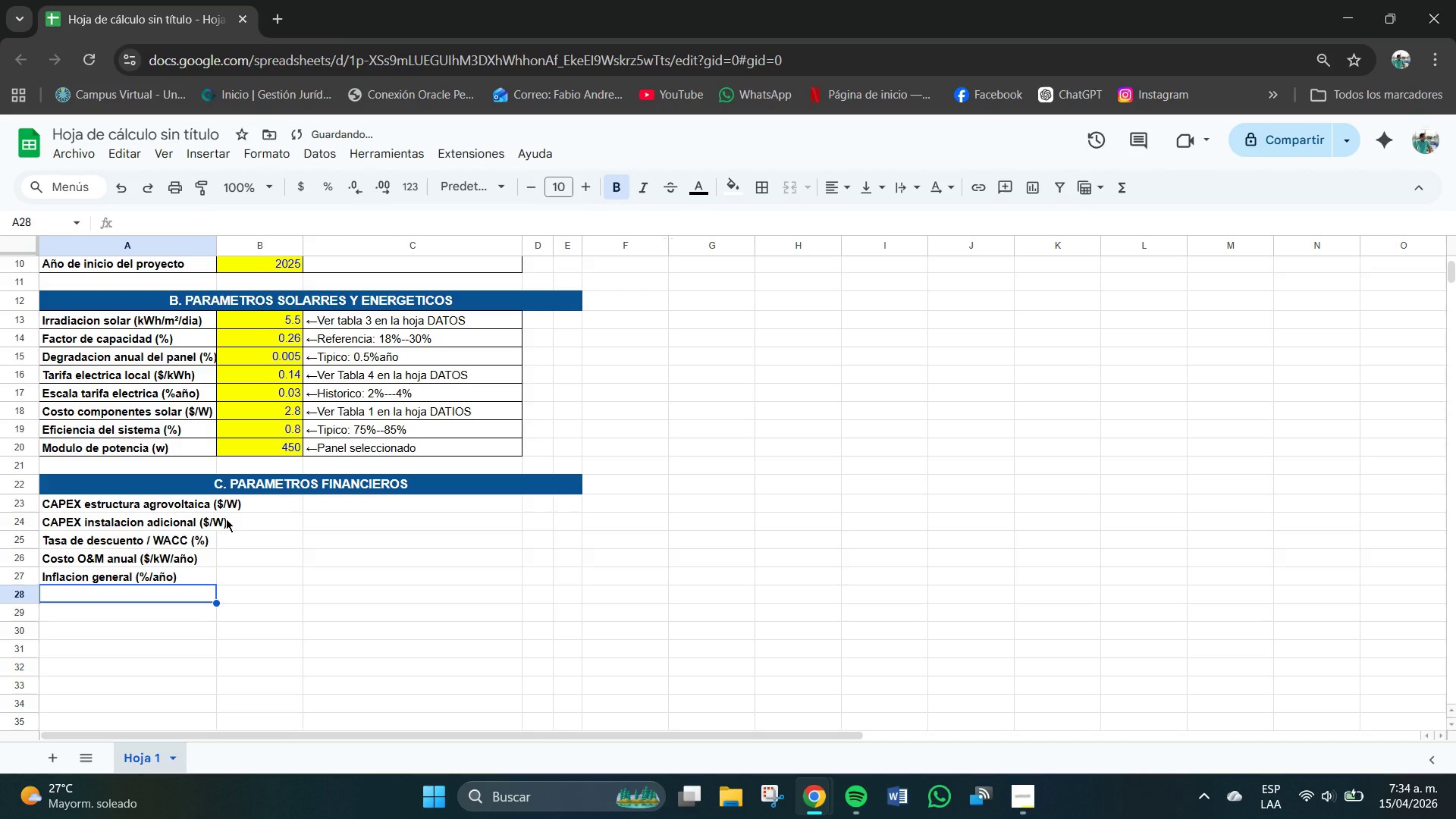 
 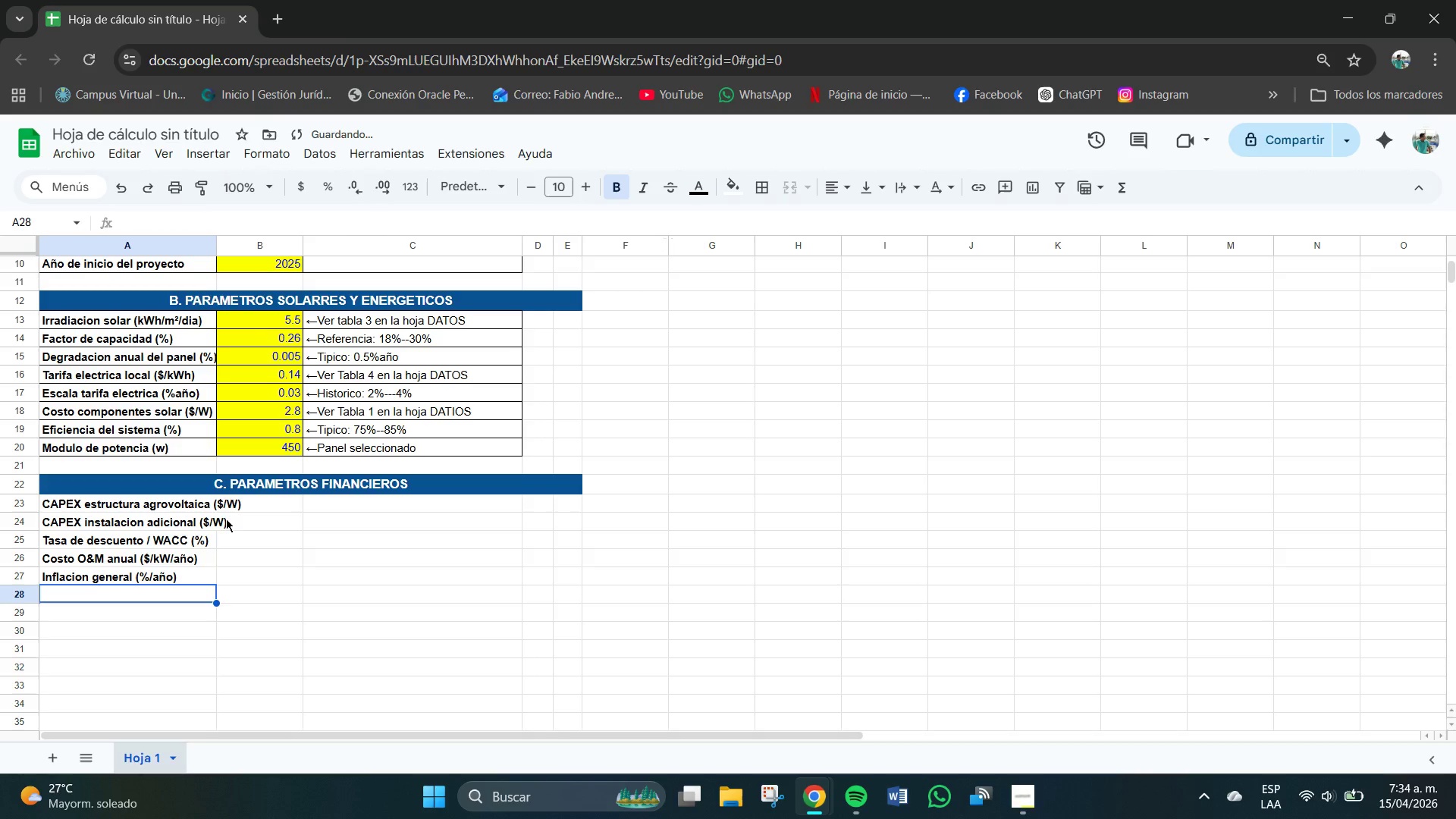 
key(Enter)
 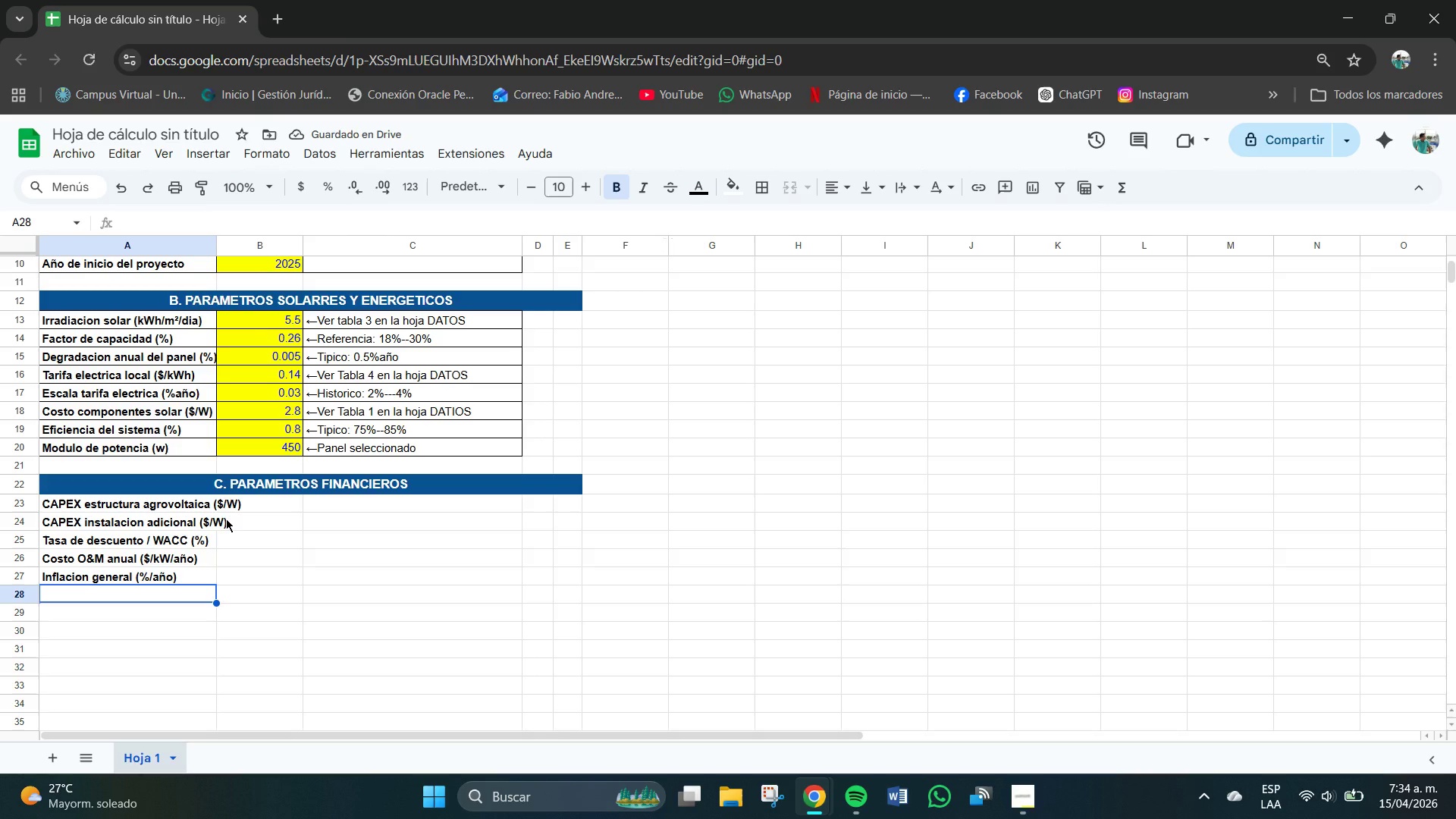 
type(Tasa)
 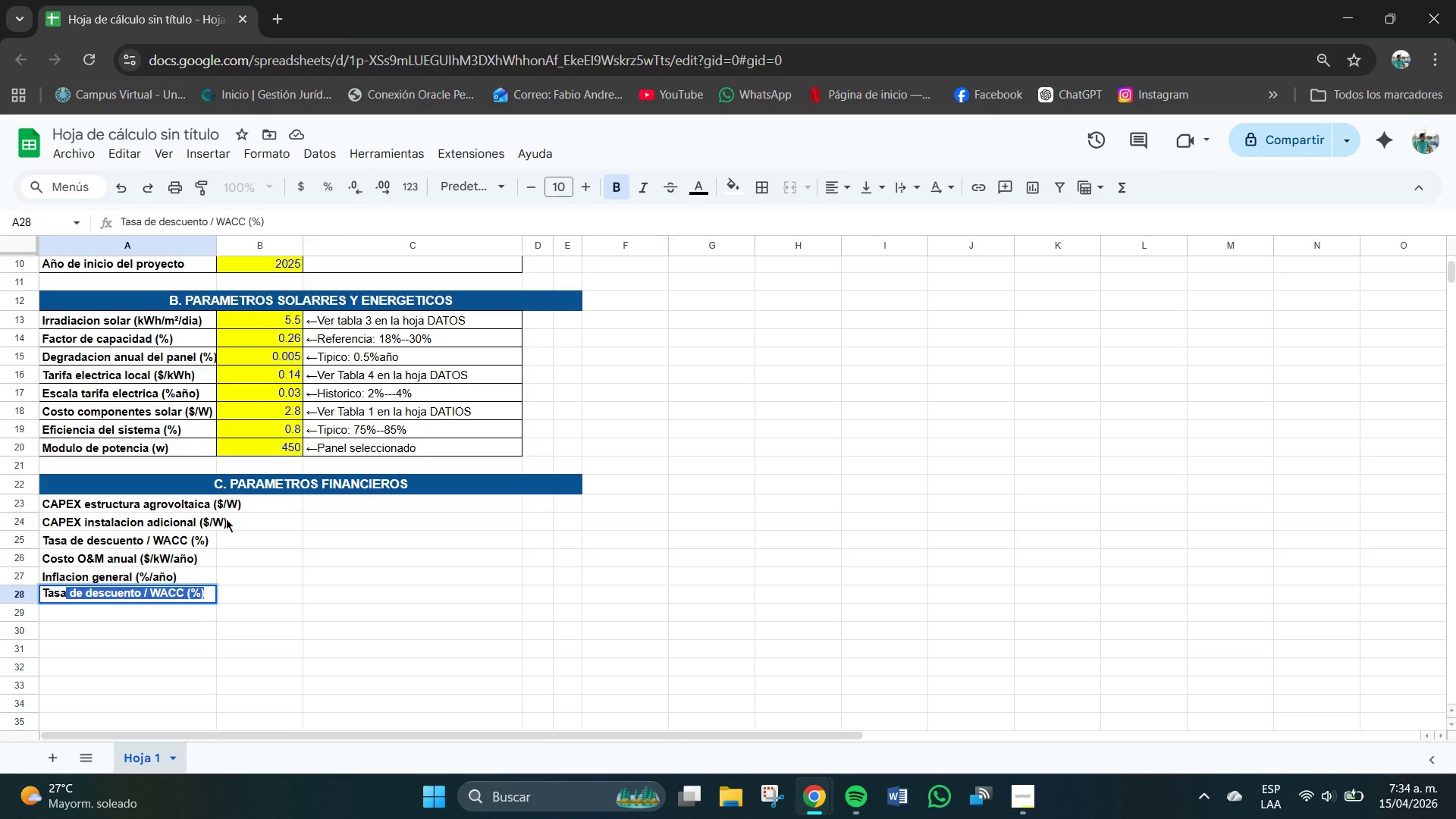 
type( impuesto copo)
key(Backspace)
key(Backspace)
type(rporativo *%()
 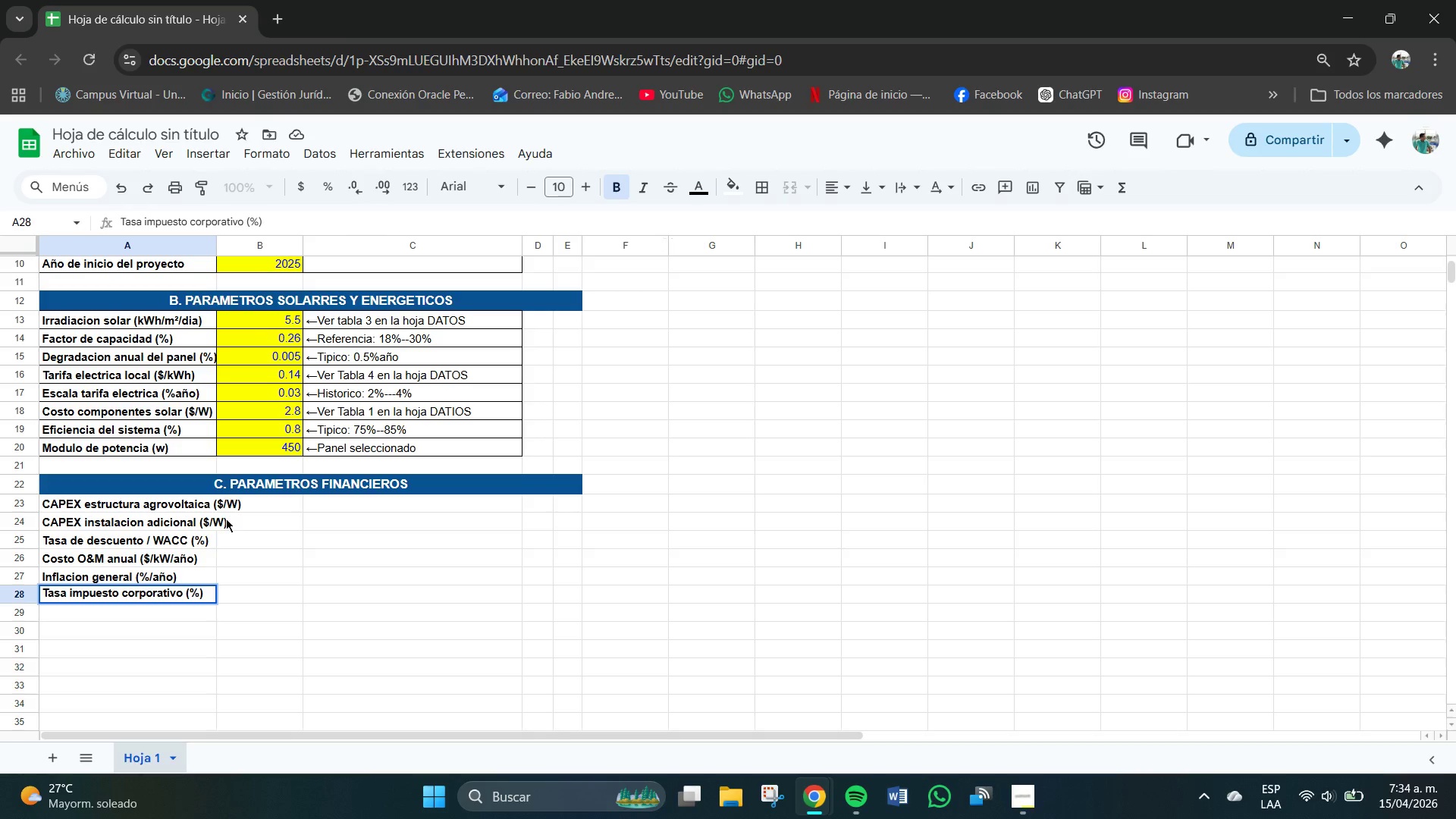 
key(Enter)
 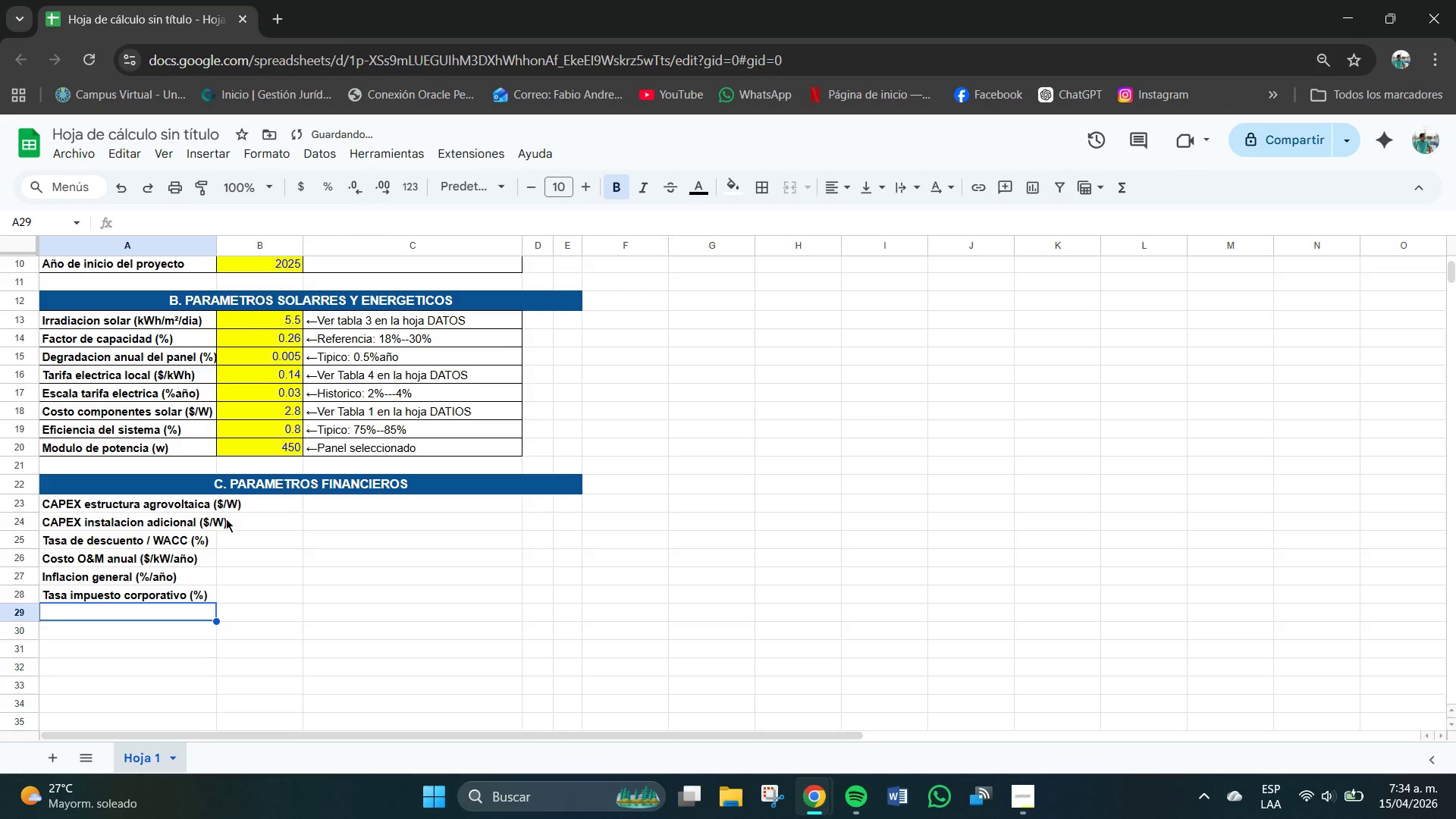 
type(ITC *credito)
 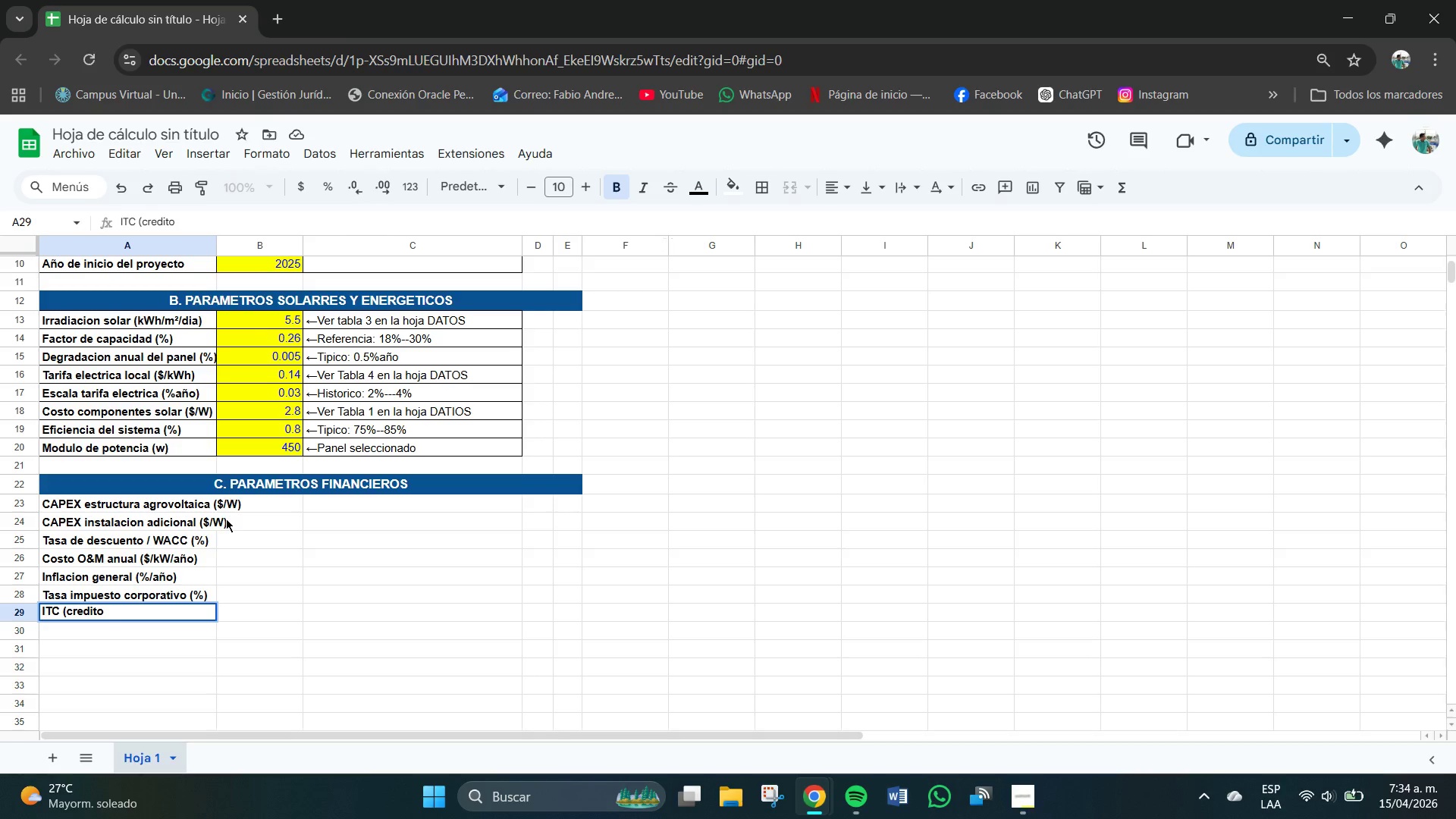 
type( fiscal inversion, *%()
 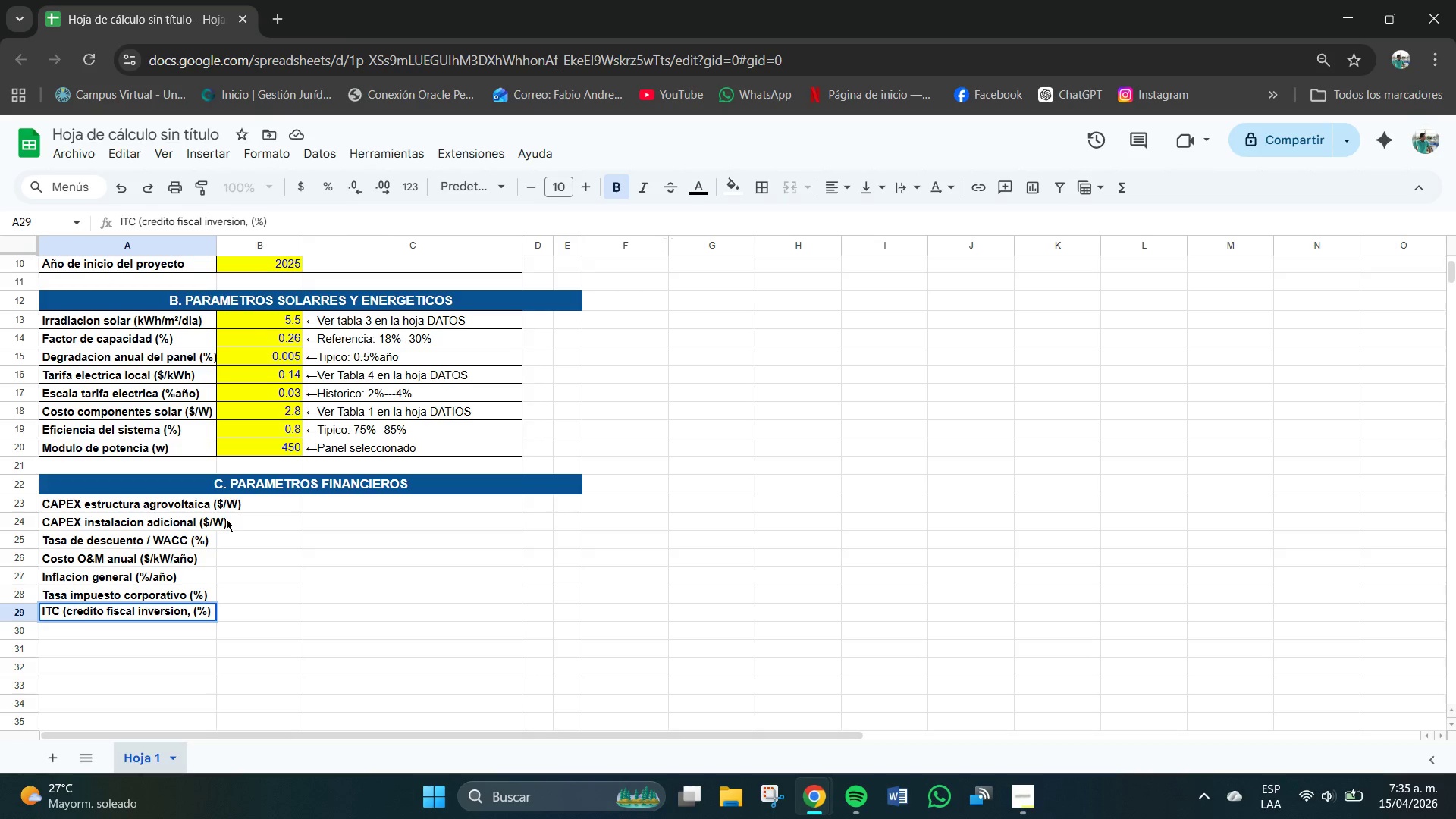 
key(Enter)
 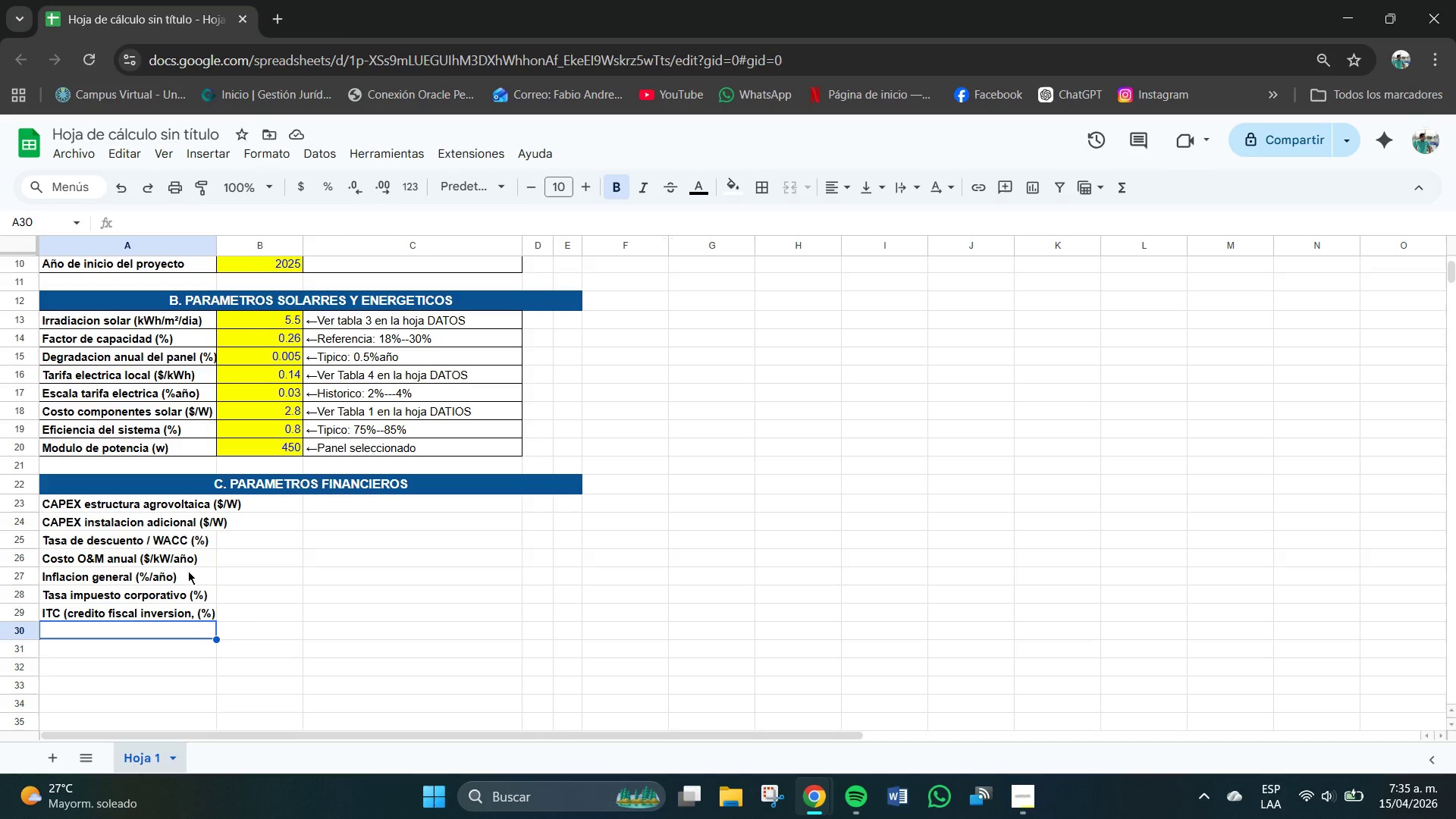 
wait(11.64)
 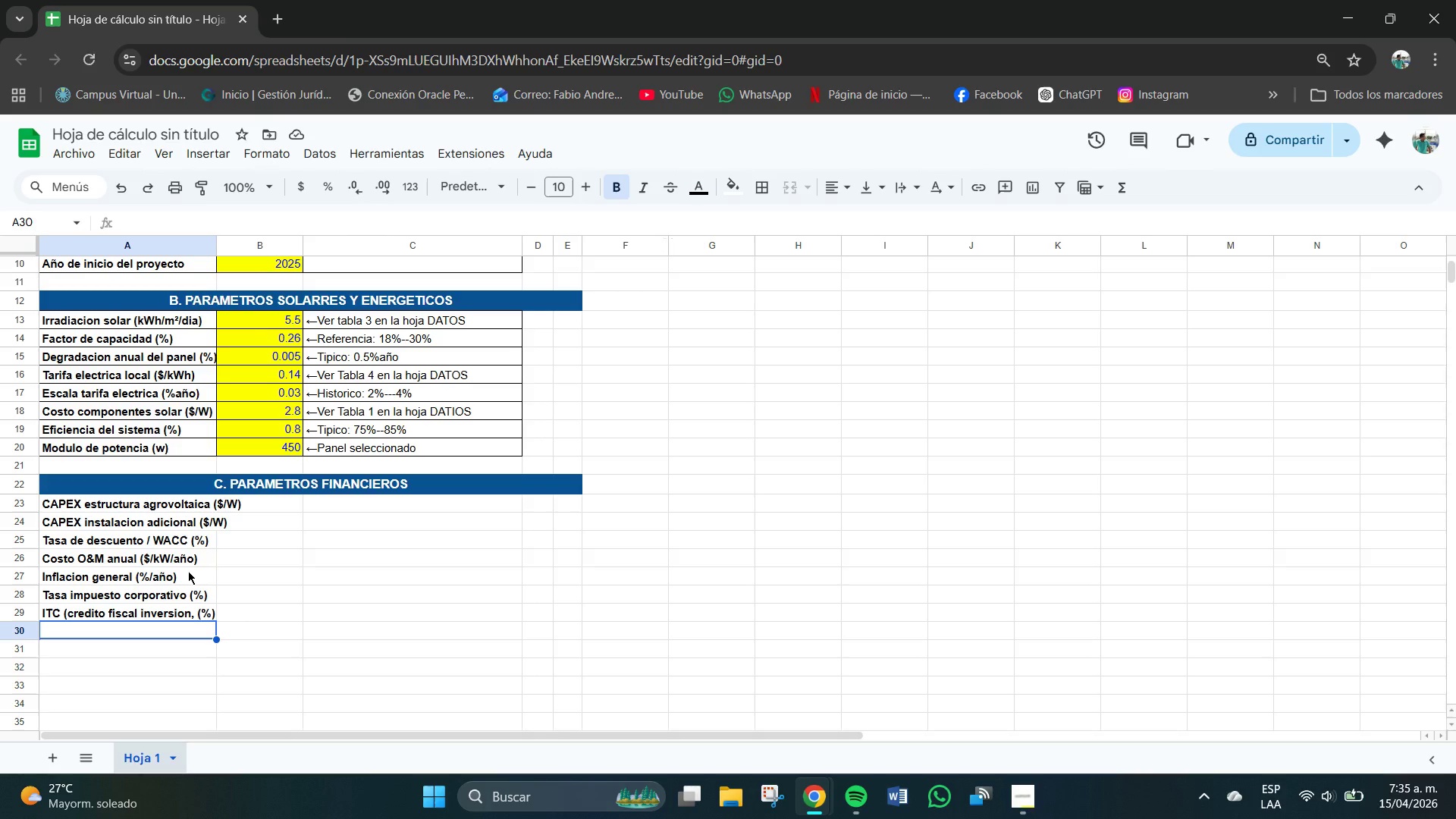 
double_click([201, 613])
 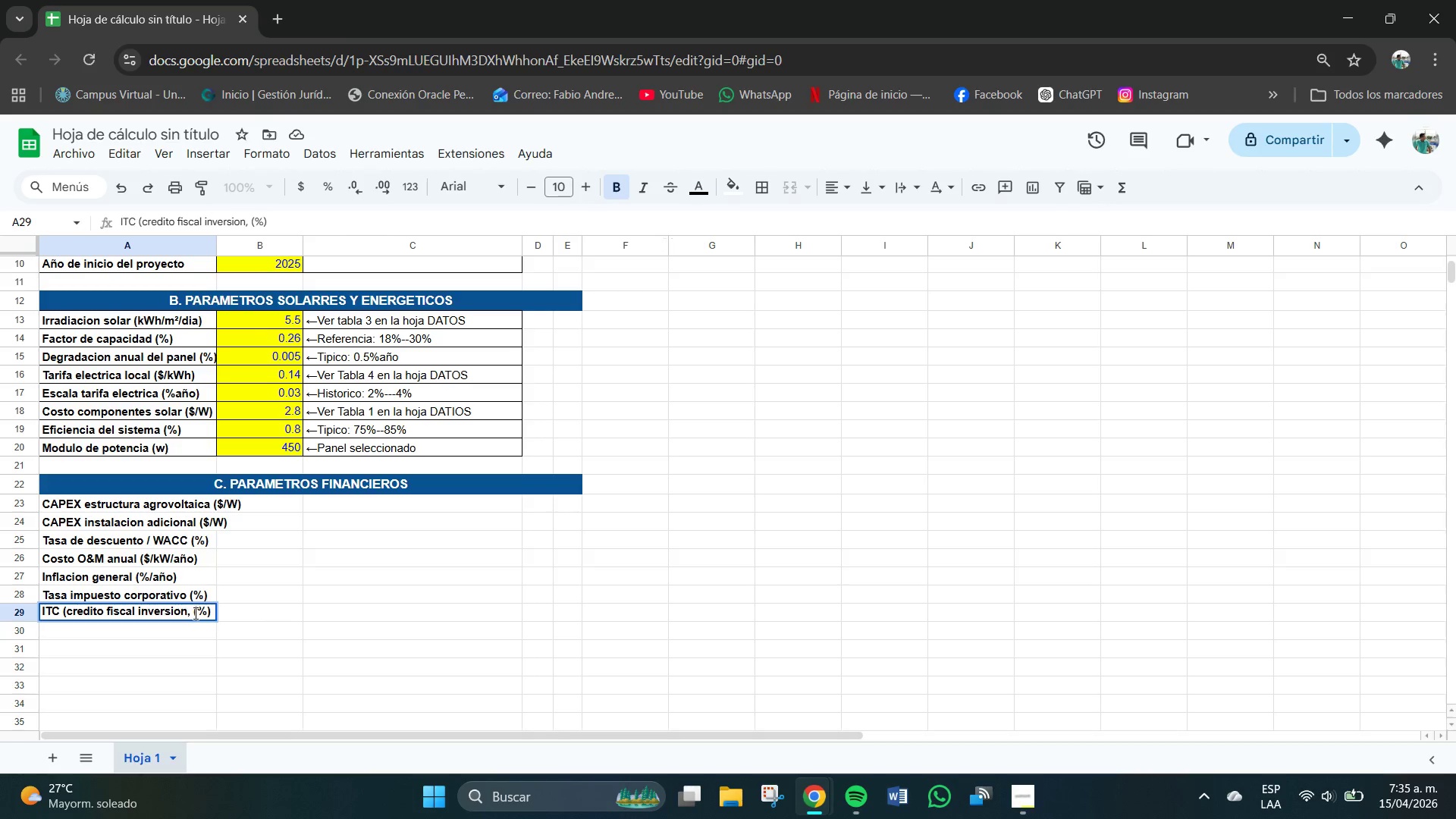 
key(Backspace)
 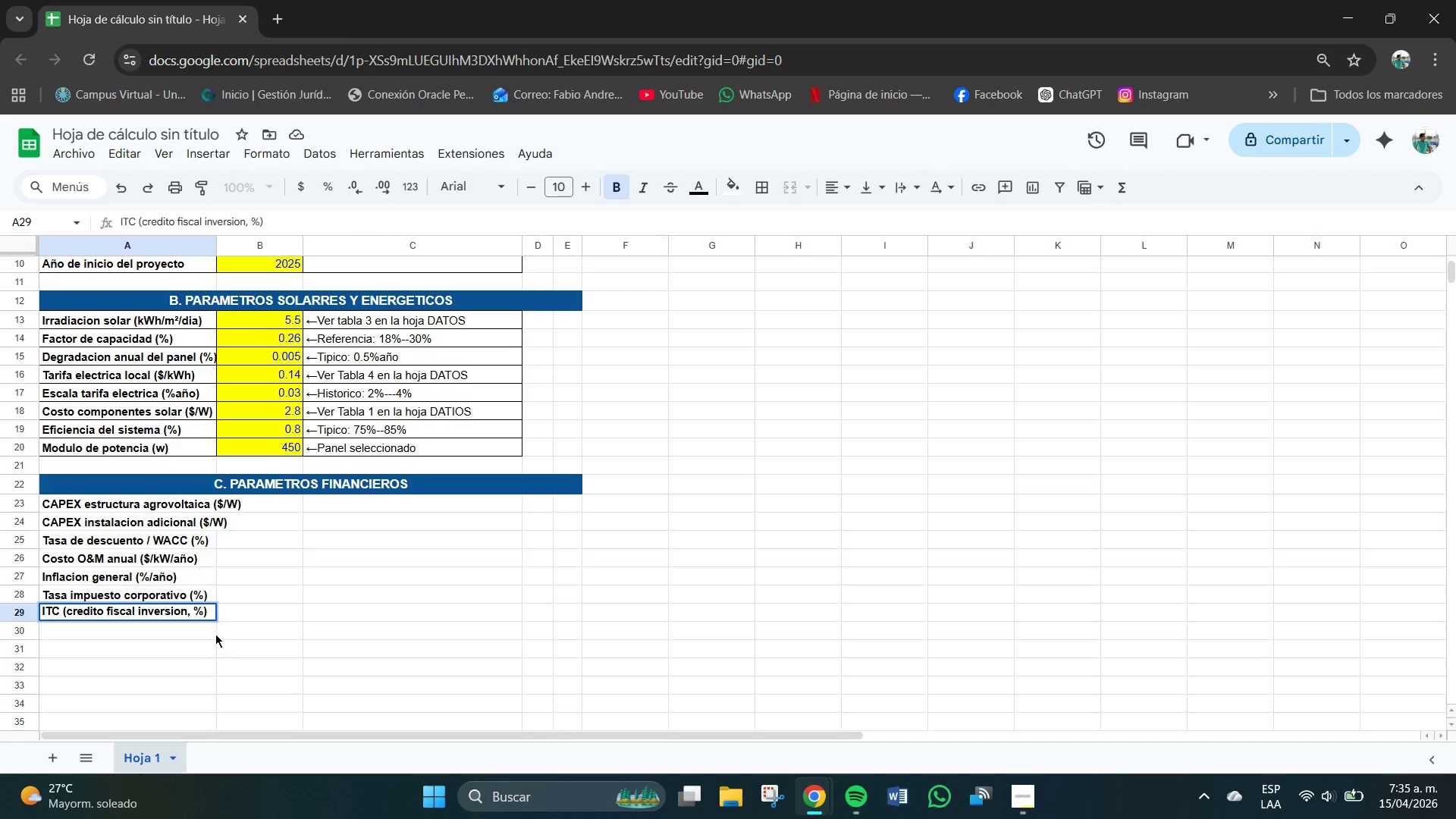 
left_click([206, 629])
 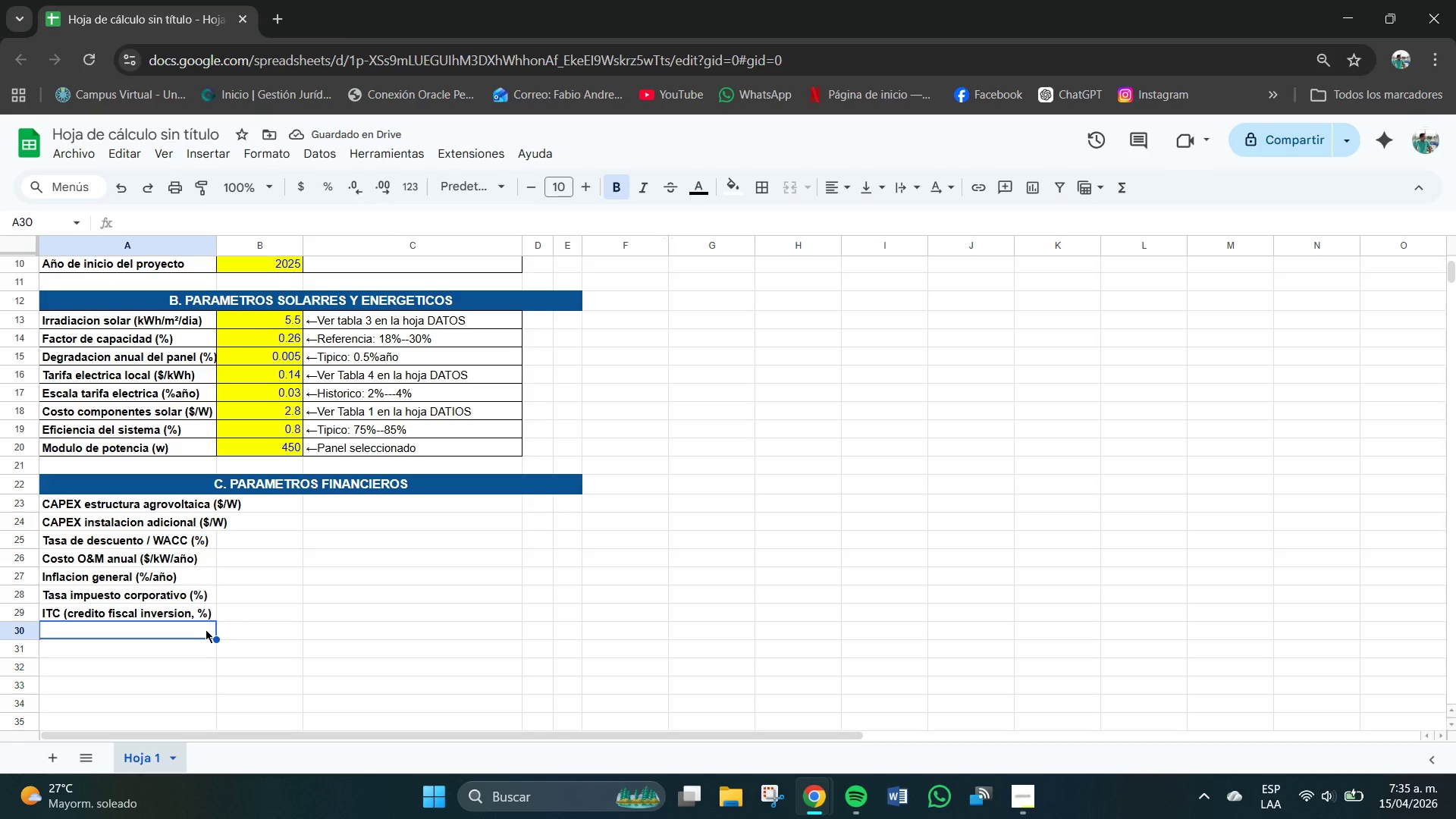 
wait(5.2)
 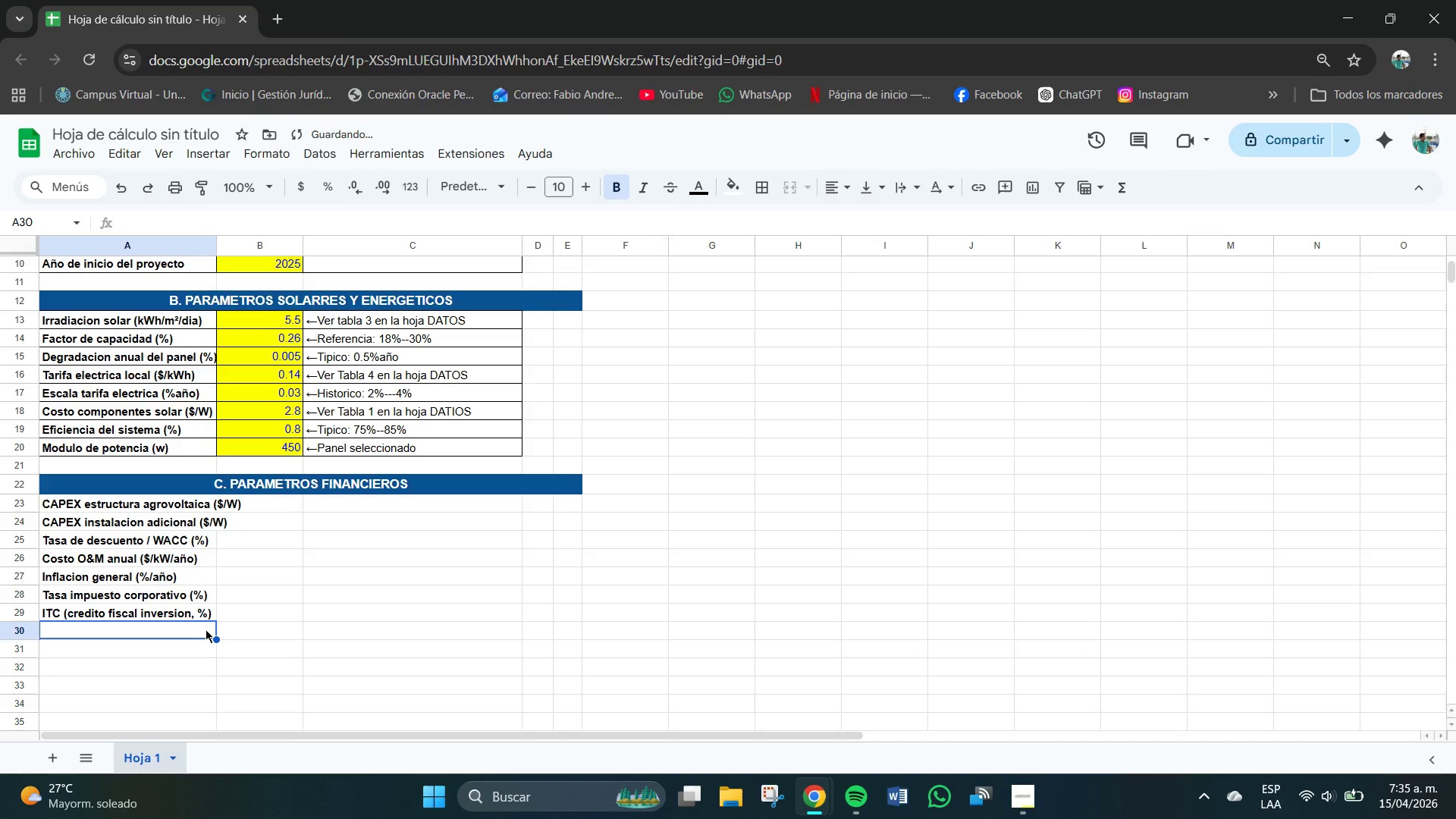 
type(Sb)
key(Backspace)
type(ubve)
 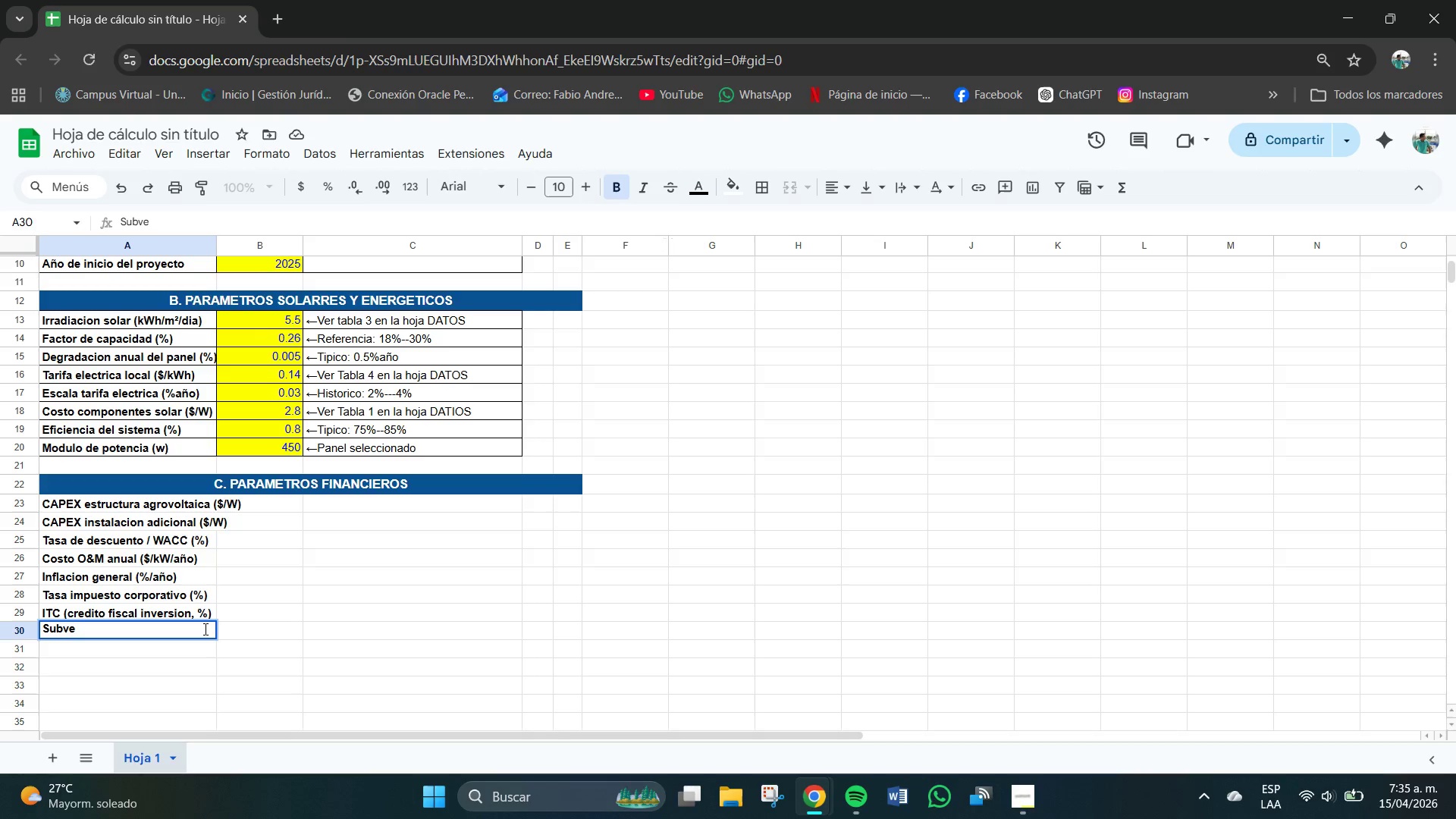 
type(ncion REAP USDA *%CAPEX()
 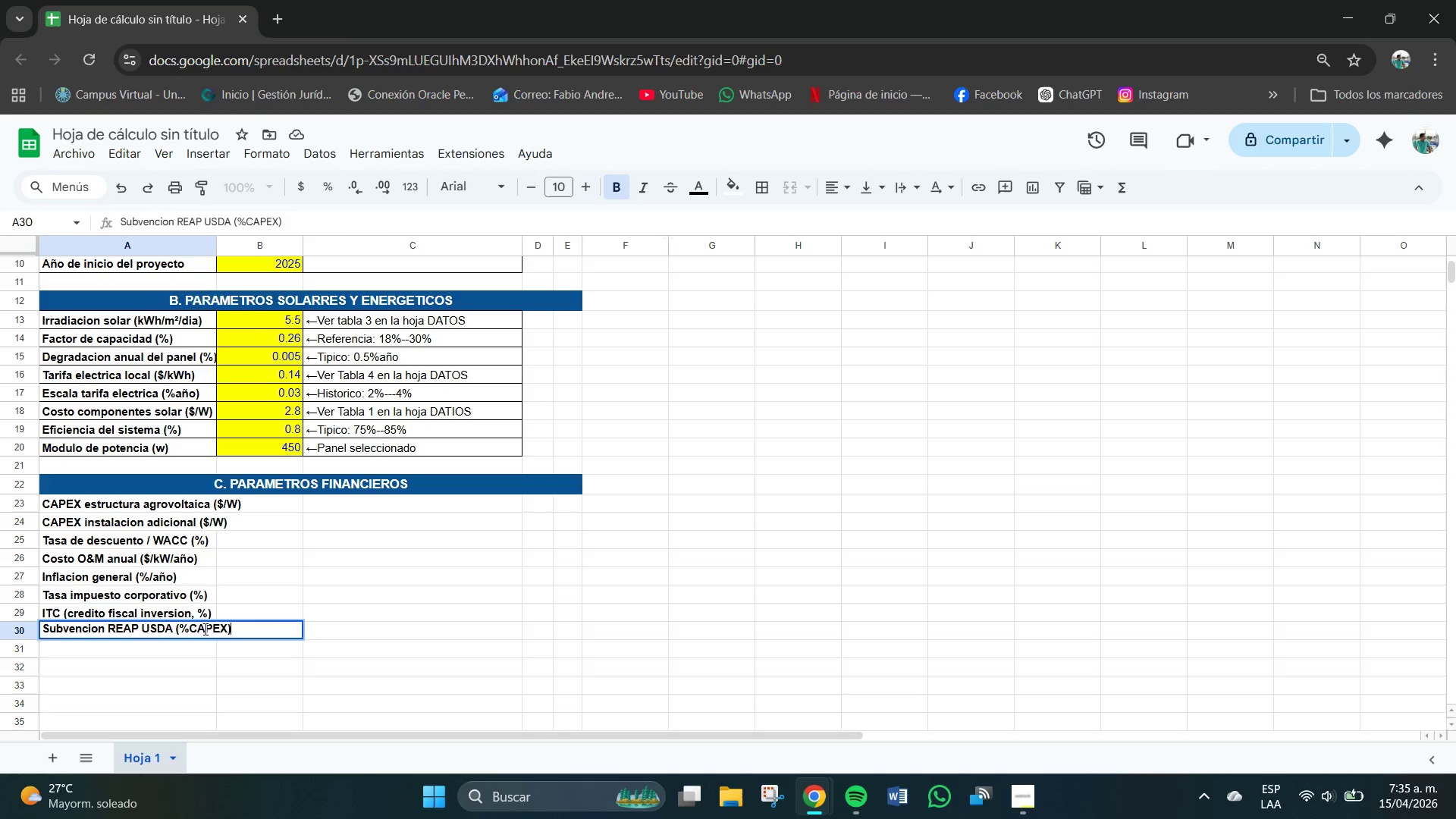 
key(Enter)
 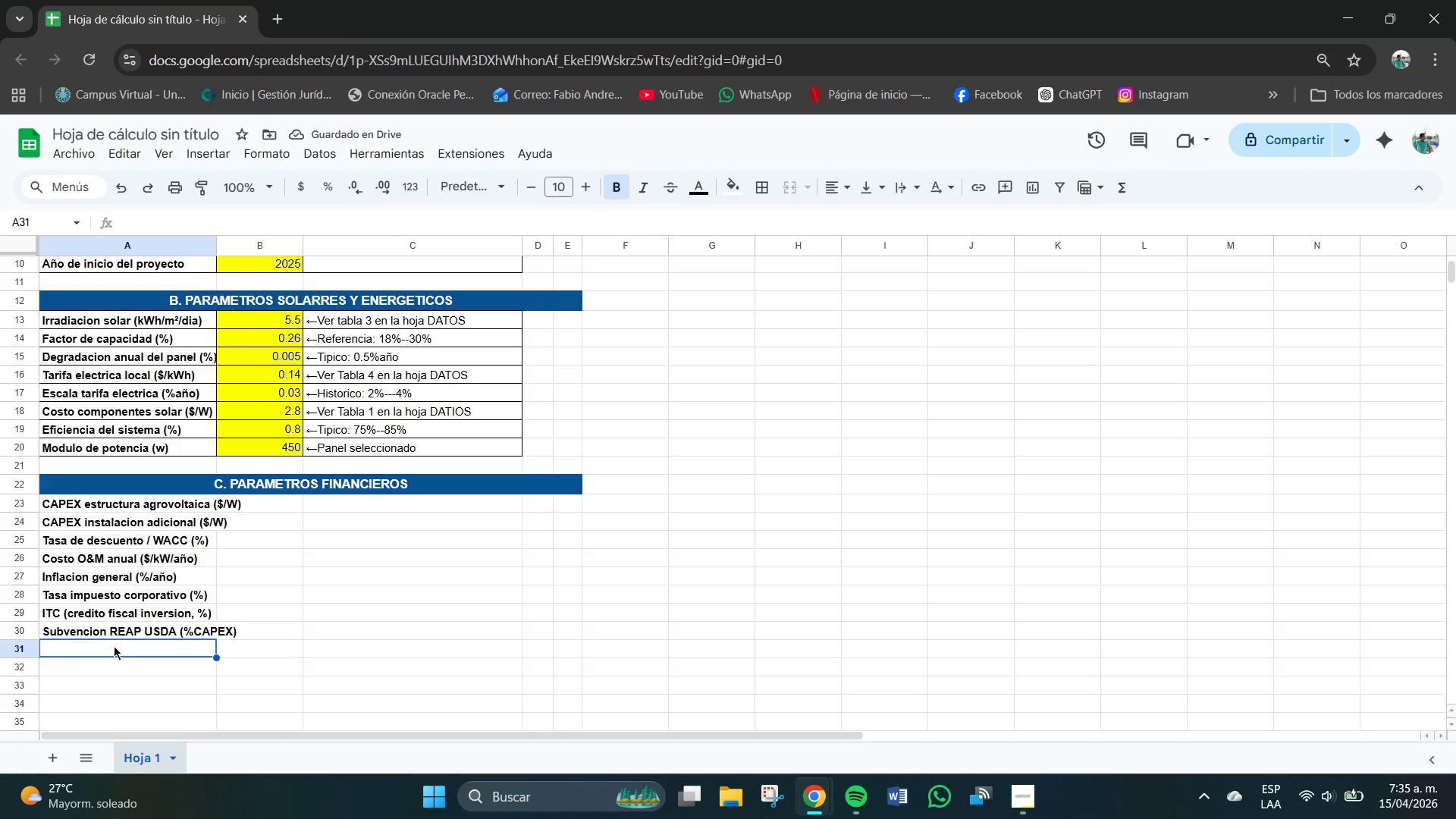 
wait(6.59)
 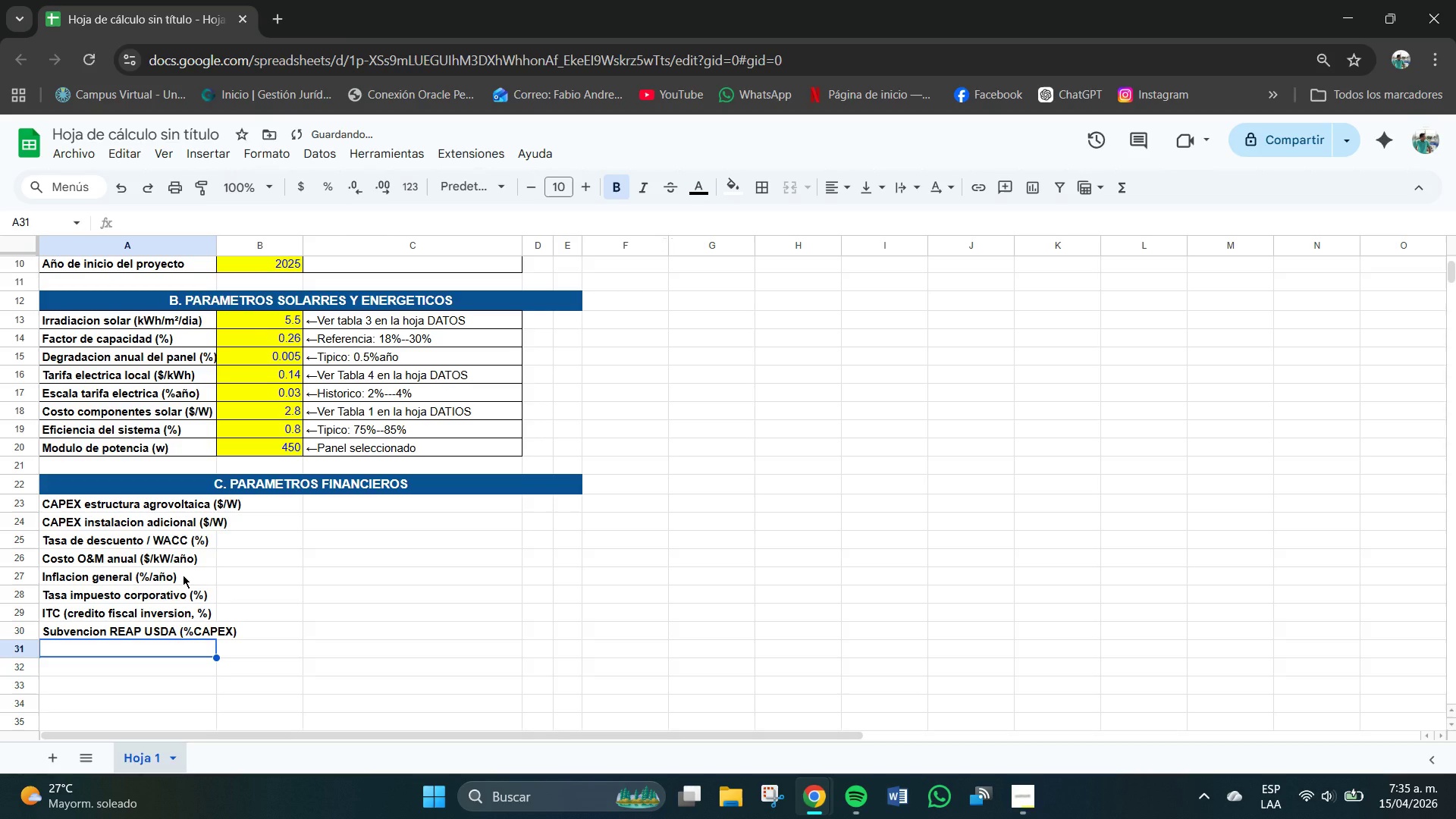 
type(Depreciacion MR)
key(Backspace)
type(ARS)
key(Backspace)
key(Backspace)
type(CRS *a`o()
 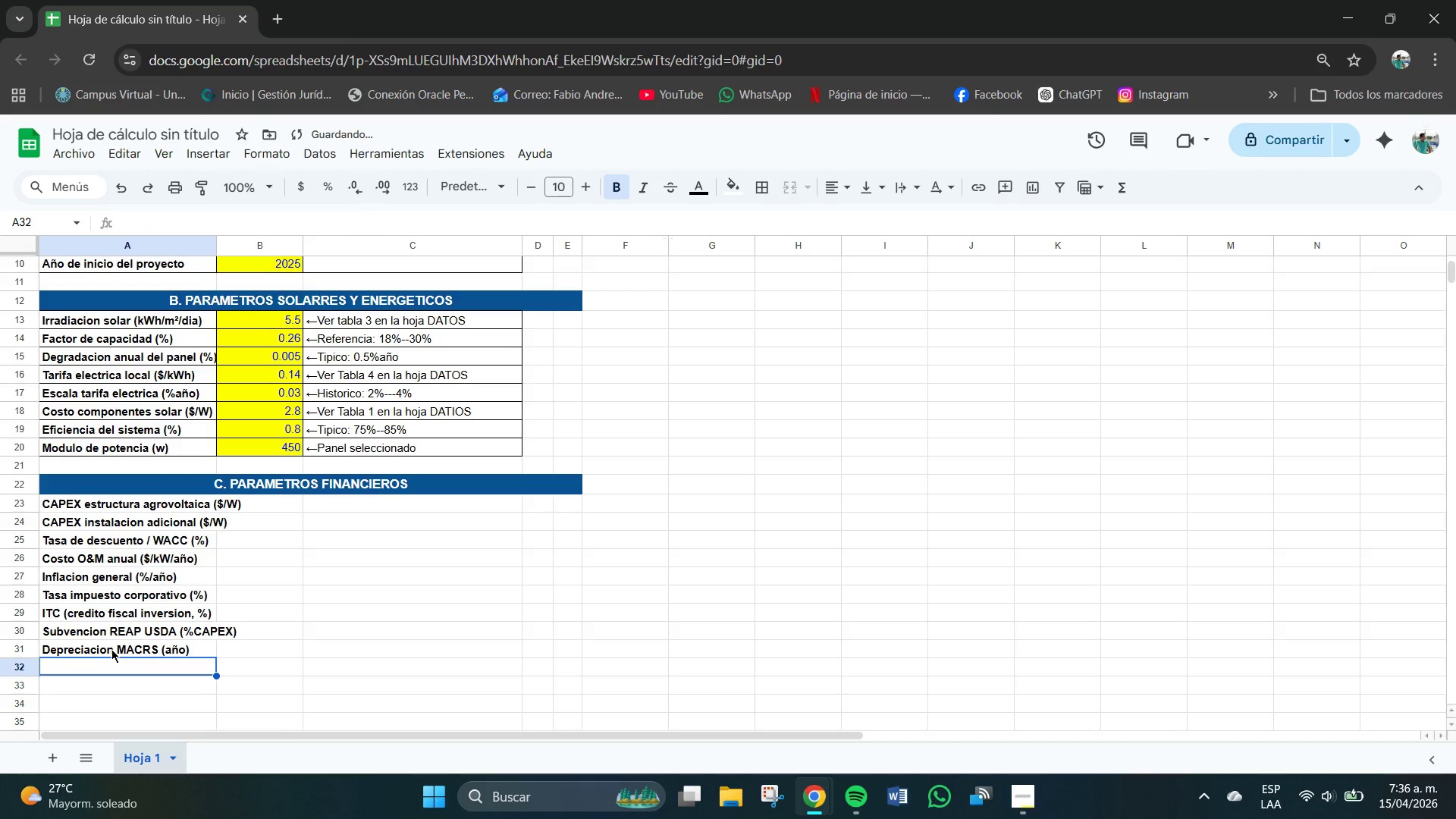 
 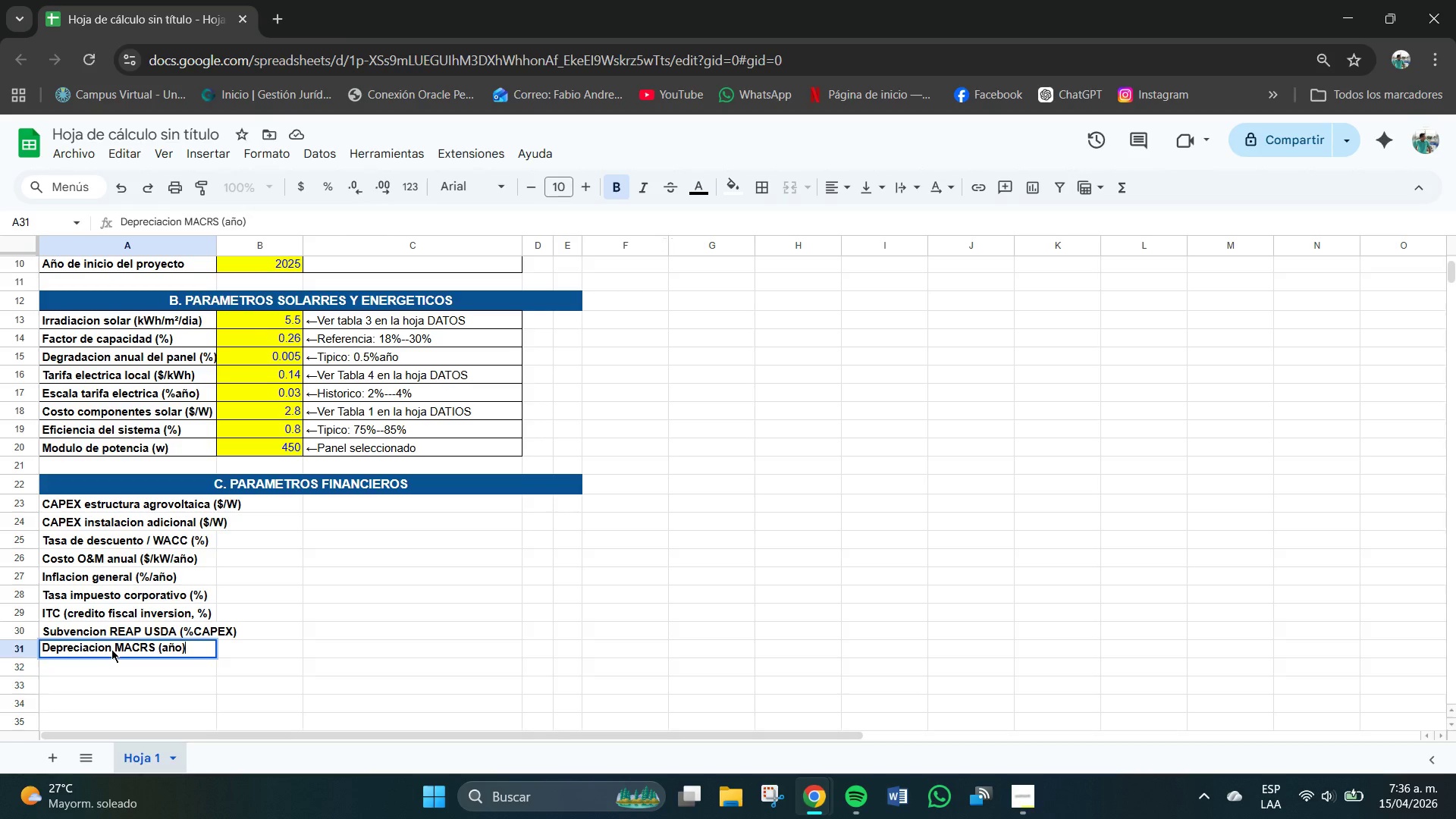 
key(Enter)
 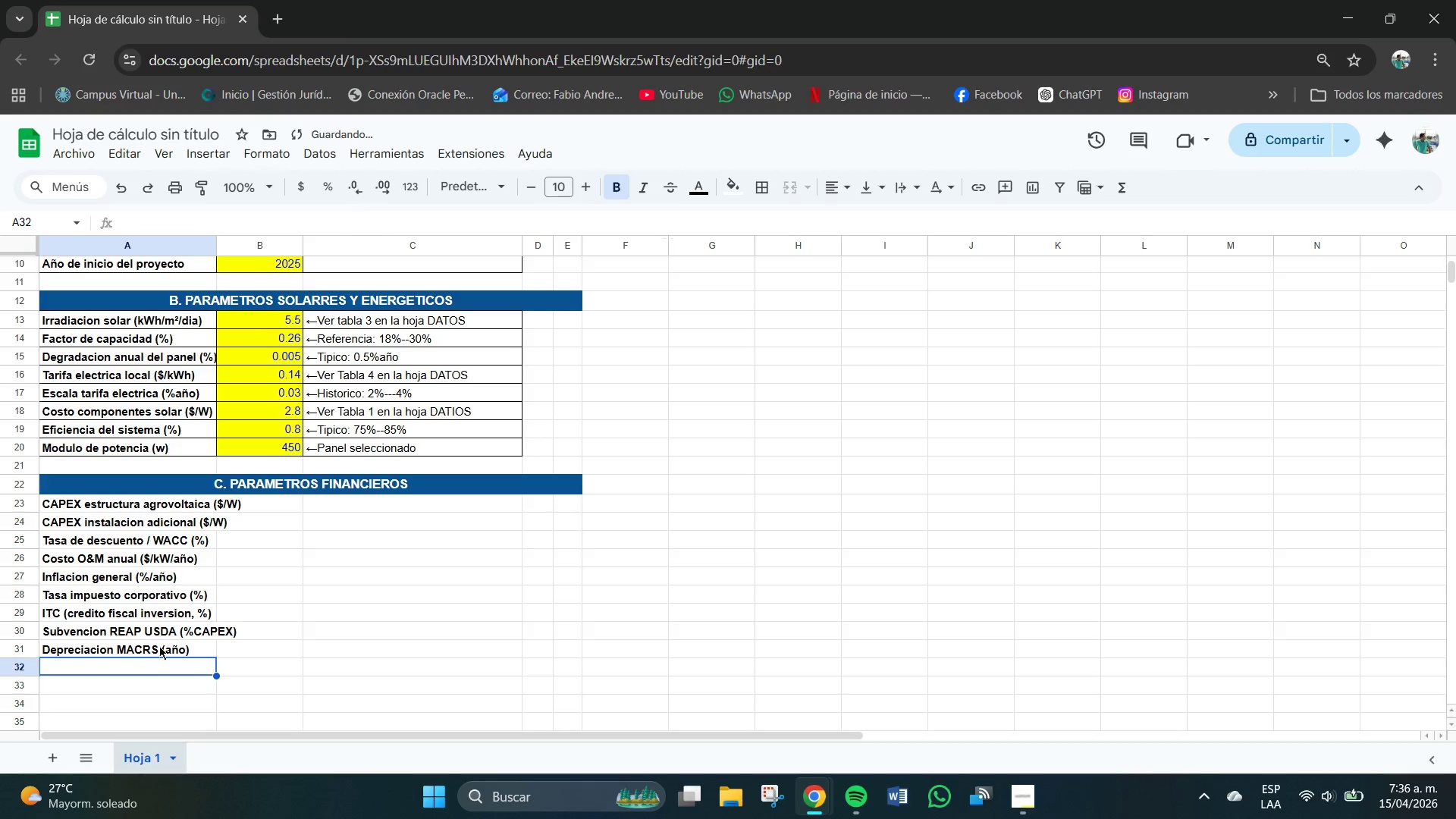 
double_click([182, 647])
 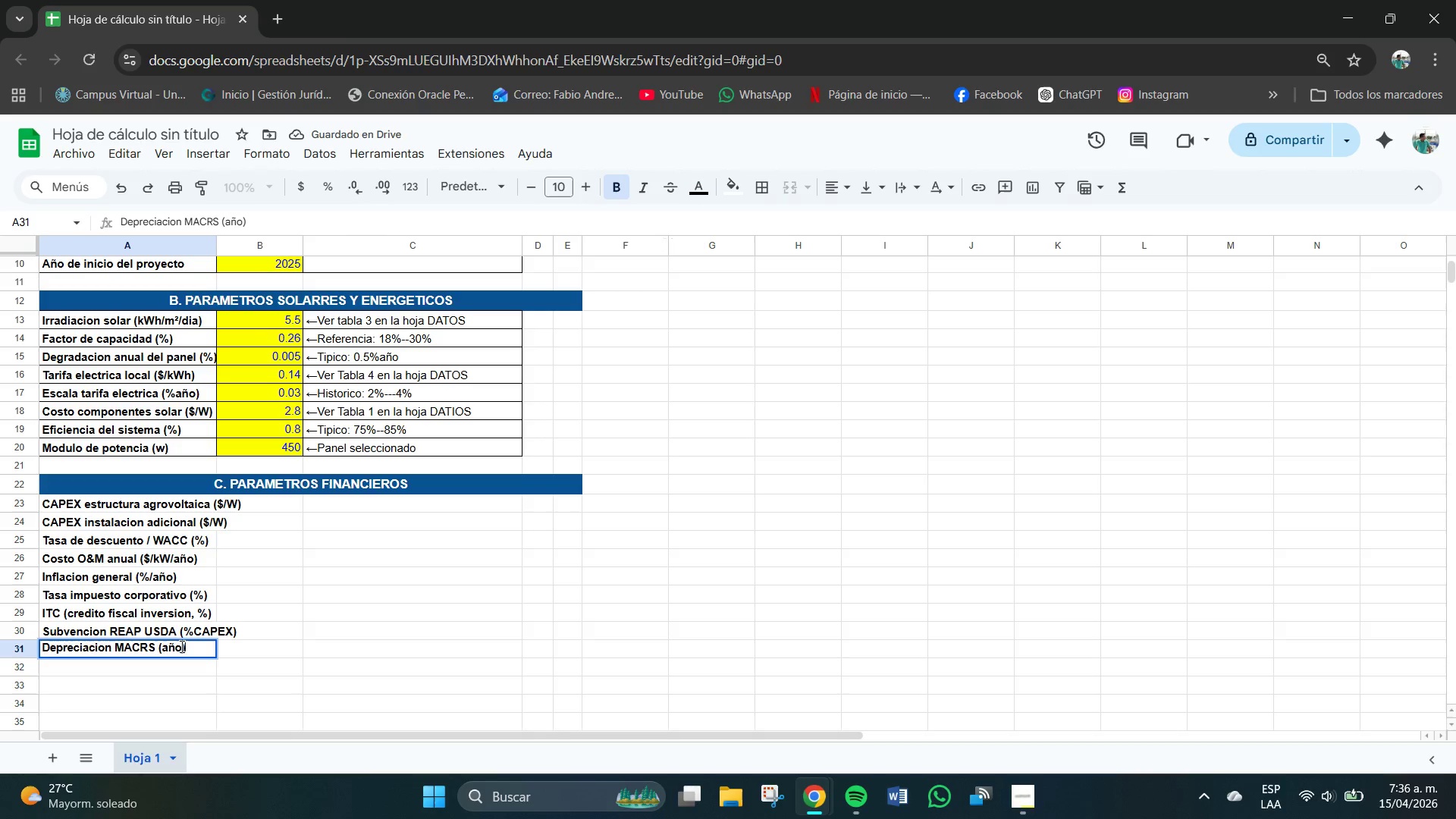 
triple_click([182, 647])
 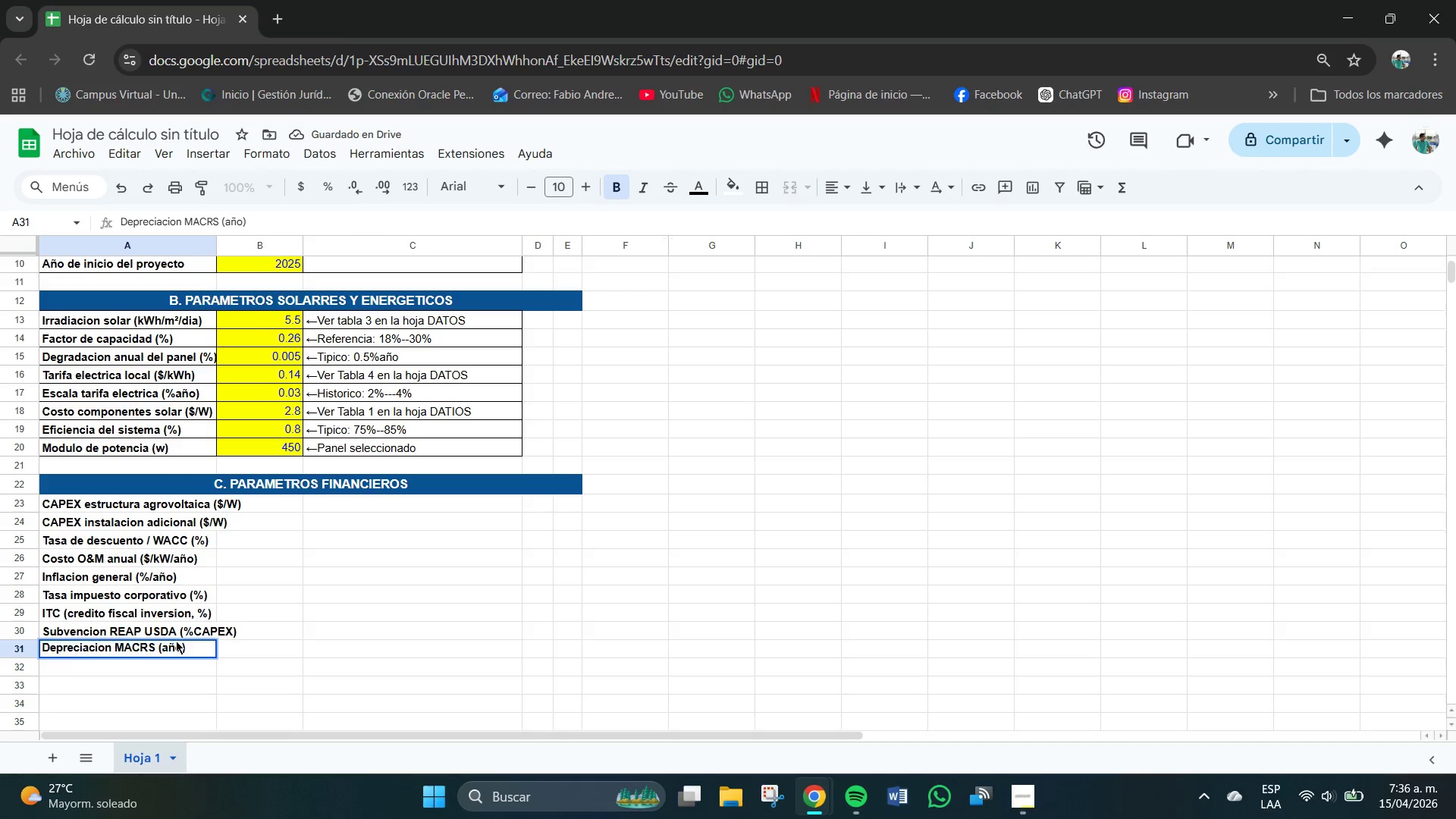 
triple_click([176, 641])
 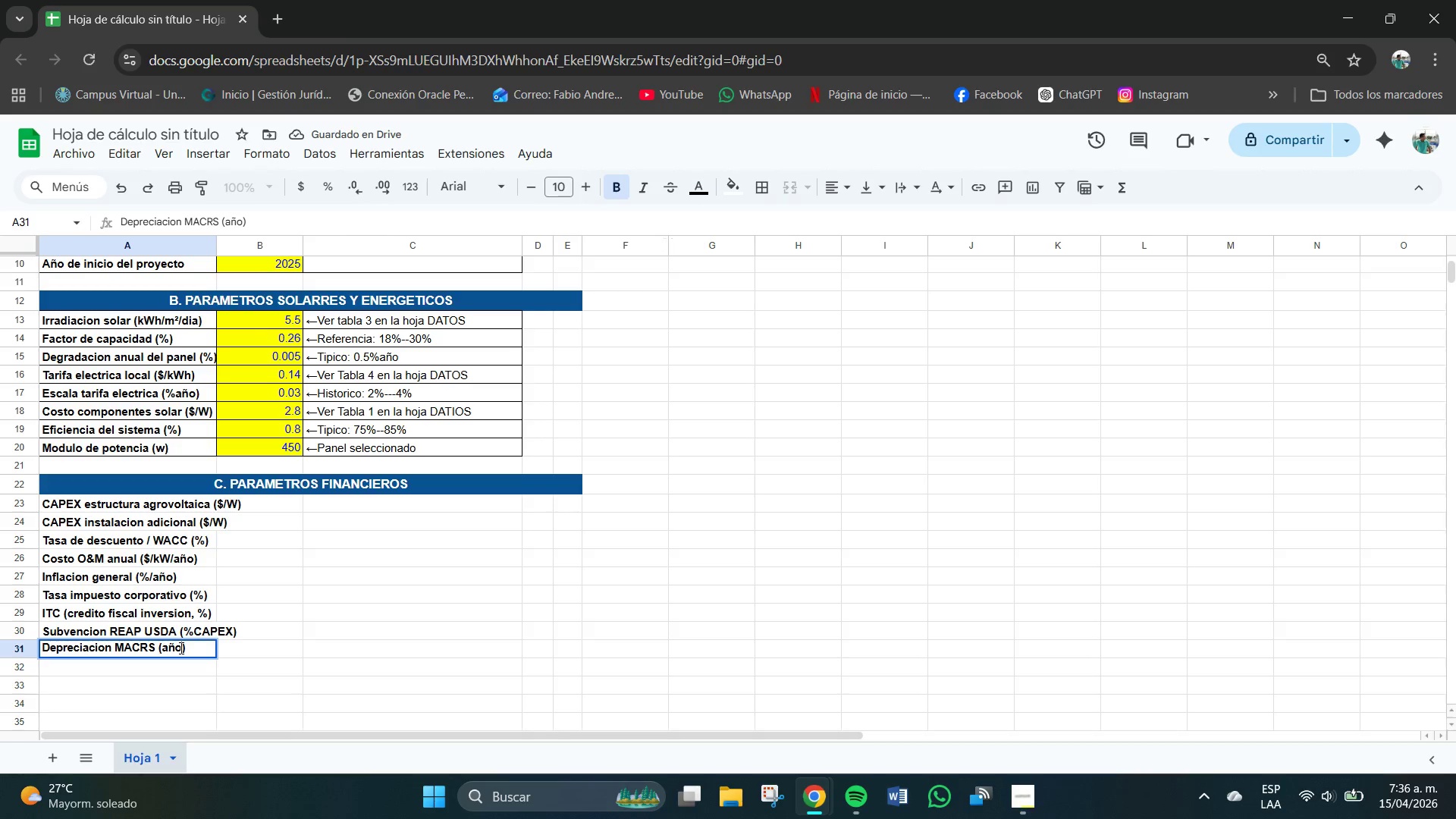 
left_click([181, 648])
 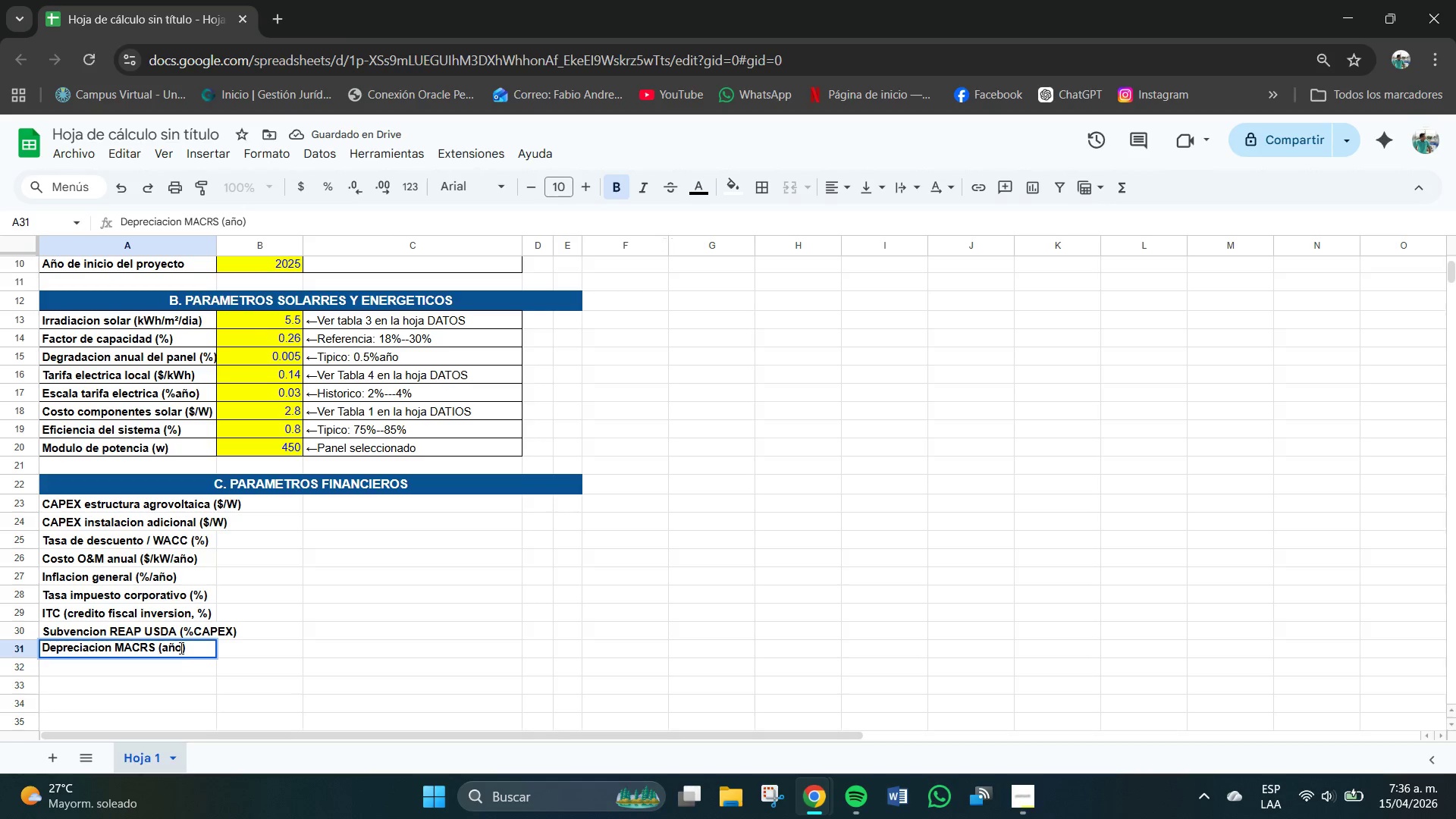 
key(S)
 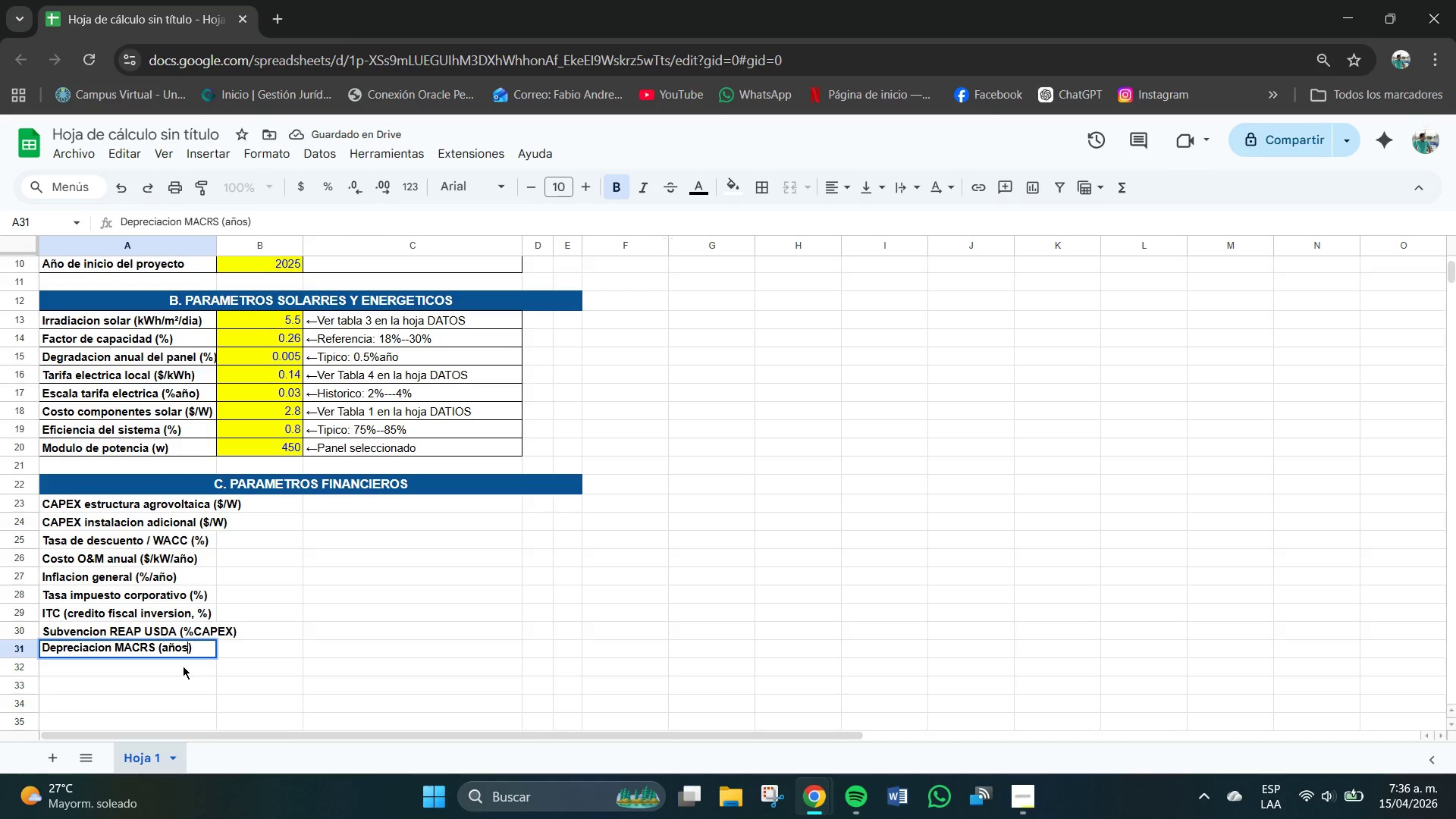 
left_click([184, 666])
 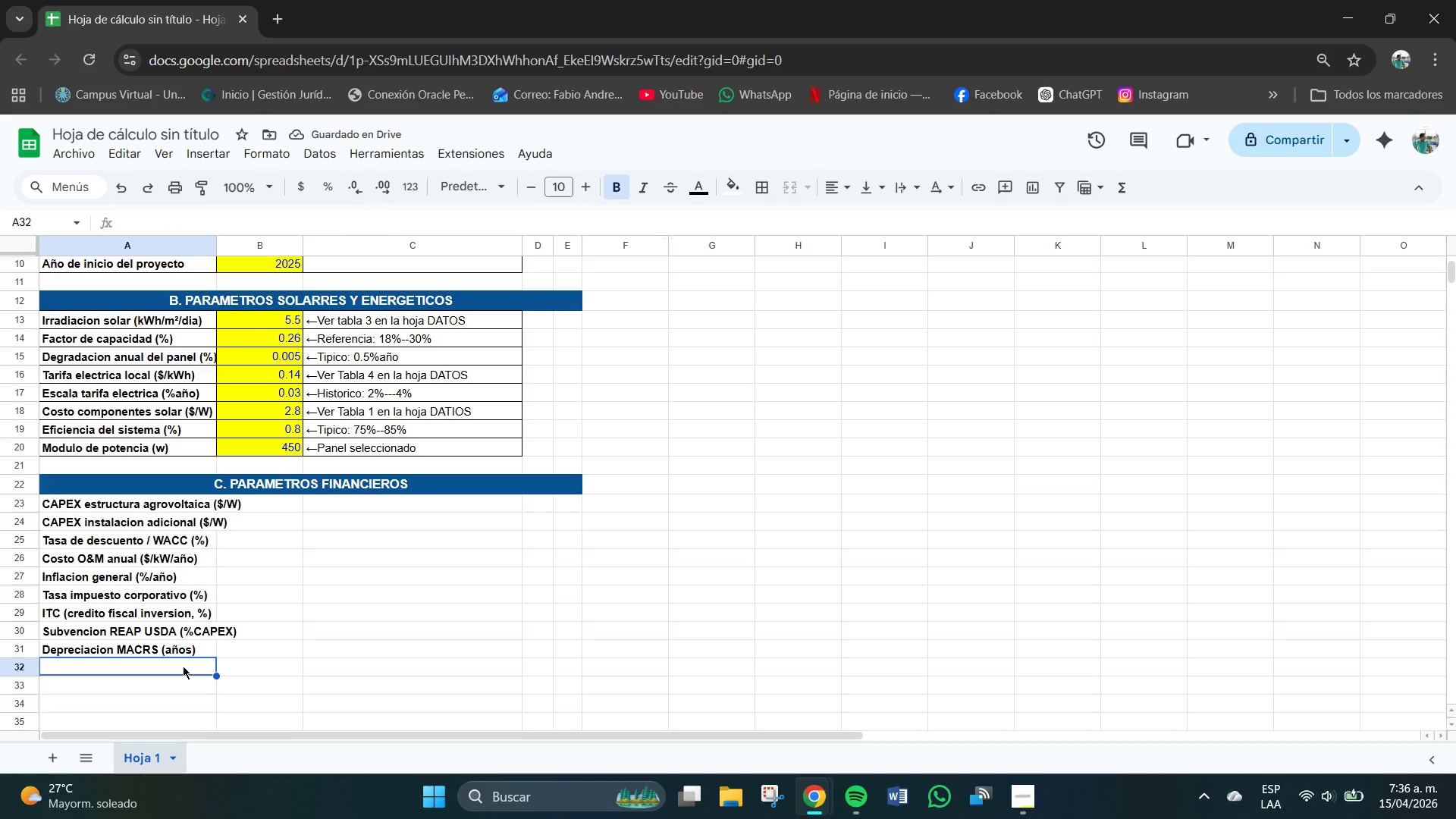 
type(Prima precio venta energia *$&kWh()
 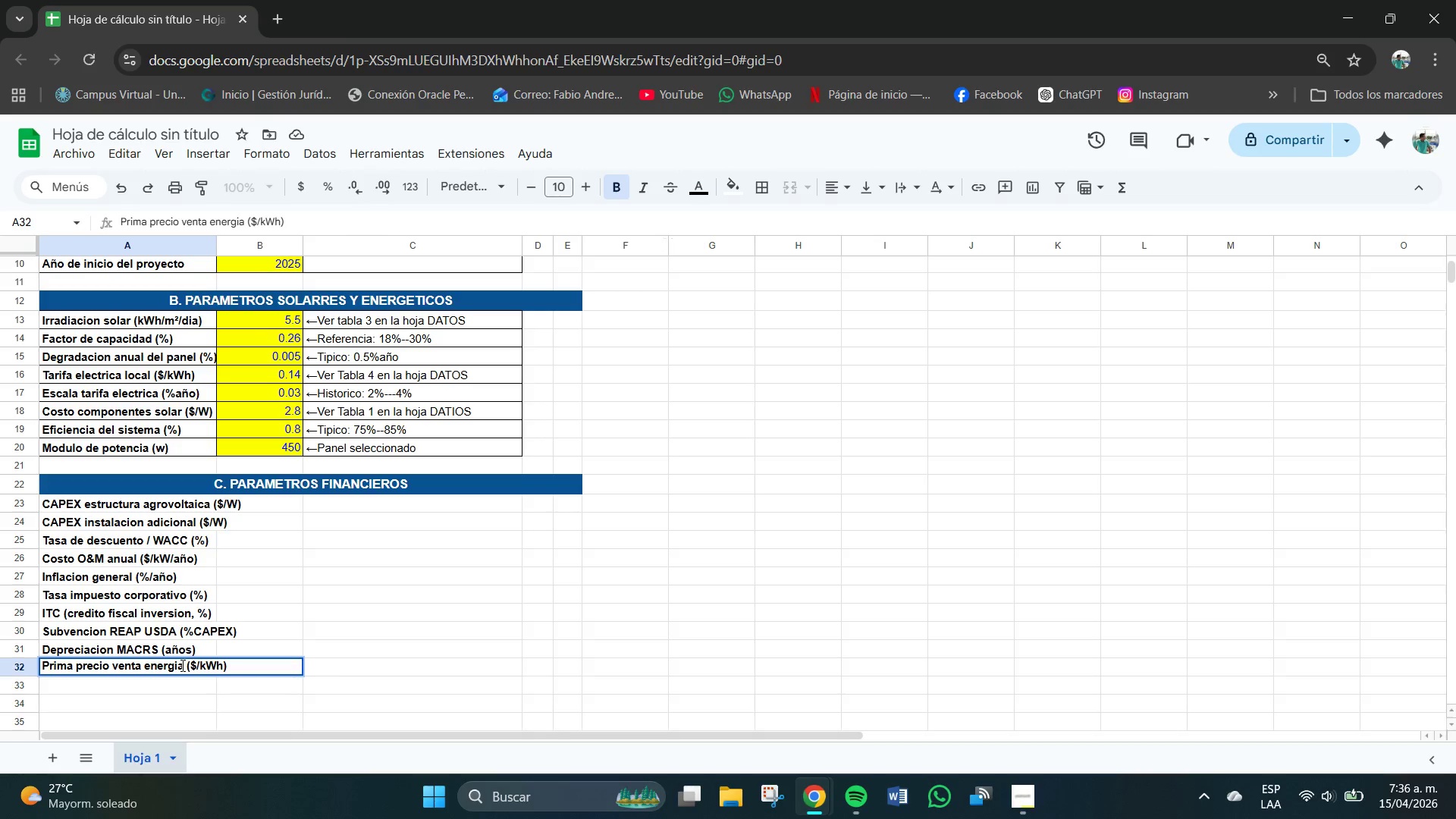 
key(Enter)
 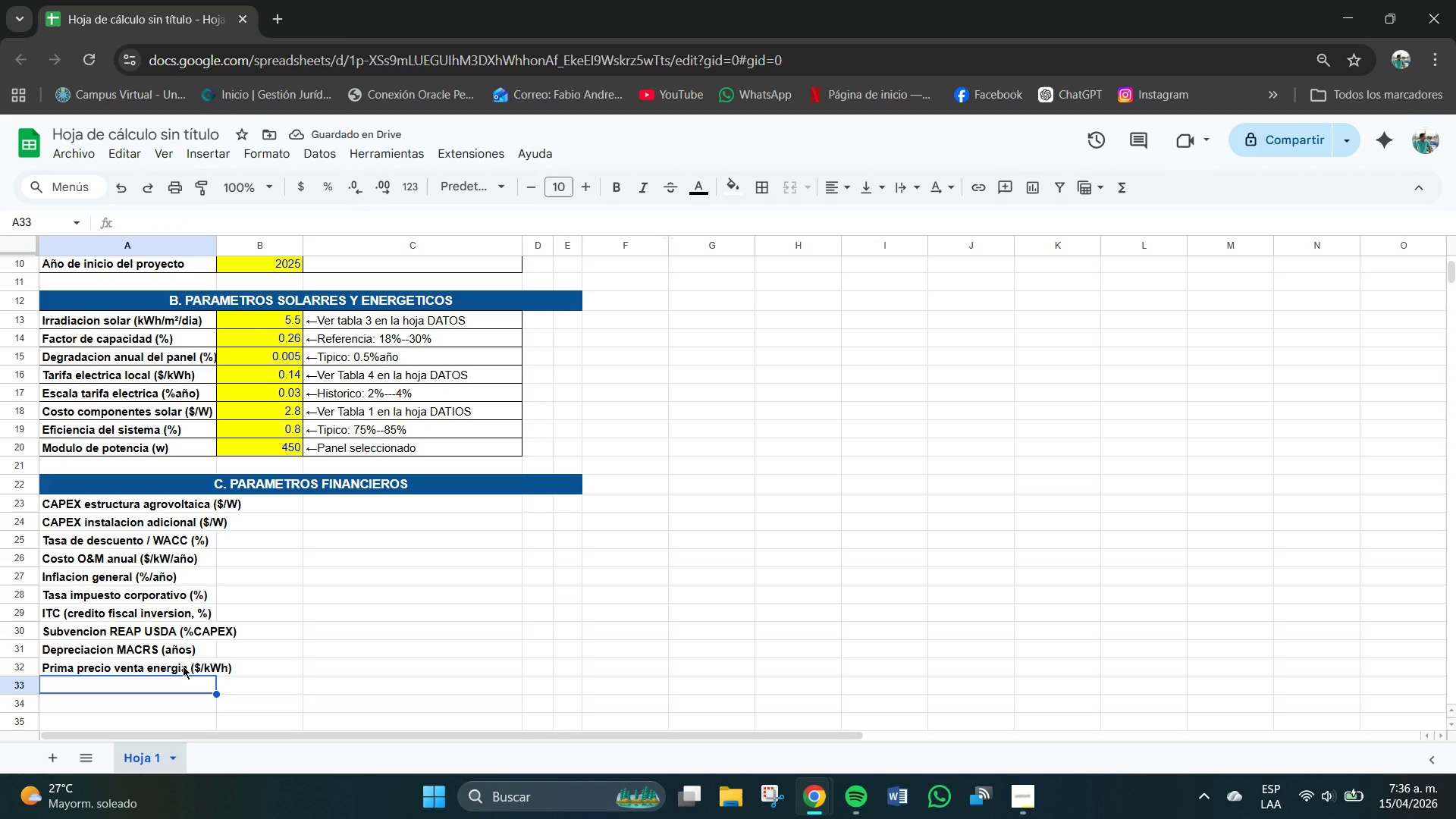 
wait(9.72)
 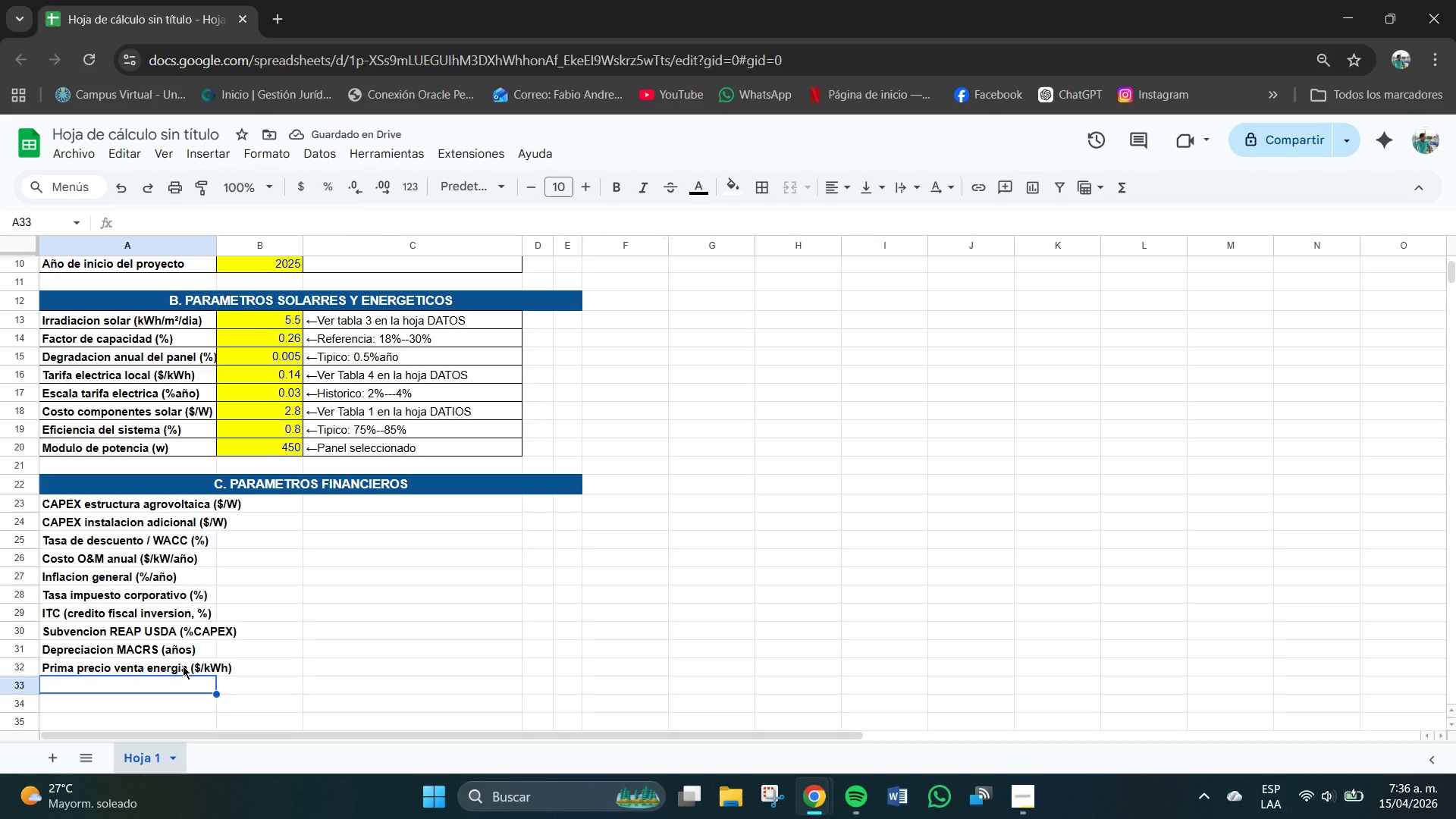 
left_click([287, 504])
 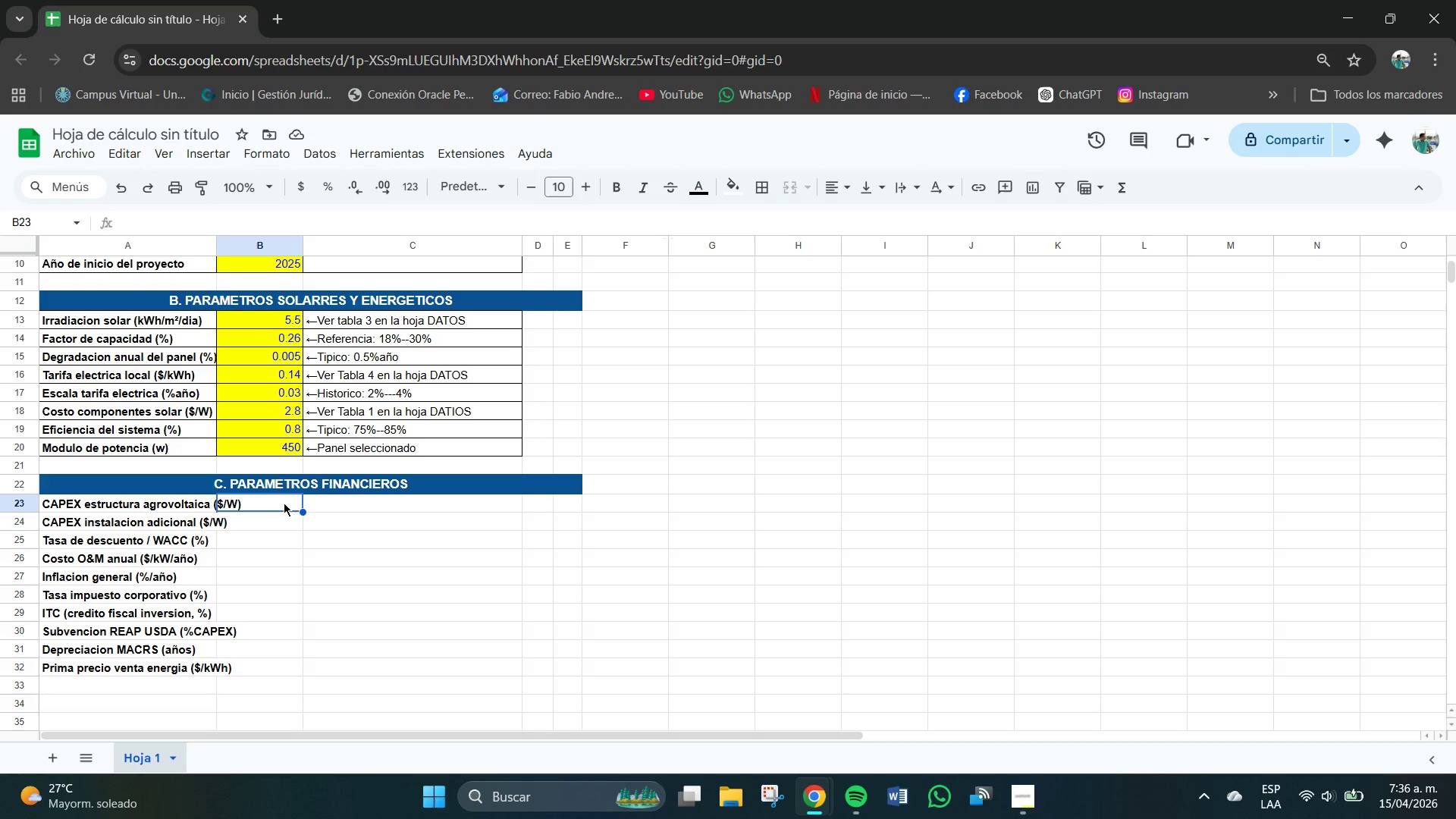 
left_click_drag(start_coordinate=[284, 503], to_coordinate=[279, 667])
 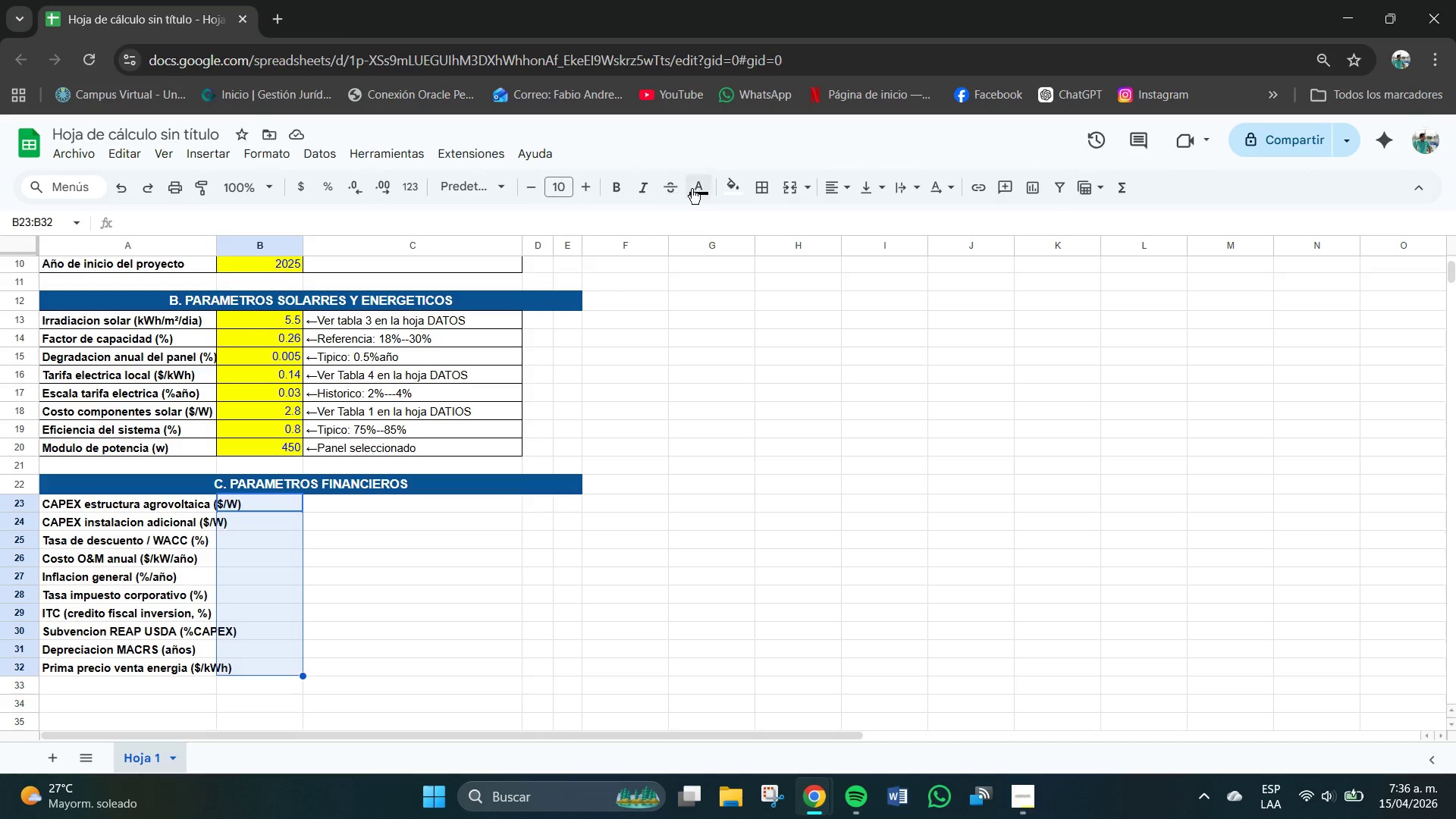 
left_click([736, 188])
 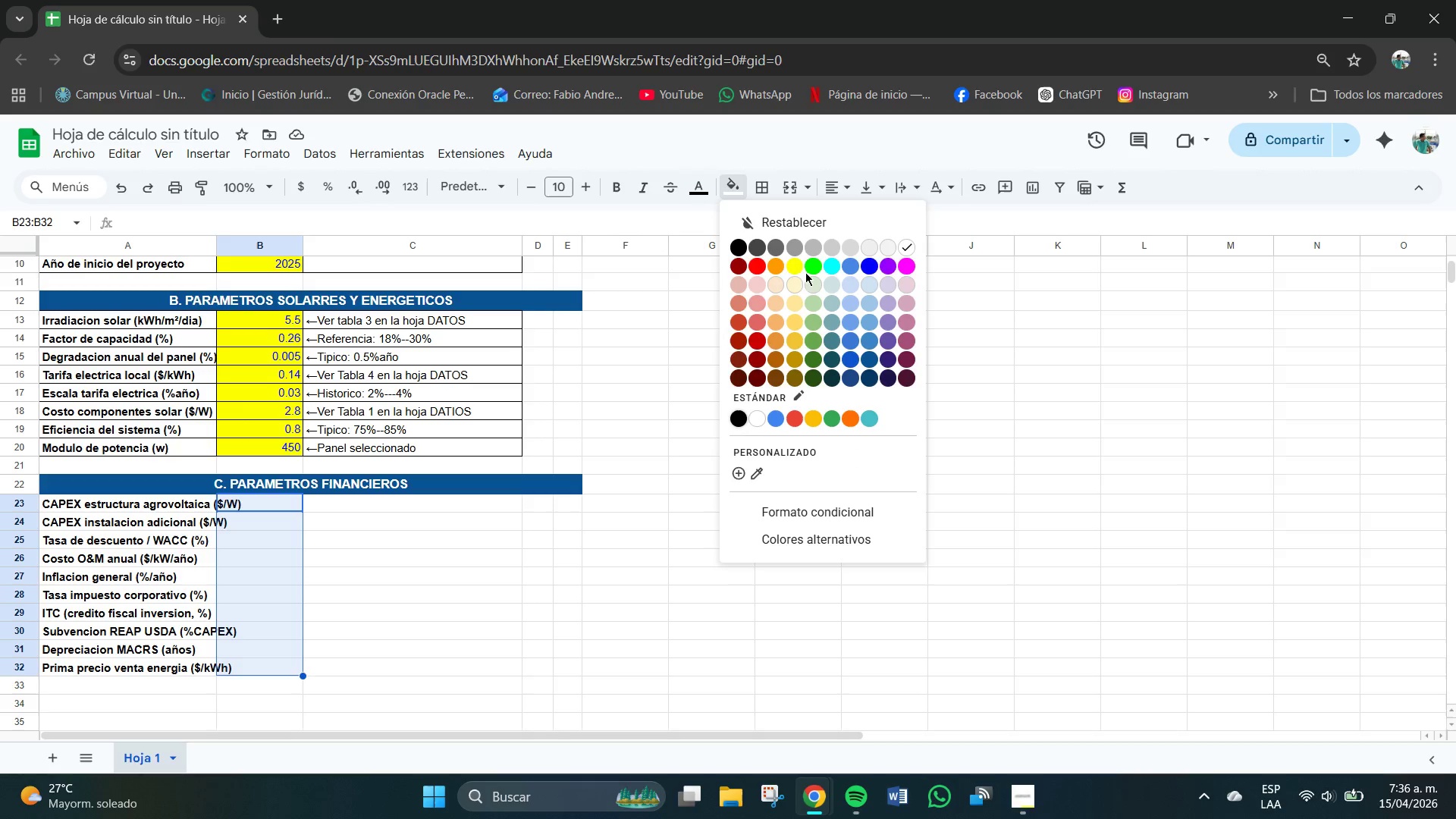 
left_click([799, 269])
 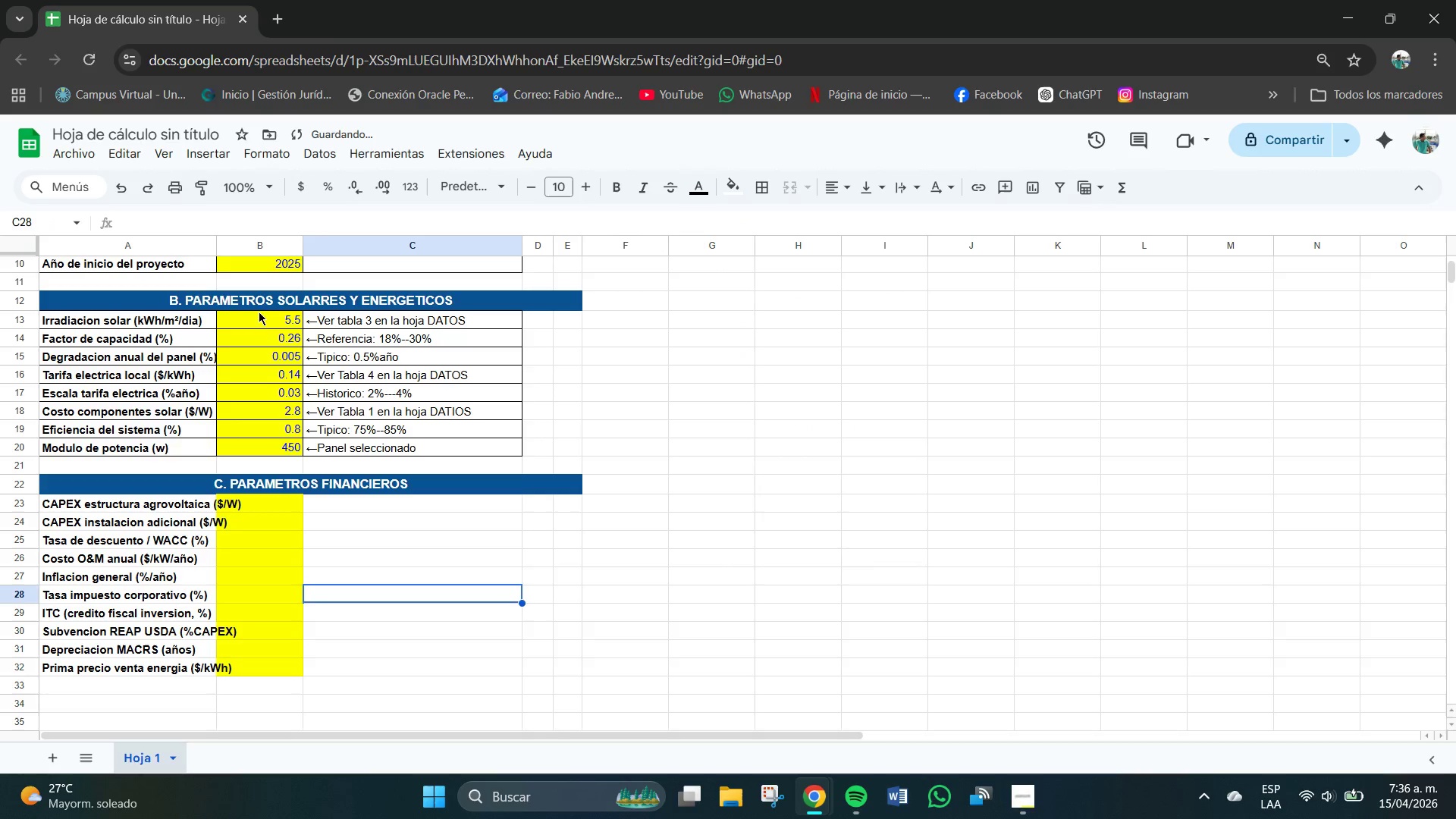 
scroll: coordinate [250, 294], scroll_direction: up, amount: 2.0
 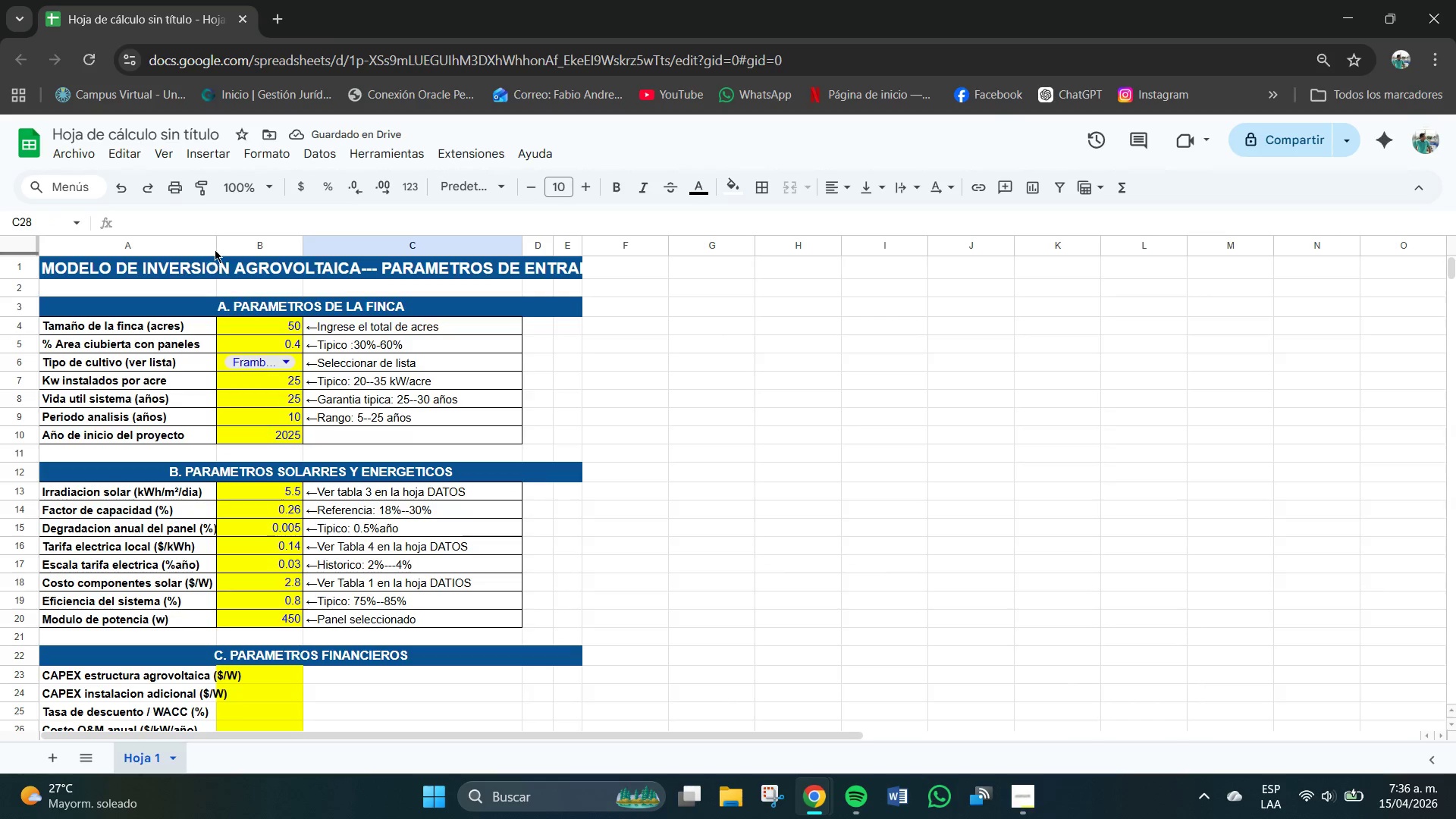 
left_click_drag(start_coordinate=[218, 245], to_coordinate=[252, 254])
 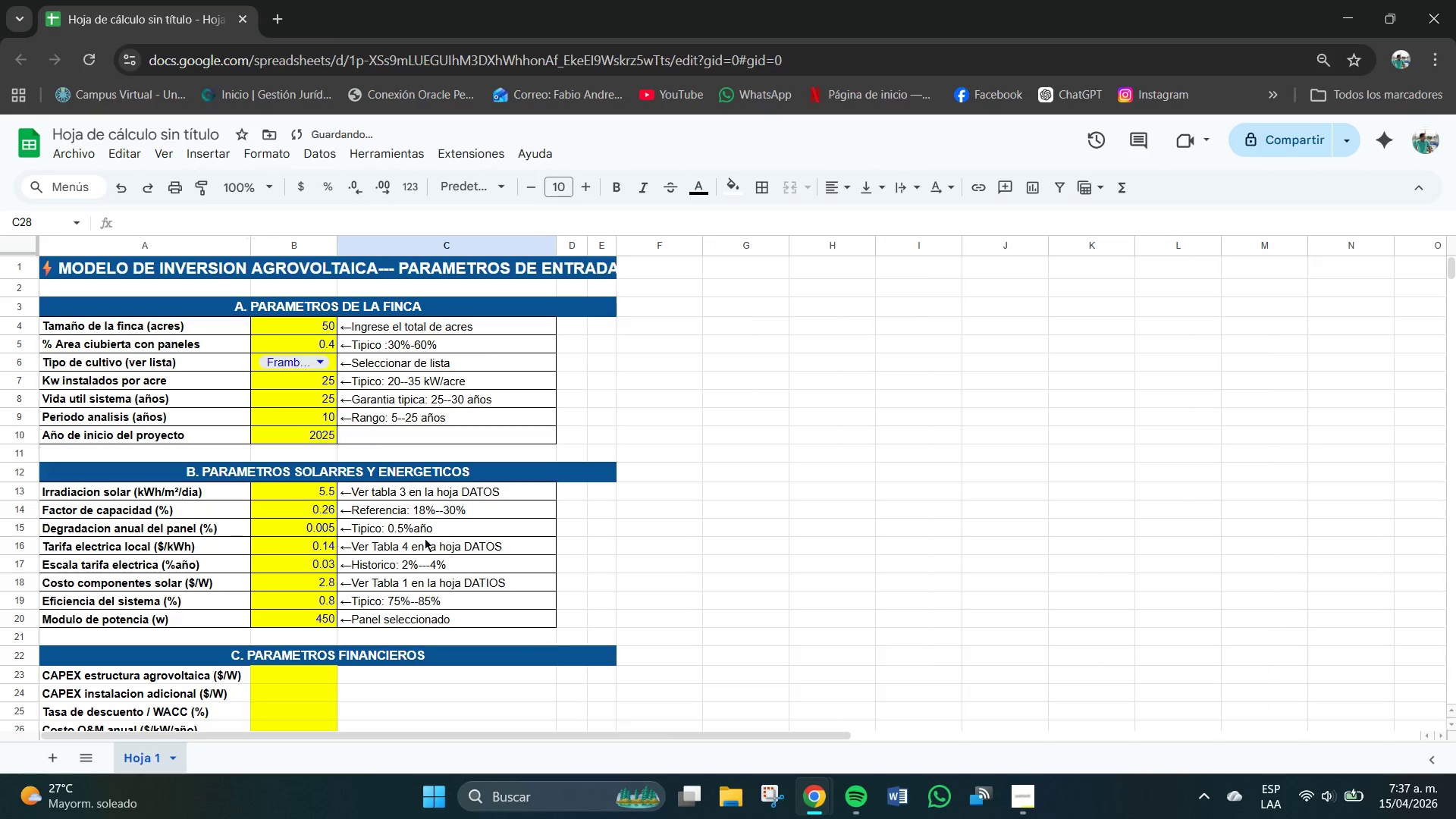 
scroll: coordinate [447, 593], scroll_direction: down, amount: 2.0
 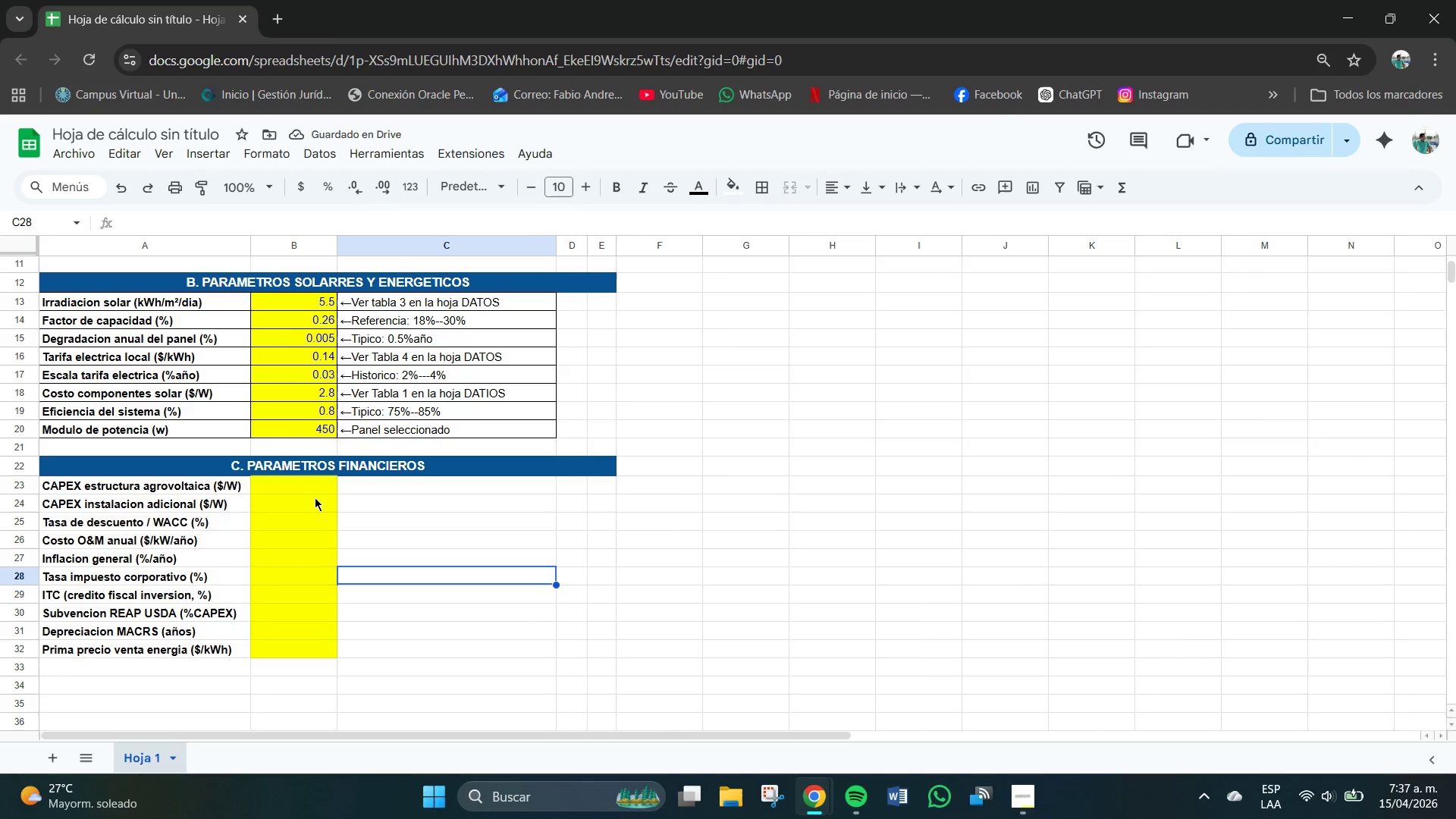 
left_click([304, 491])
 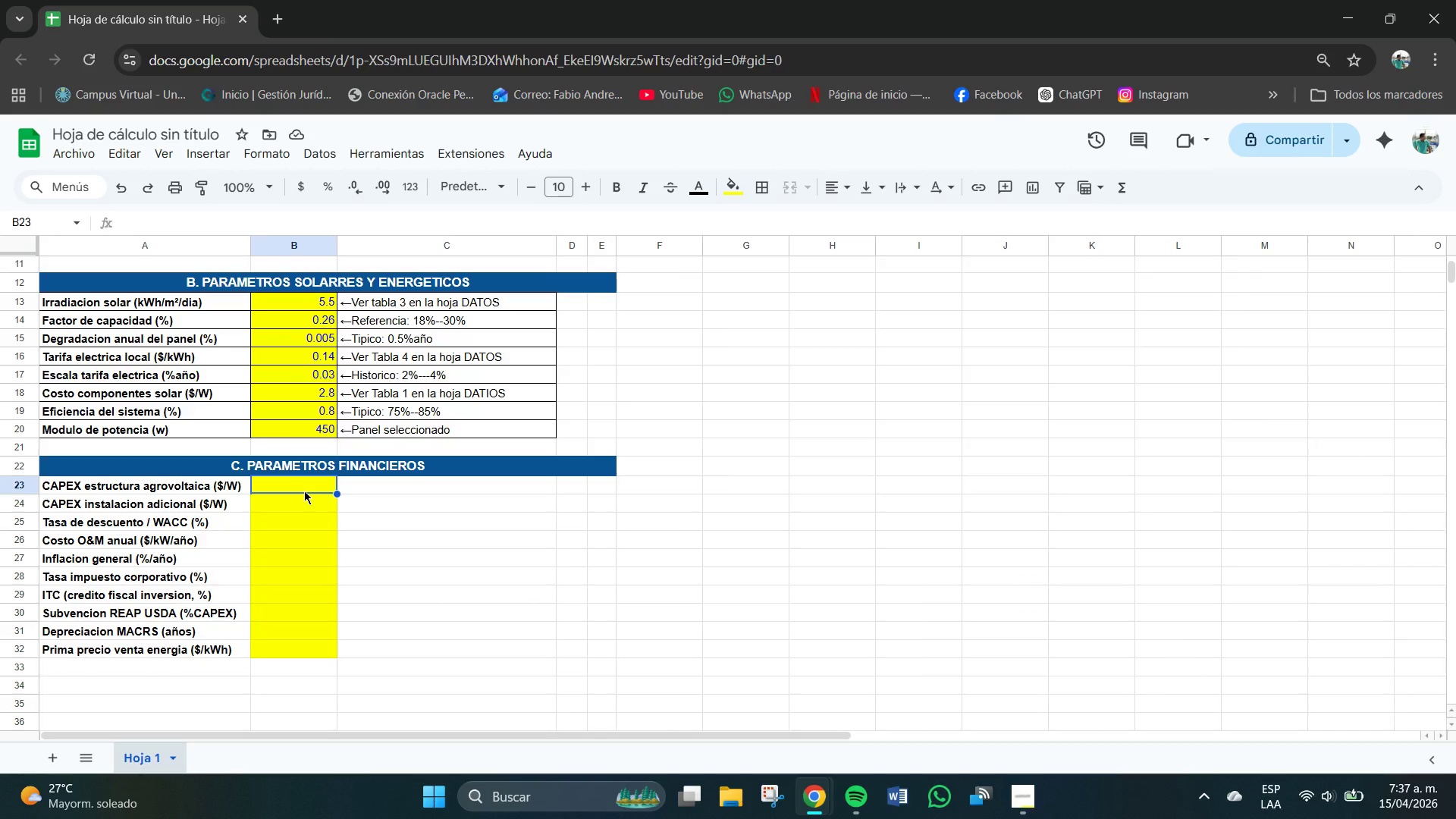 
key(Numpad0)
 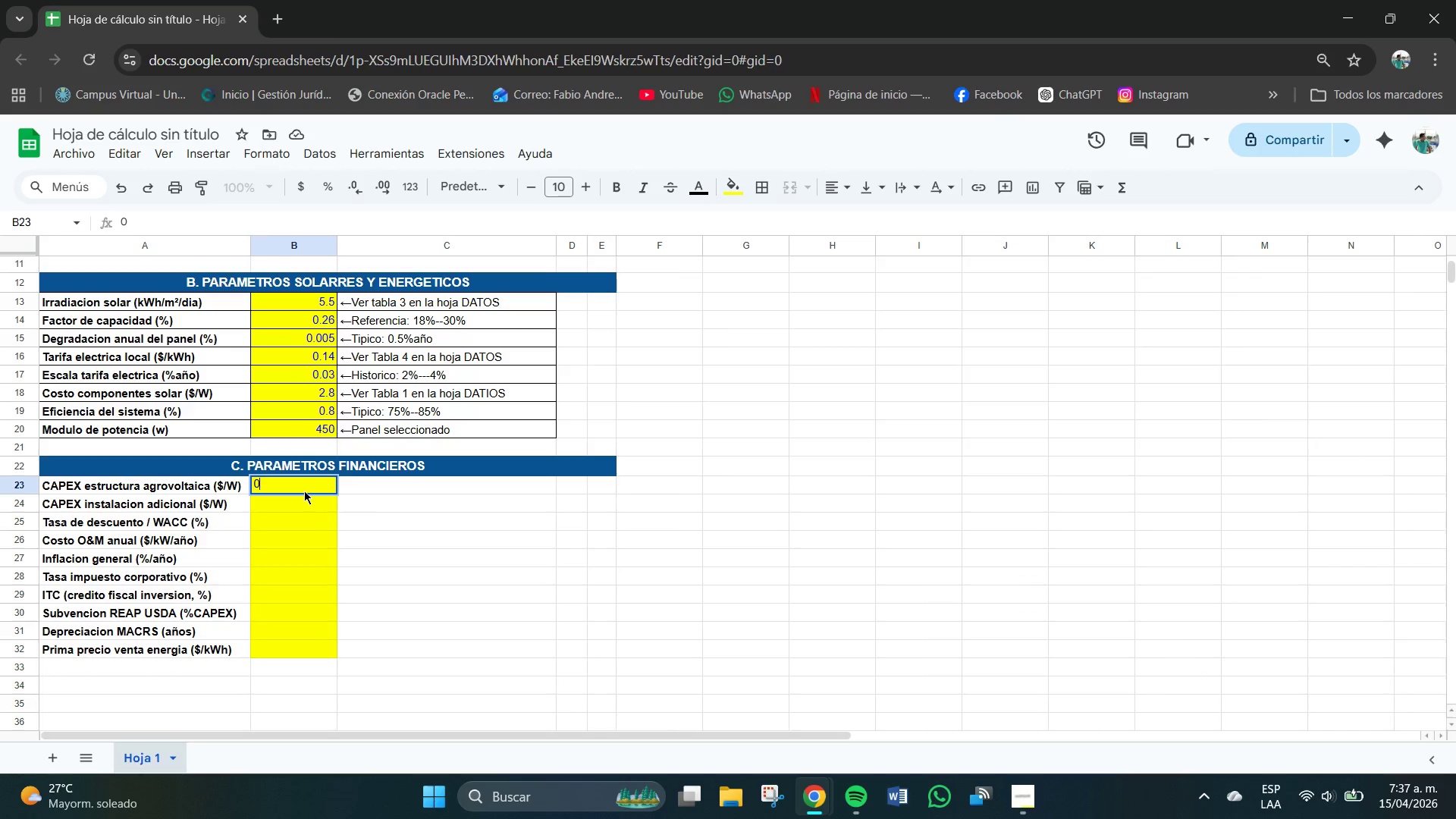 
key(NumpadDecimal)
 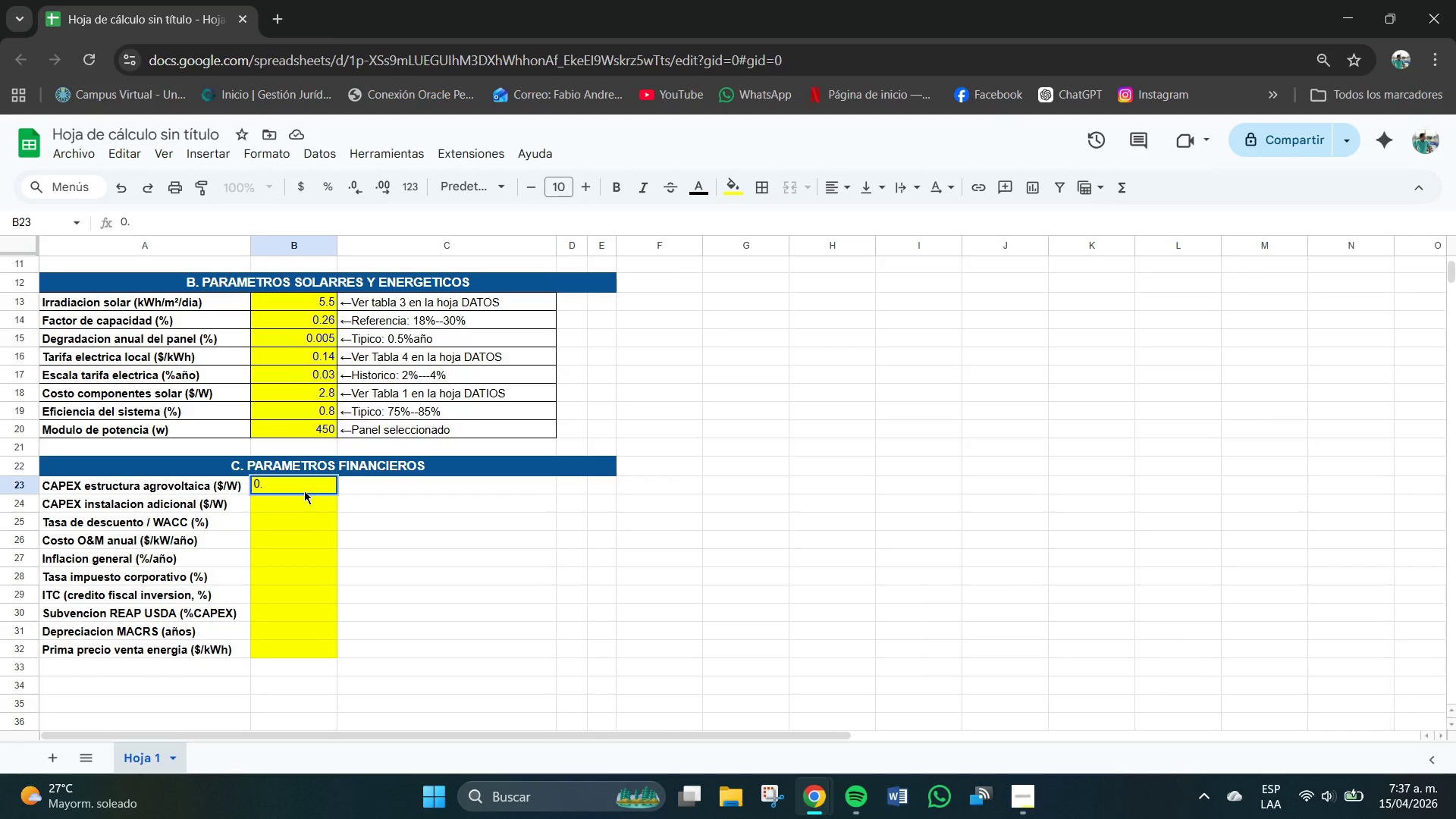 
key(Backspace)
 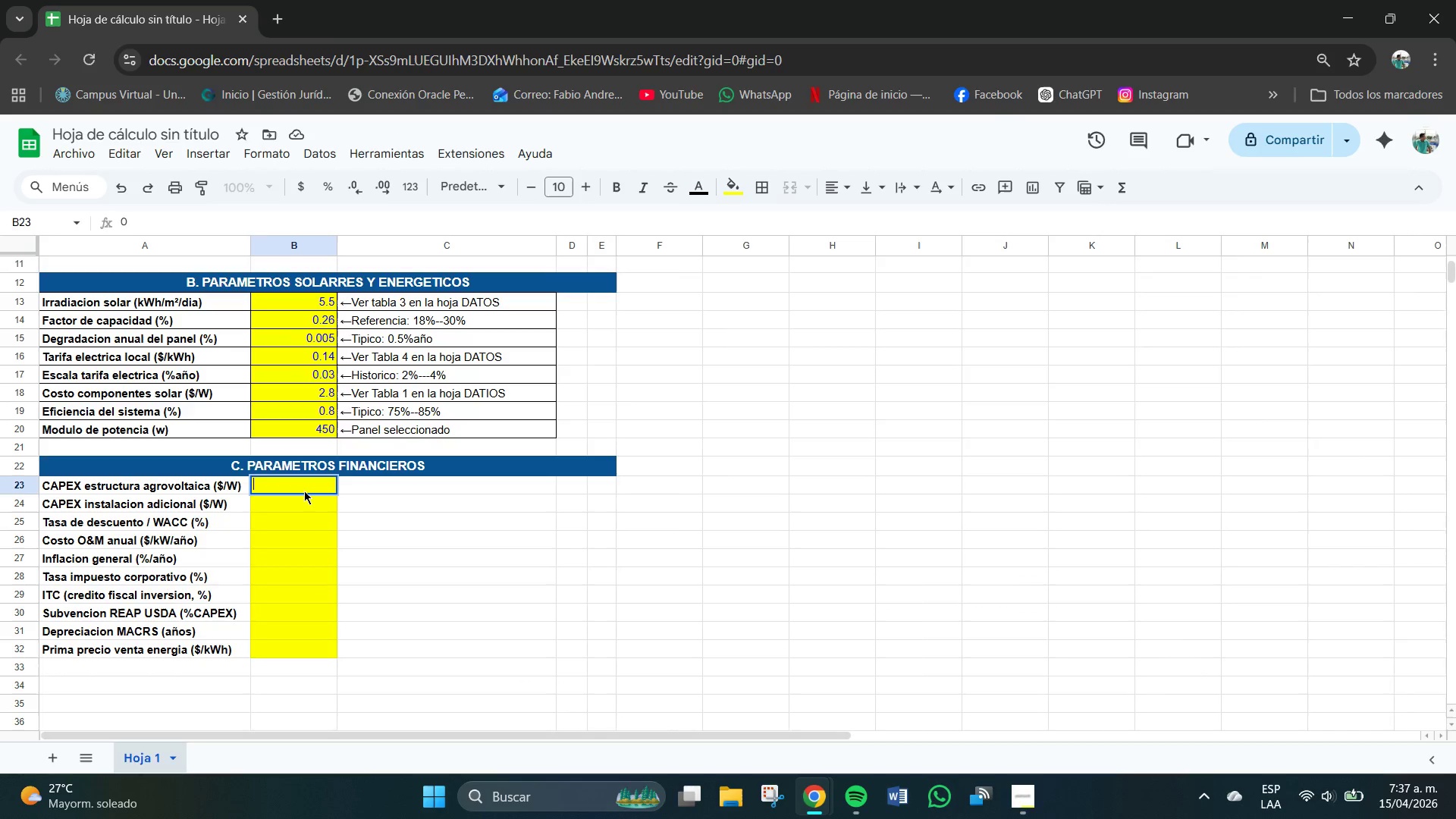 
key(Backspace)
 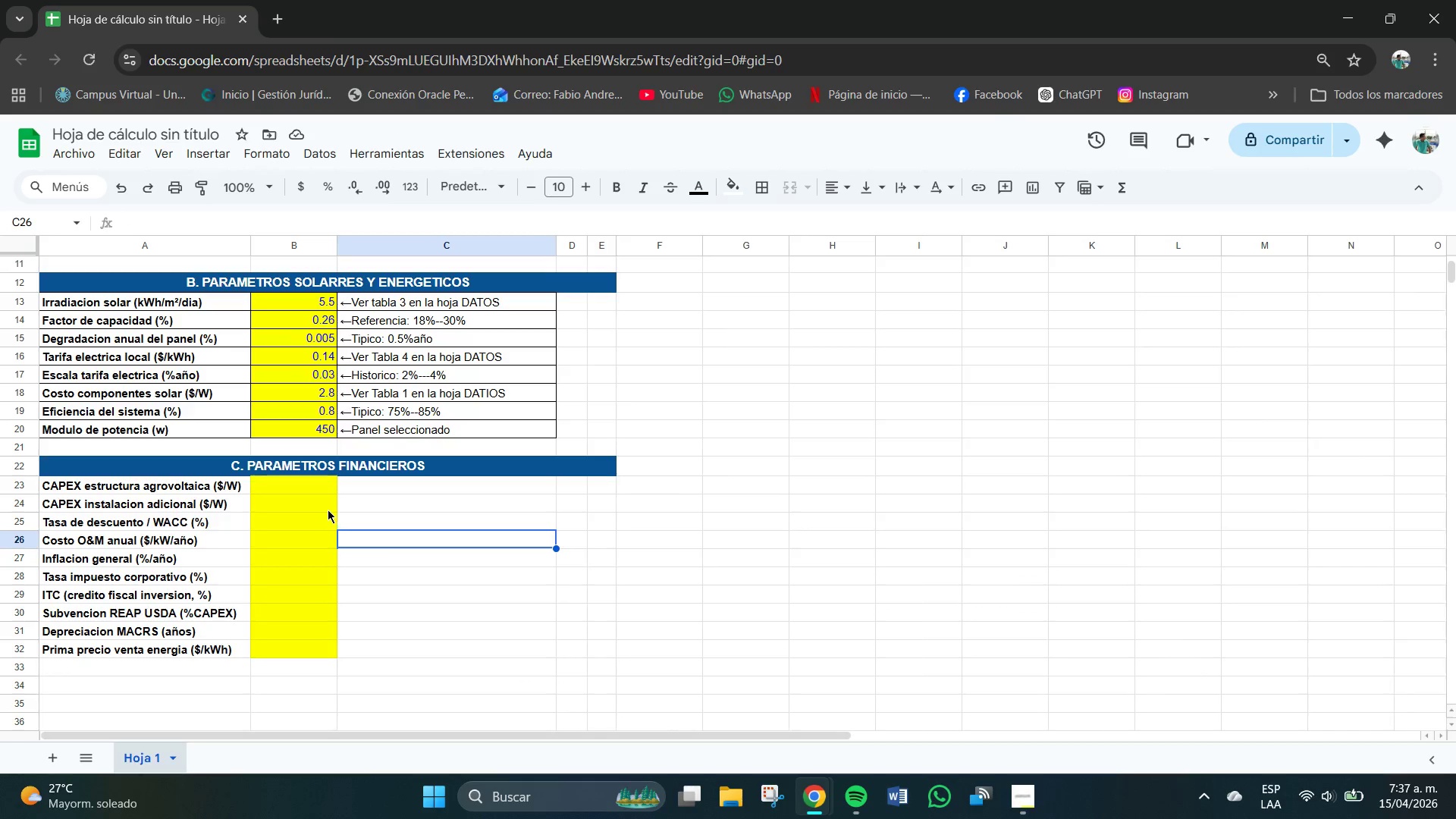 
left_click_drag(start_coordinate=[324, 480], to_coordinate=[333, 650])
 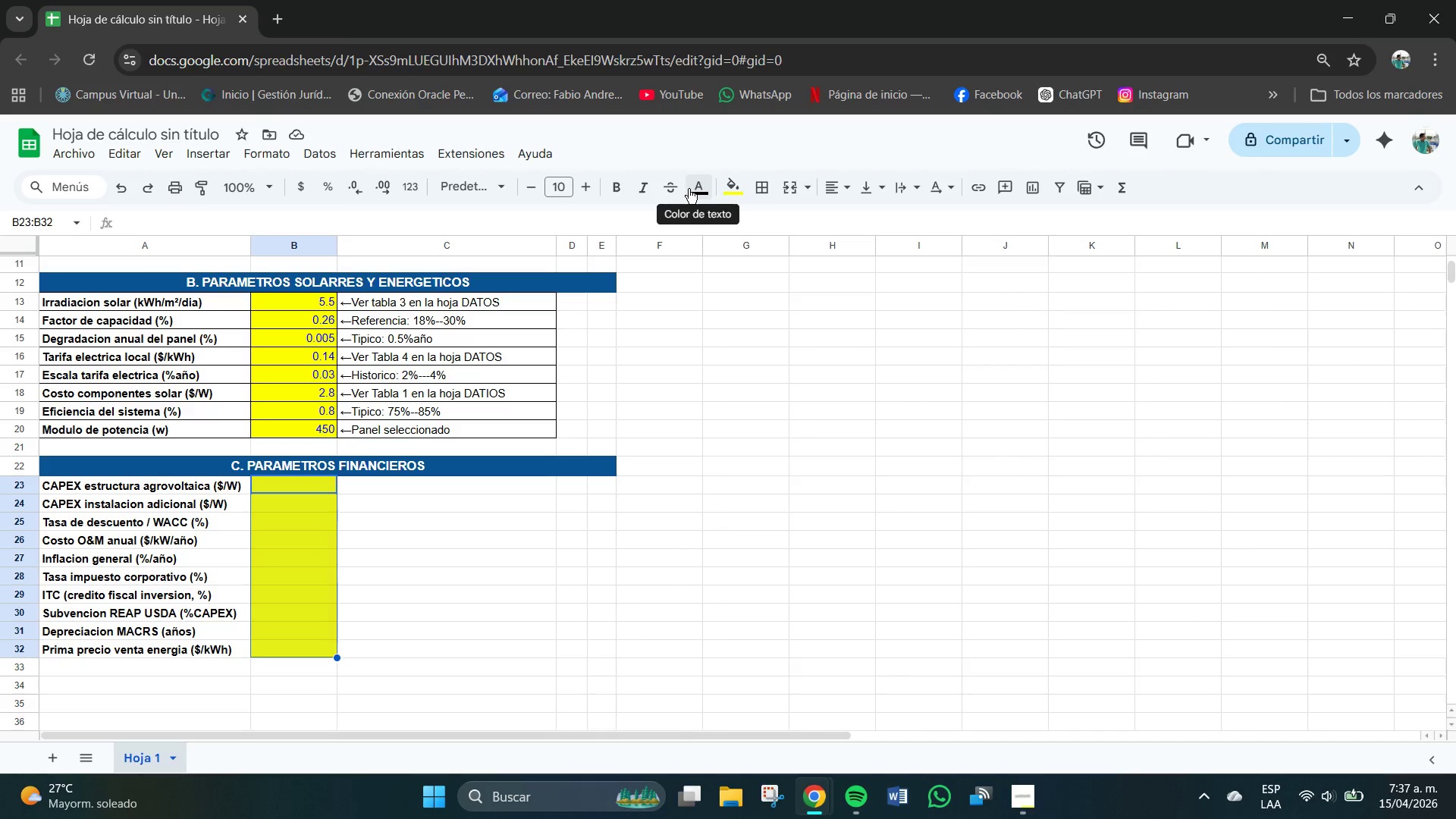 
left_click([698, 184])
 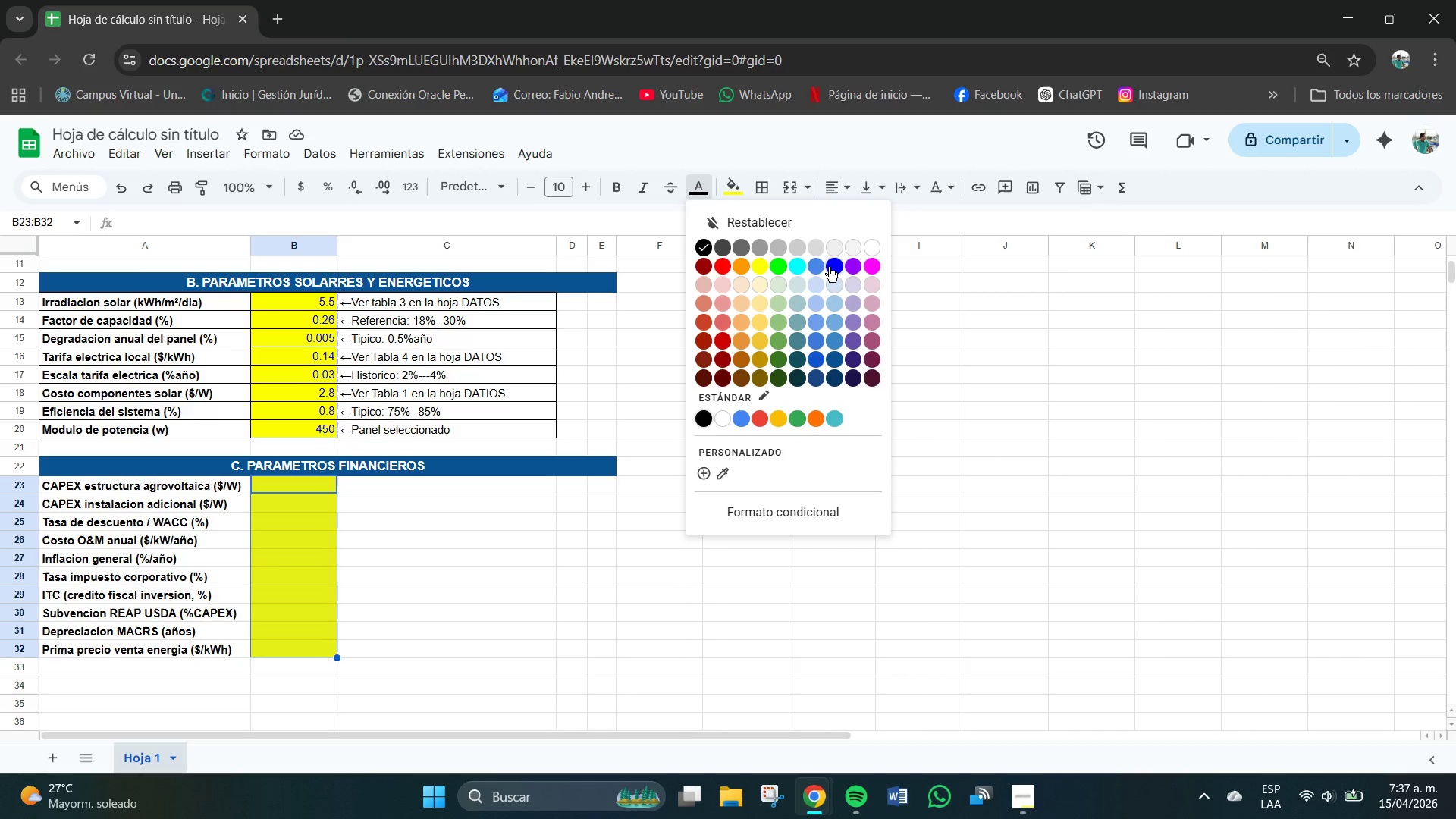 
left_click([833, 267])
 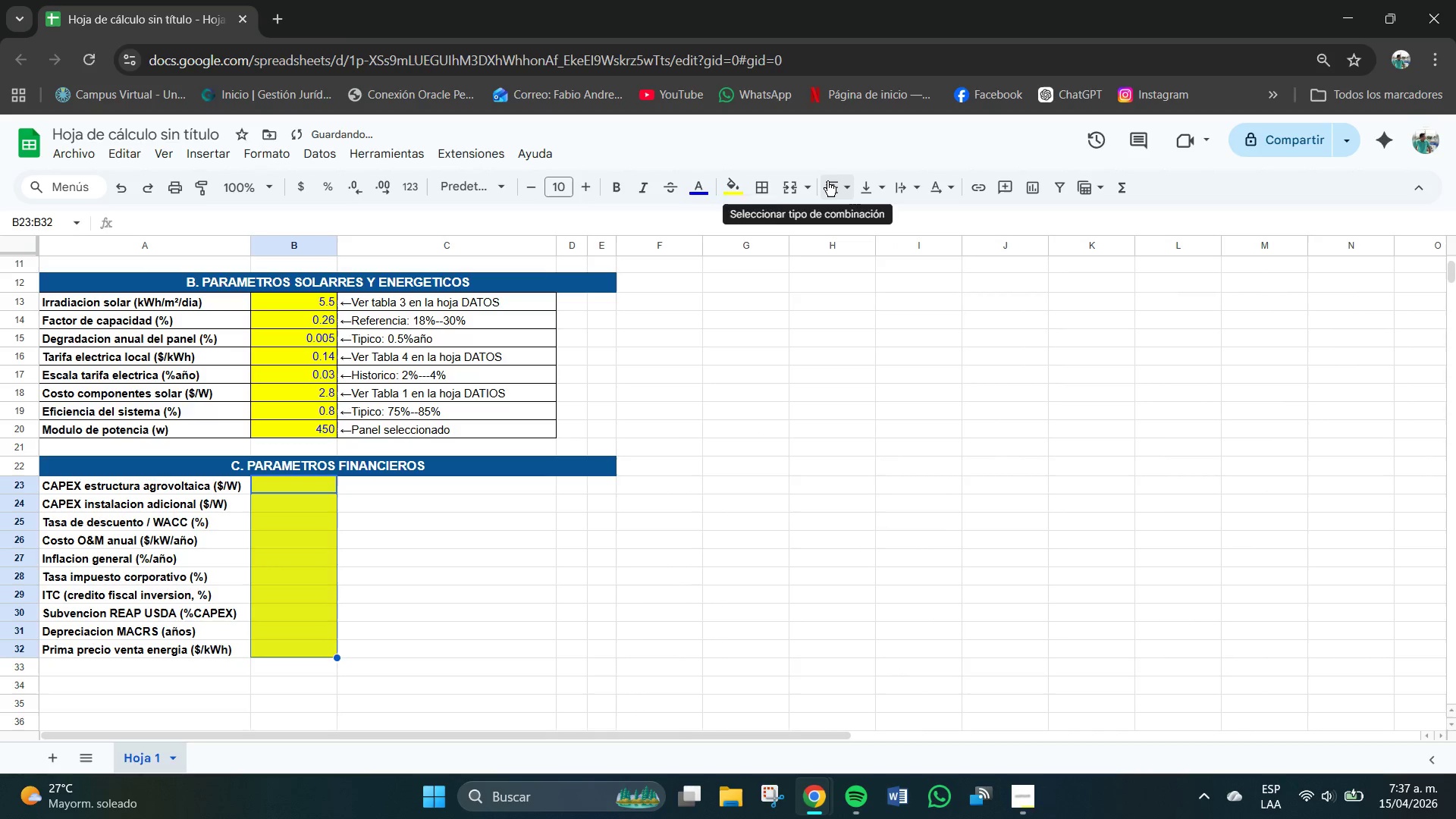 
left_click([831, 181])
 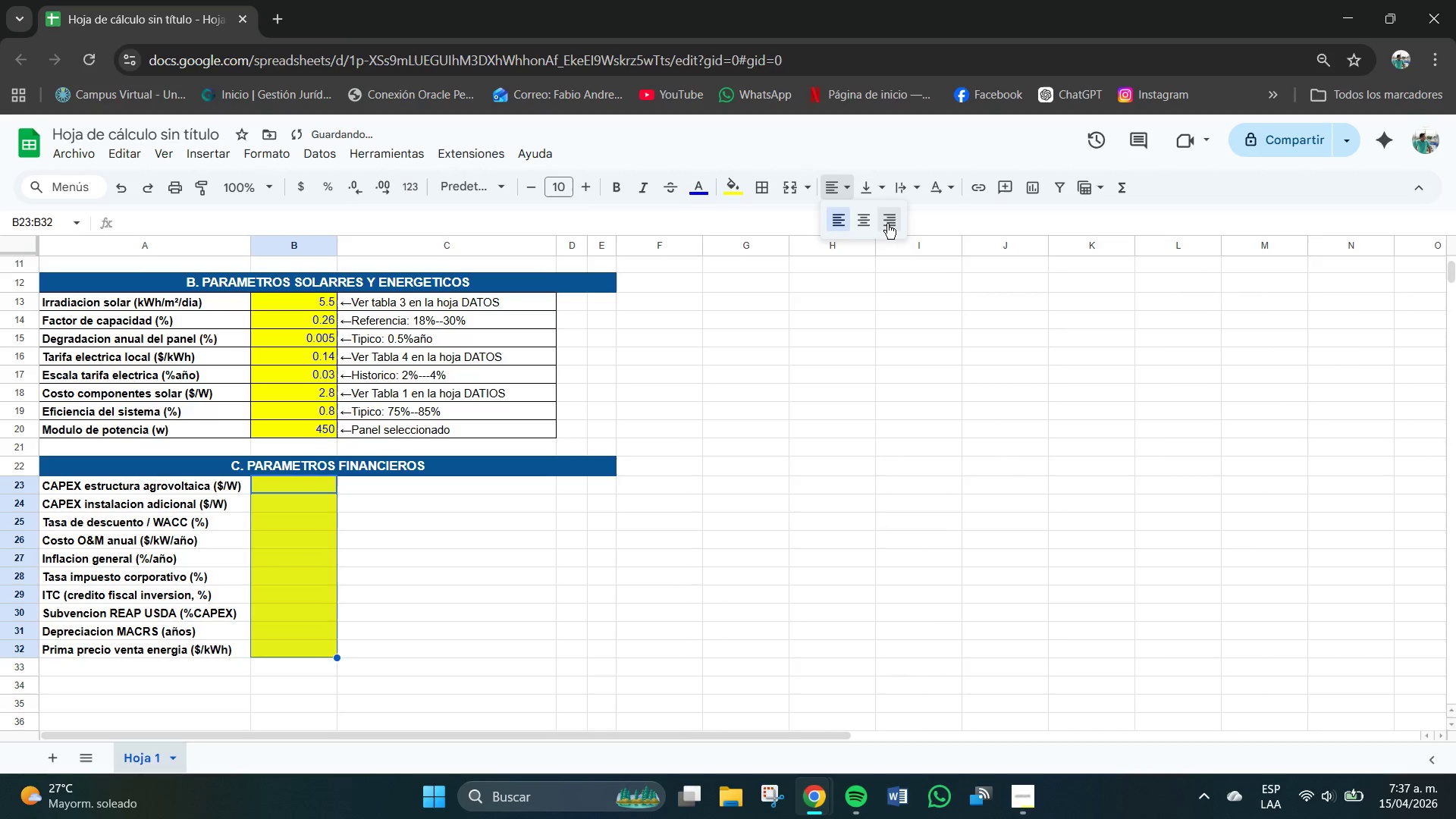 
left_click([886, 218])
 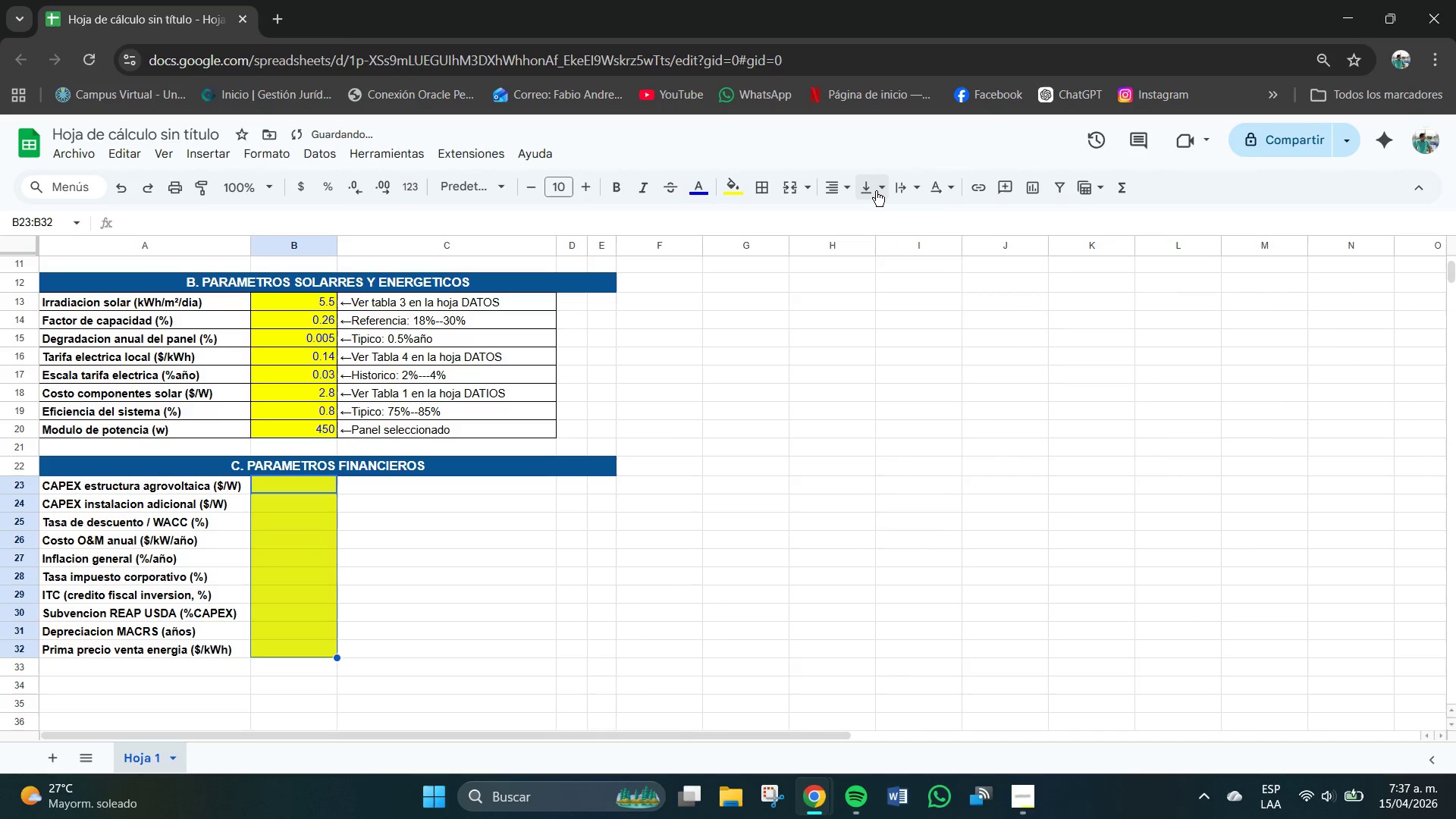 
left_click([876, 190])
 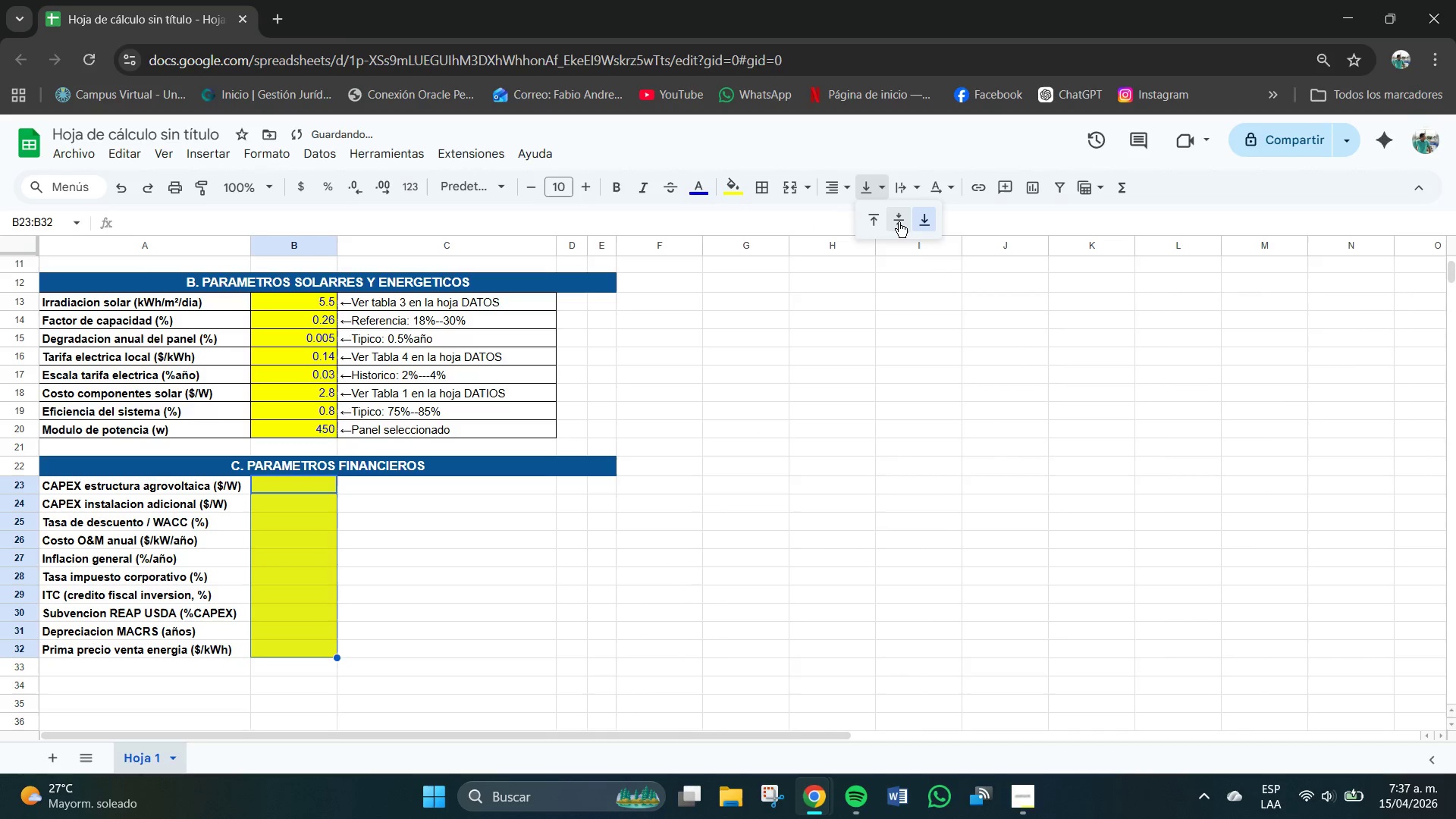 
left_click([898, 219])
 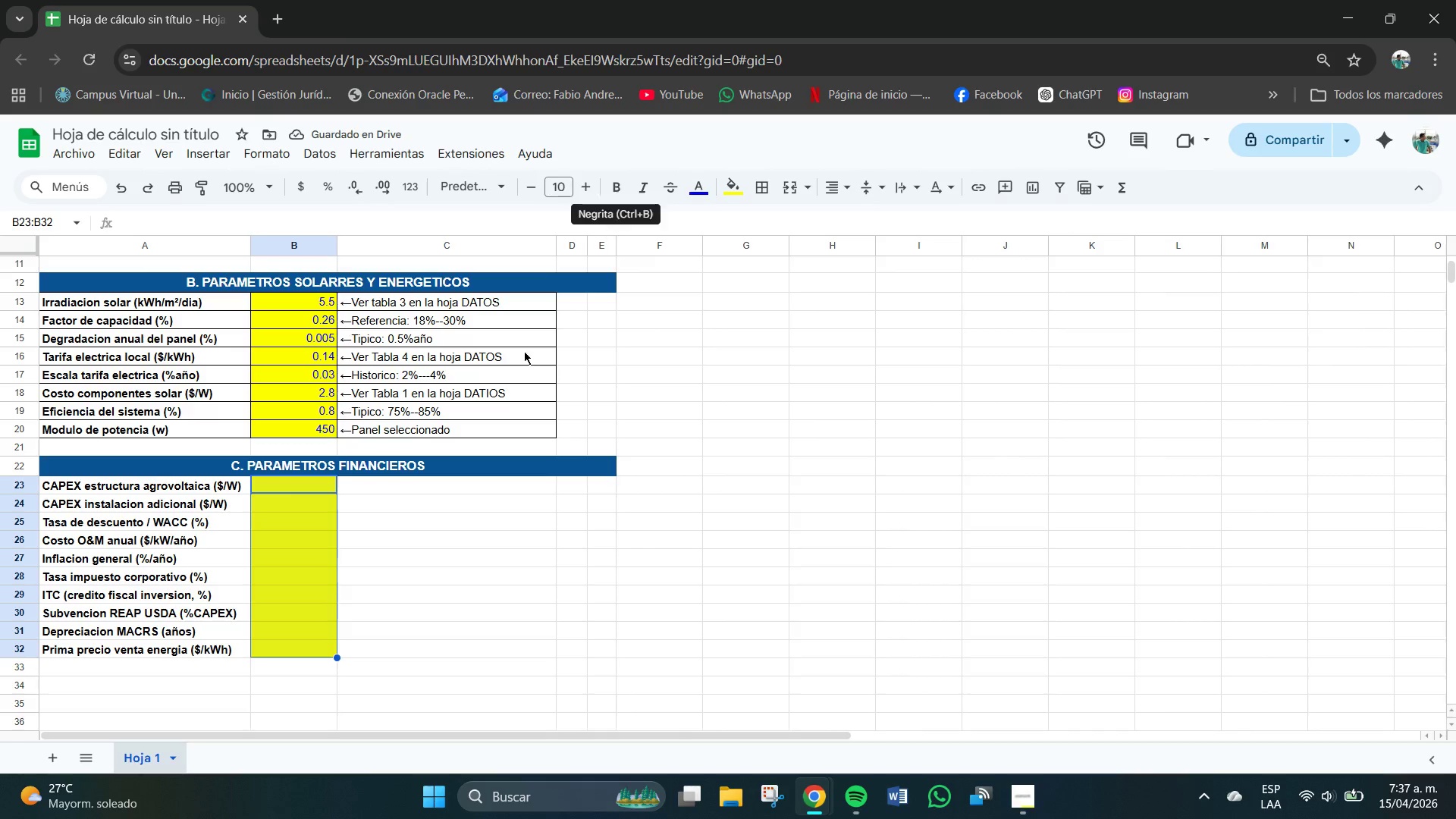 
double_click([325, 482])
 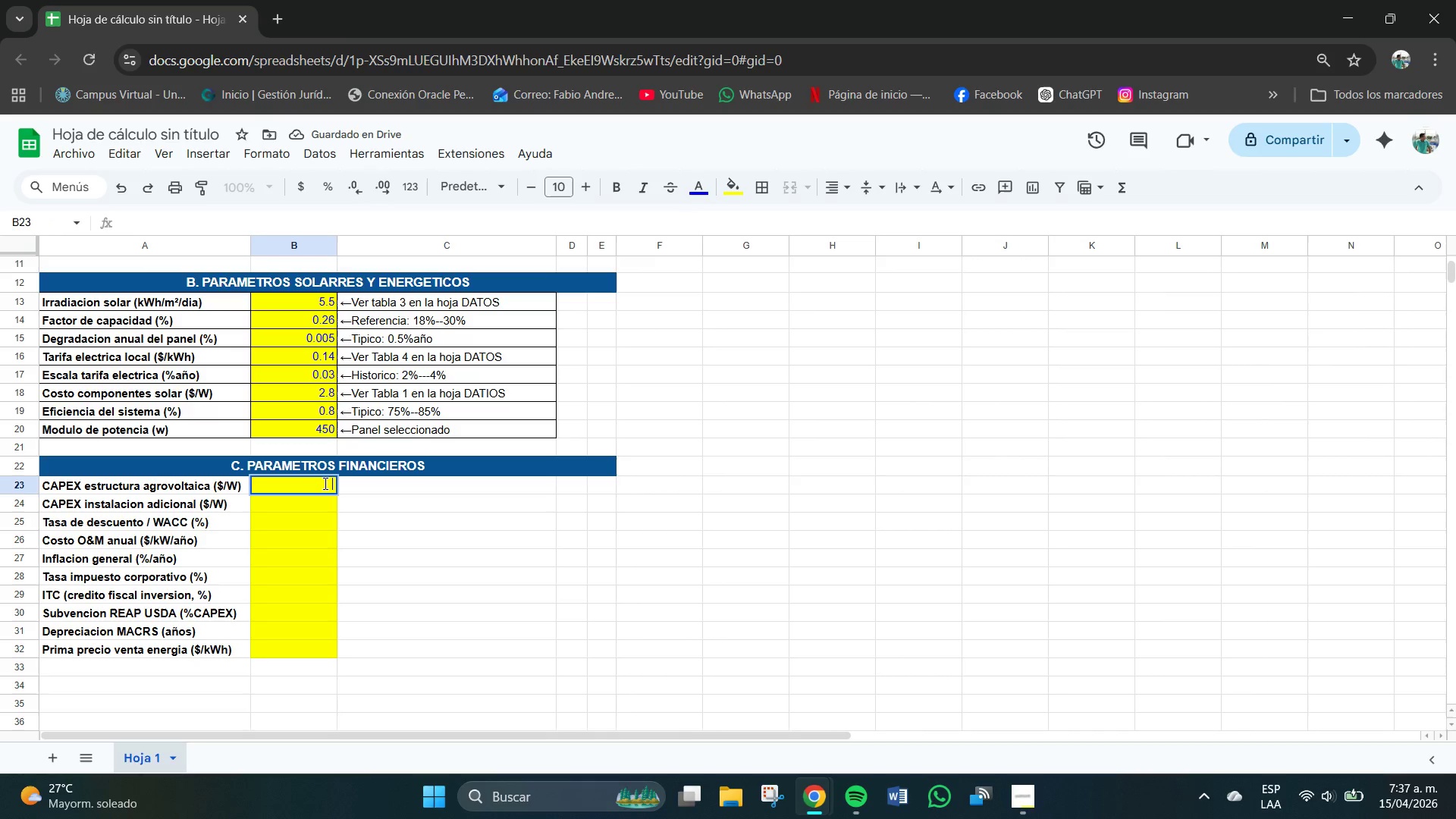 
key(Numpad0)
 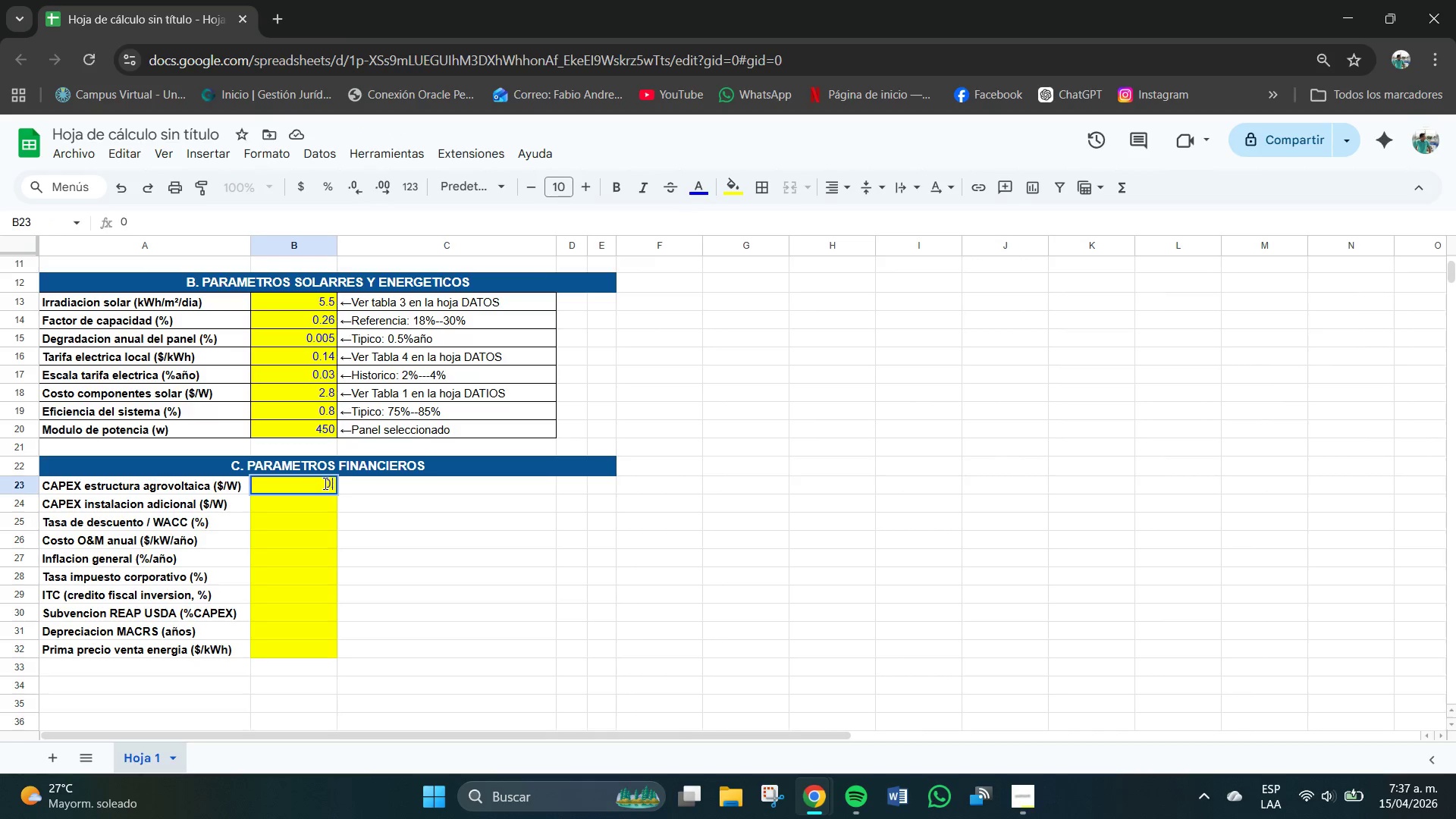 
key(NumpadDecimal)
 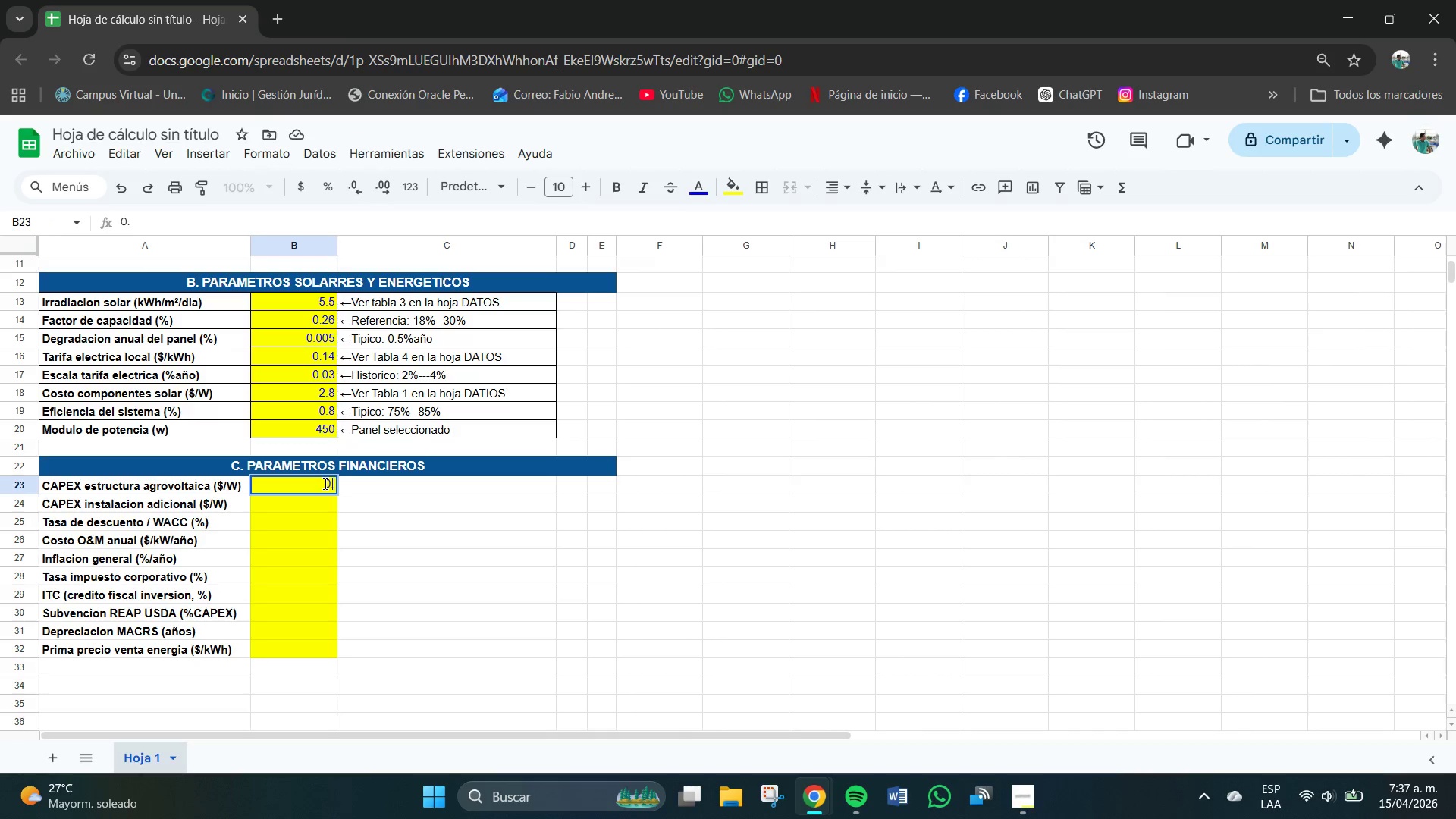 
key(Numpad2)
 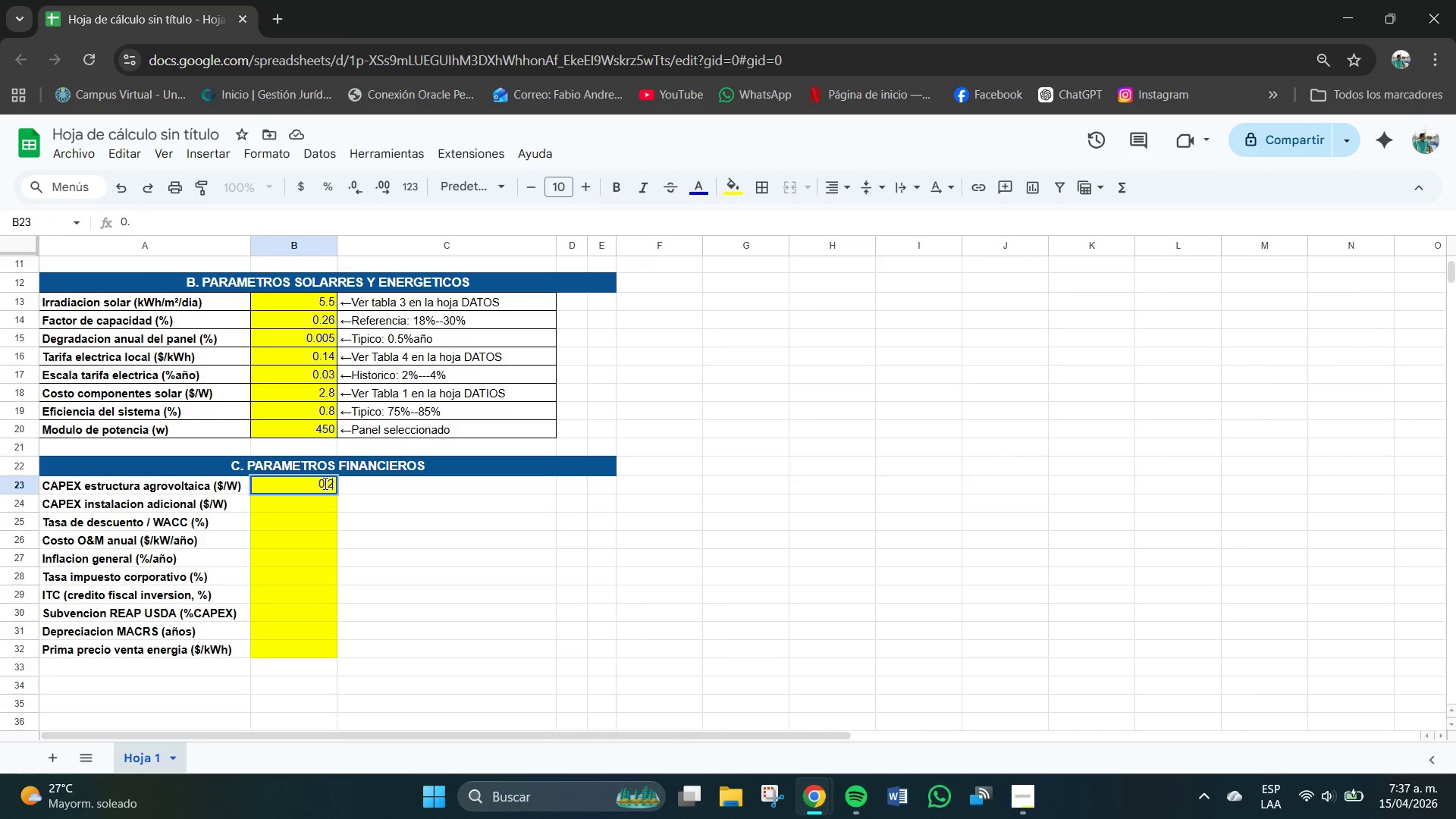 
key(Numpad2)
 